 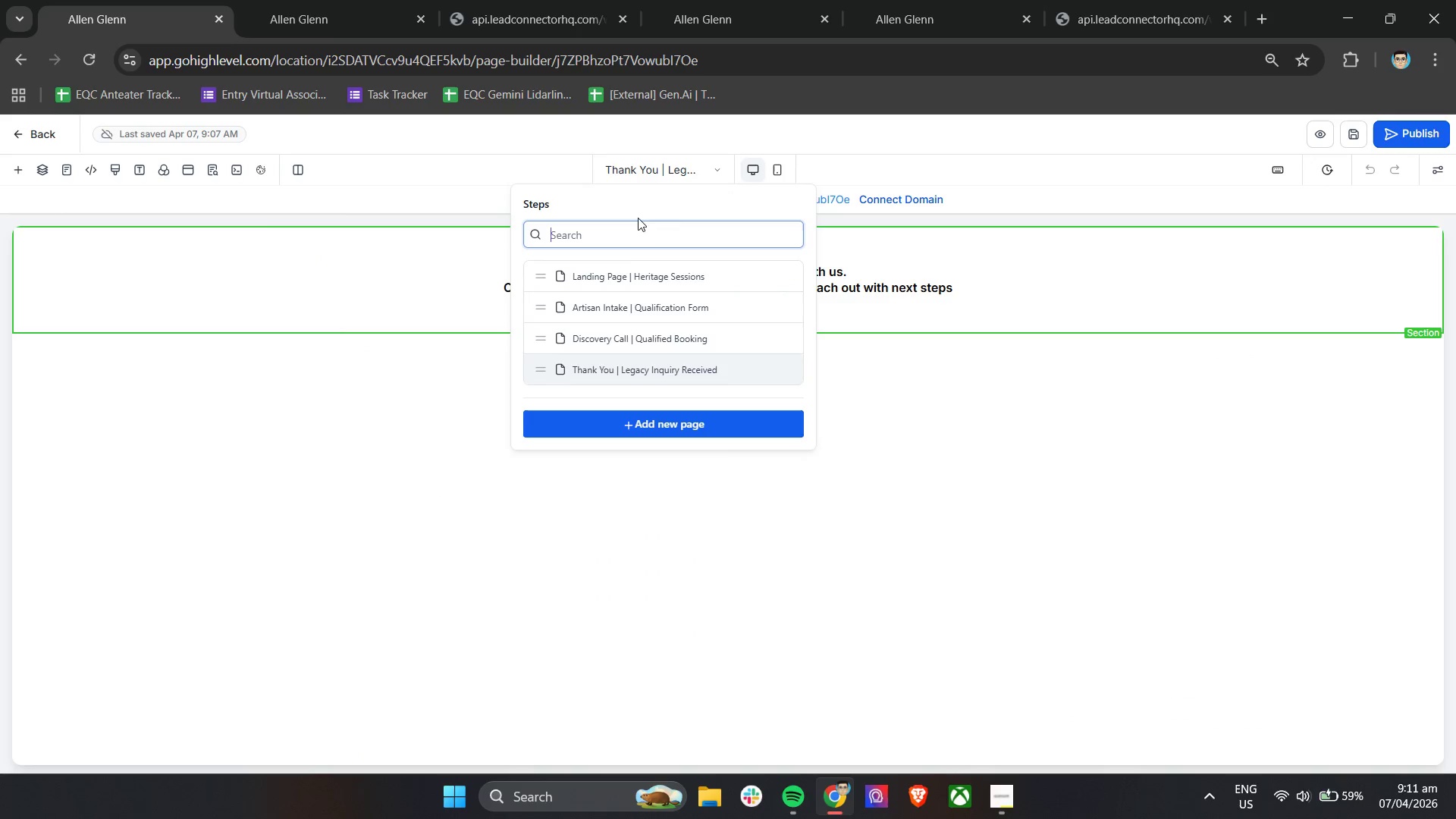 
left_click([630, 268])
 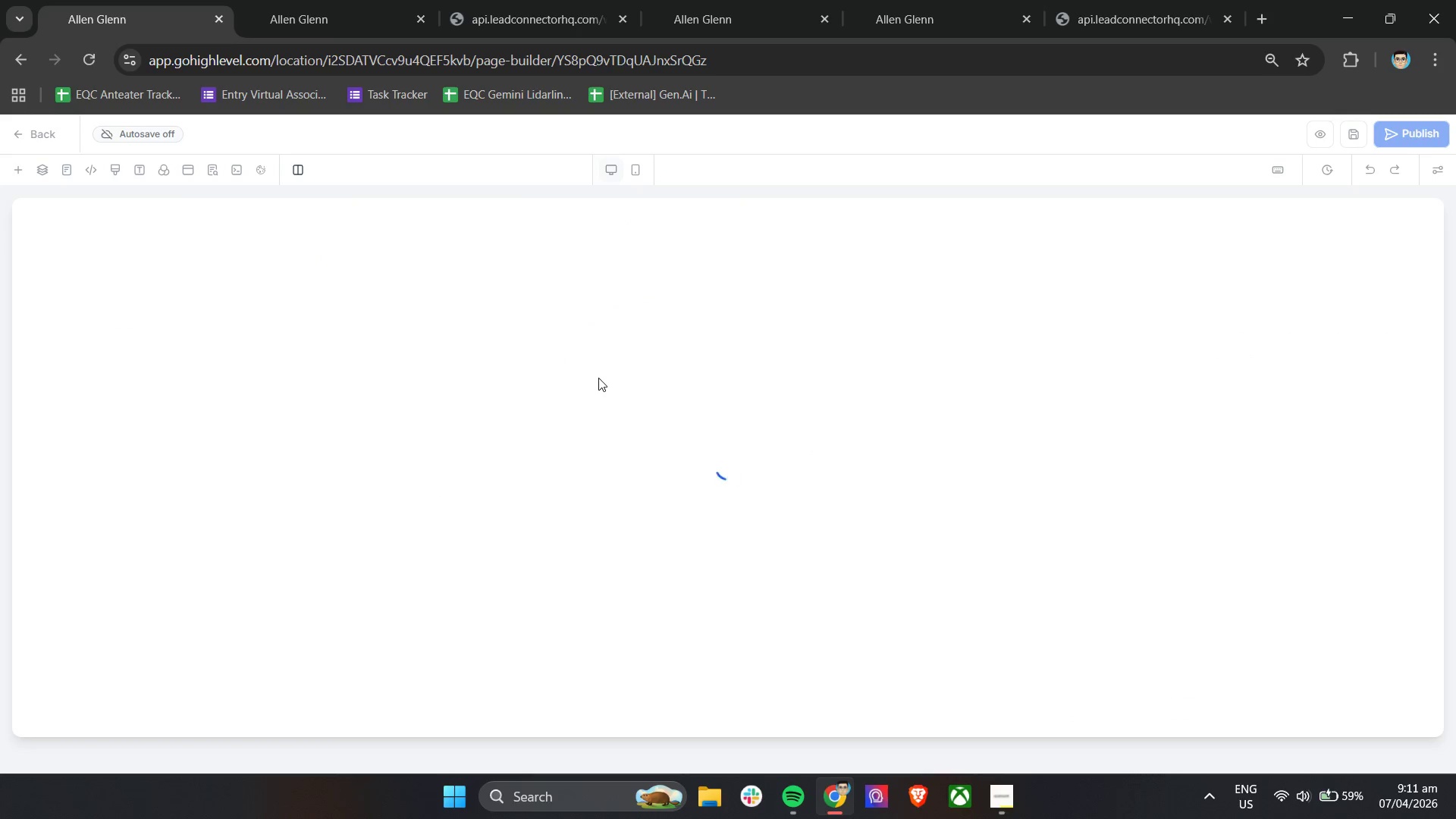 
wait(9.84)
 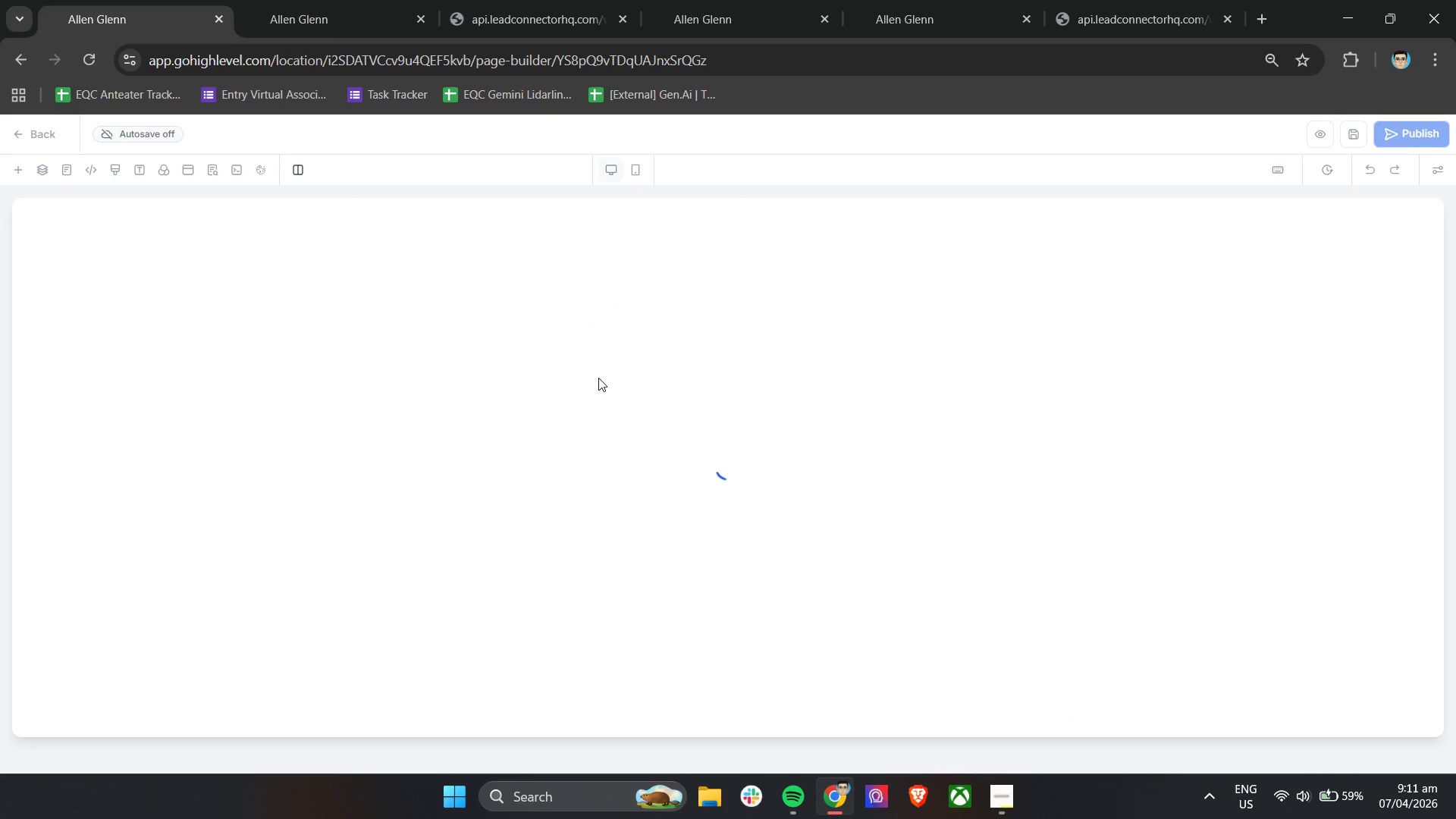 
left_click([703, 283])
 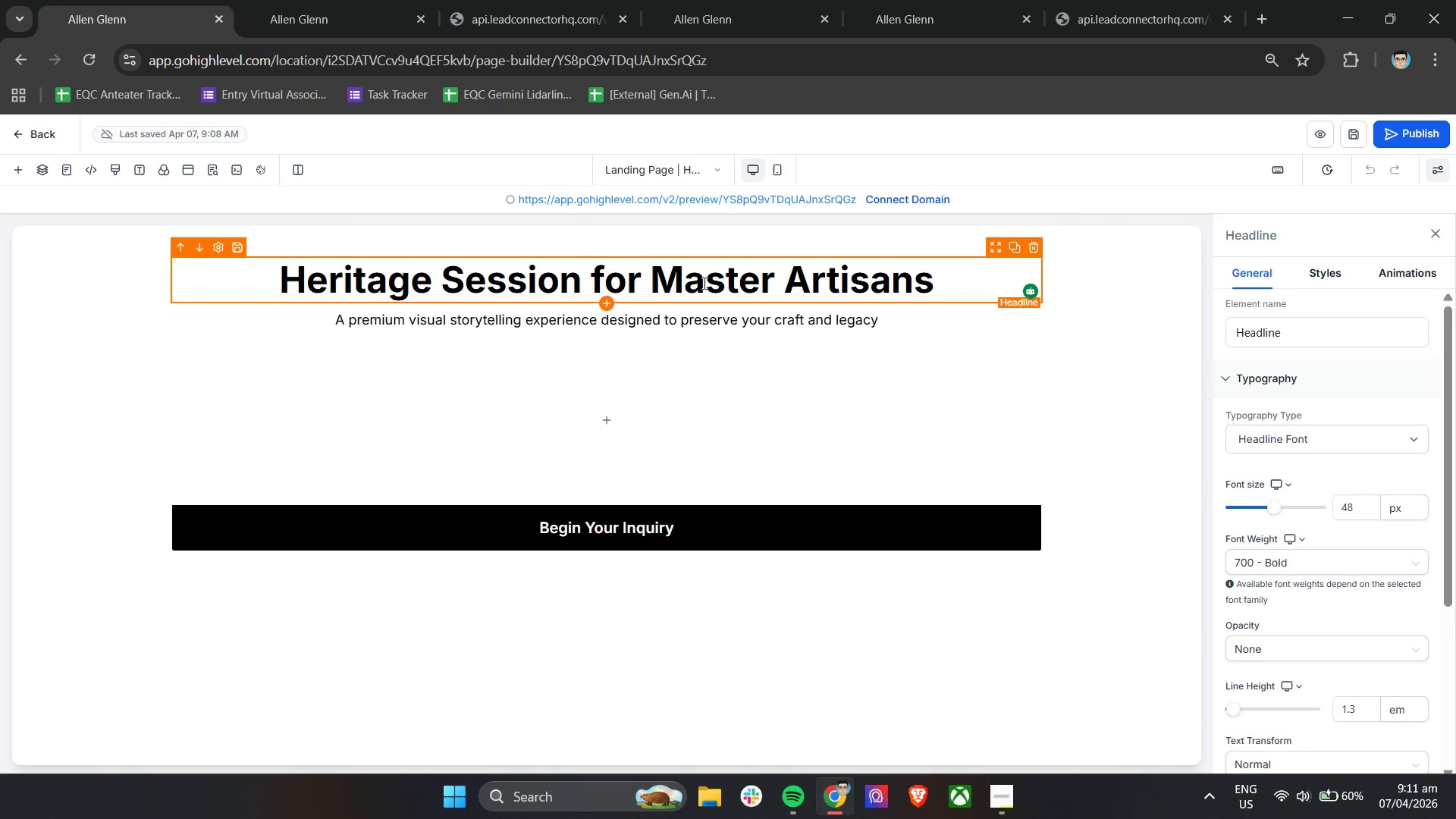 
key(S)
 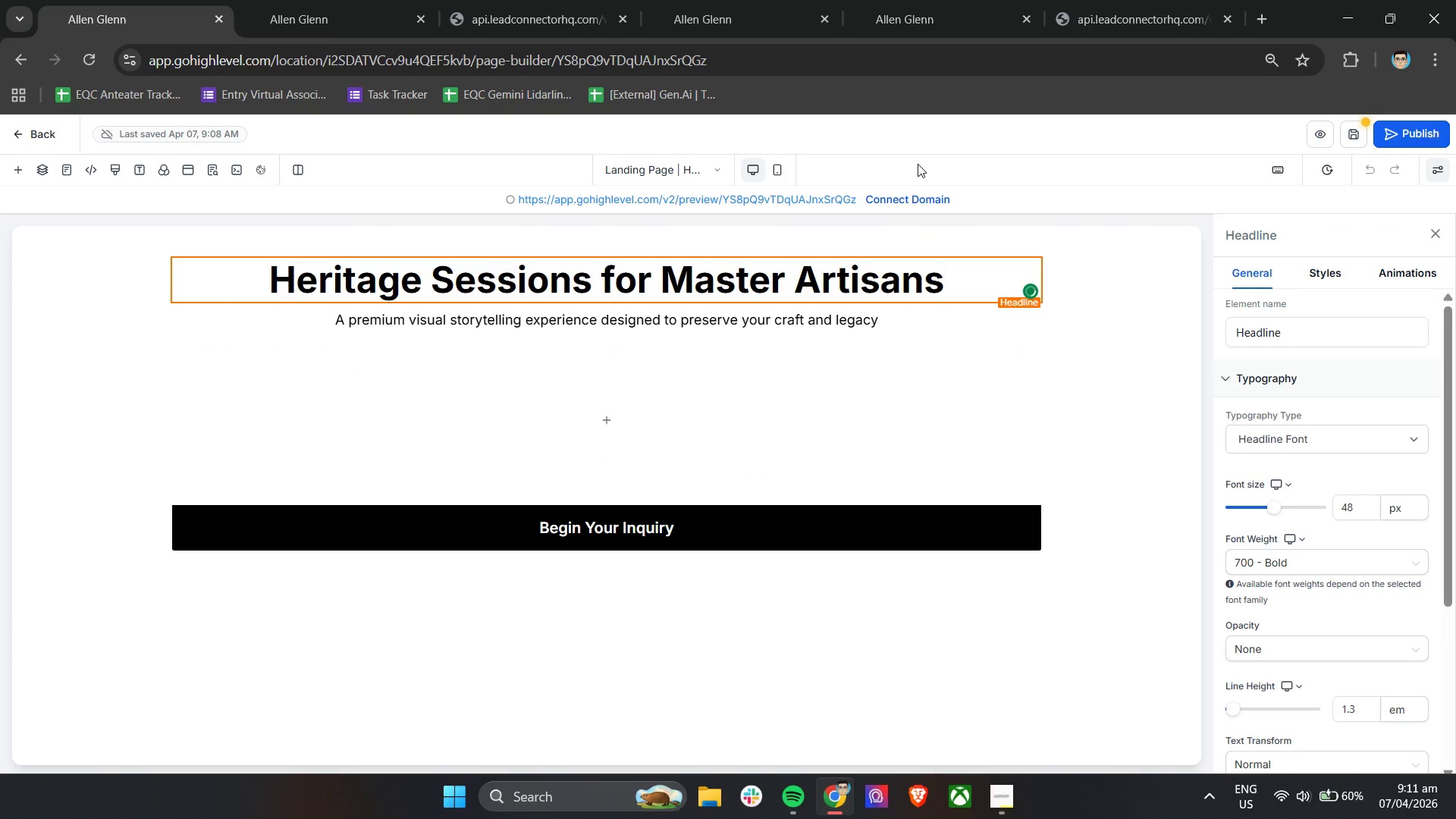 
left_click([918, 164])
 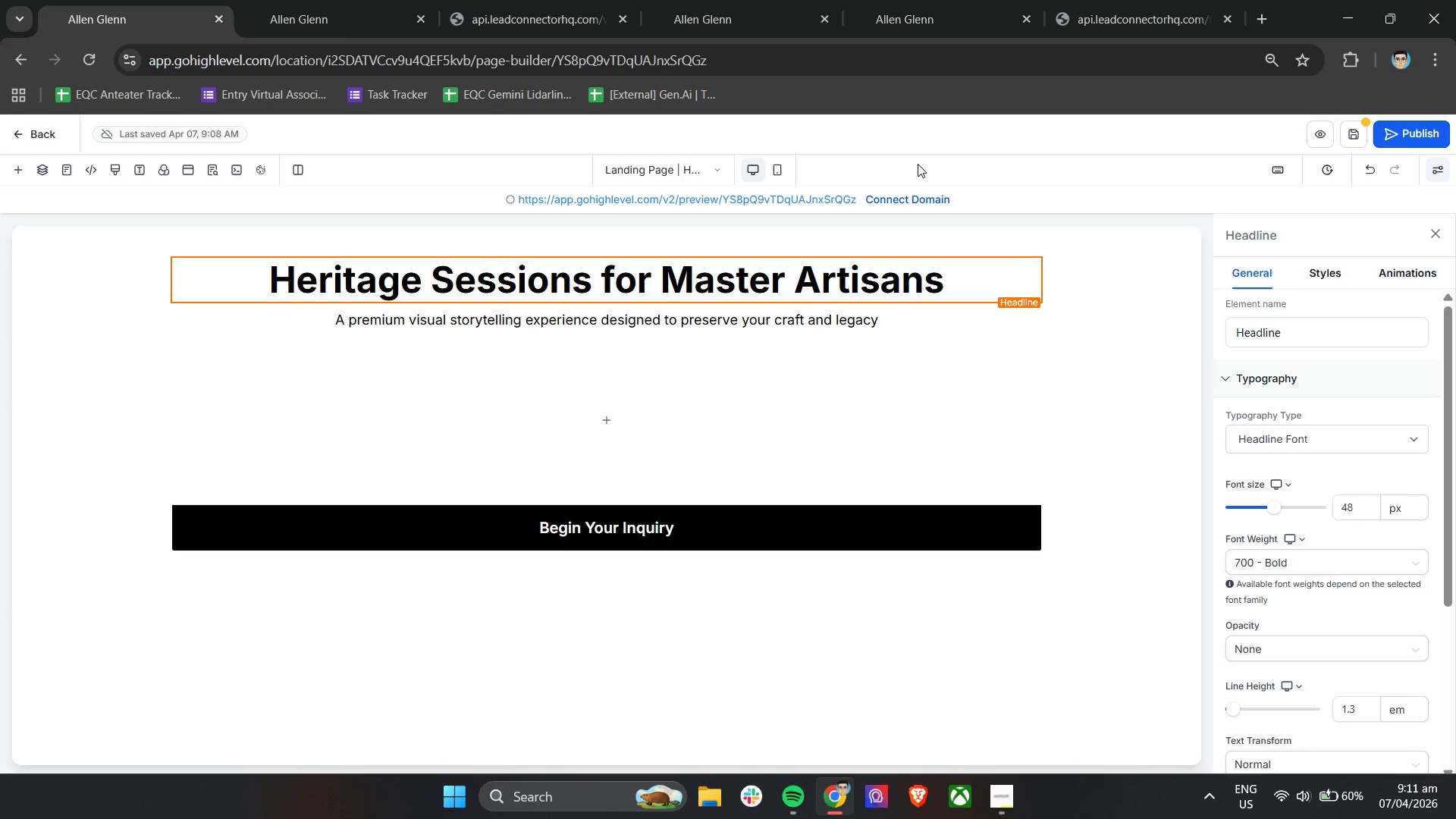 
wait(22.05)
 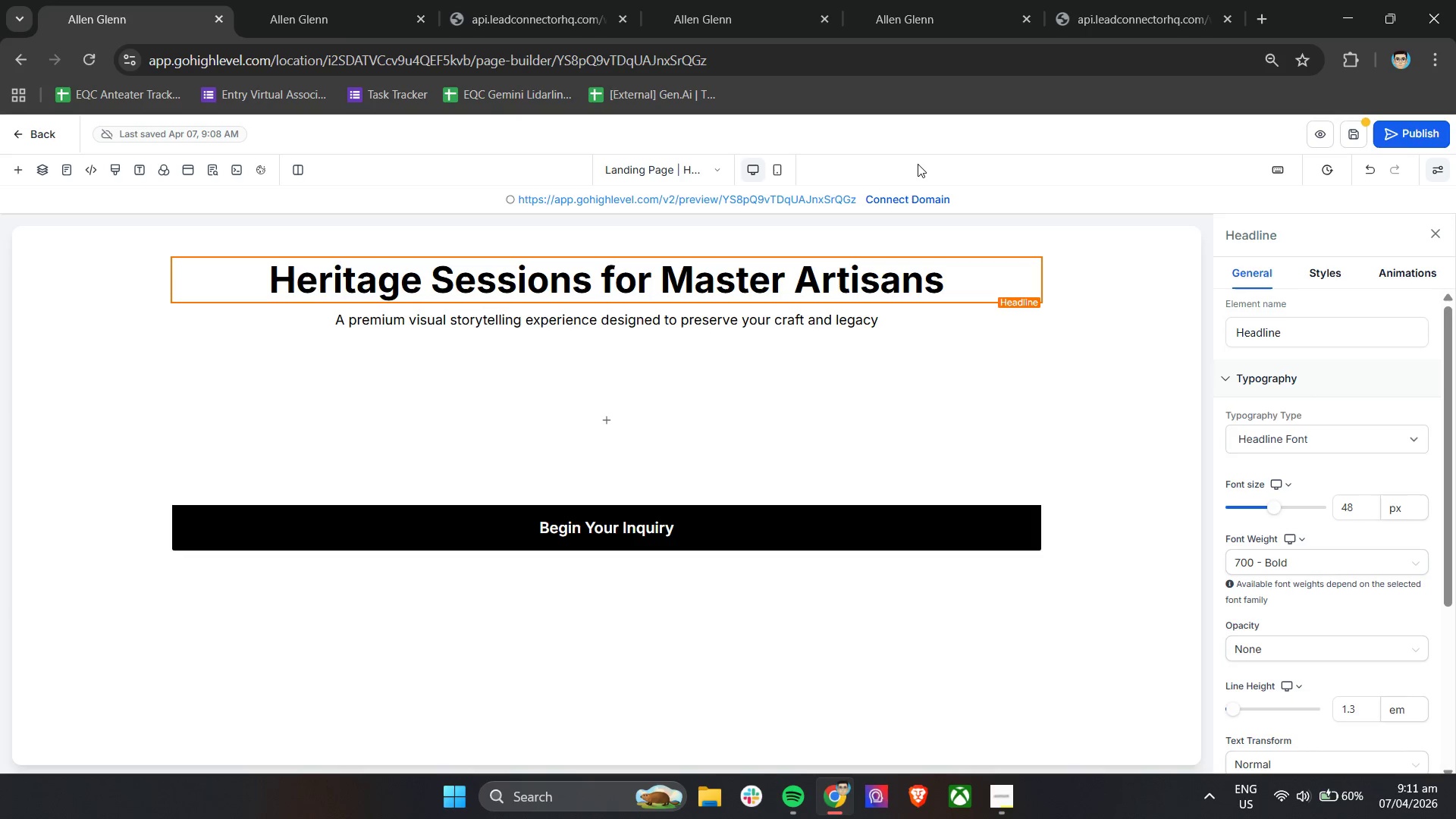 
left_click([1352, 132])
 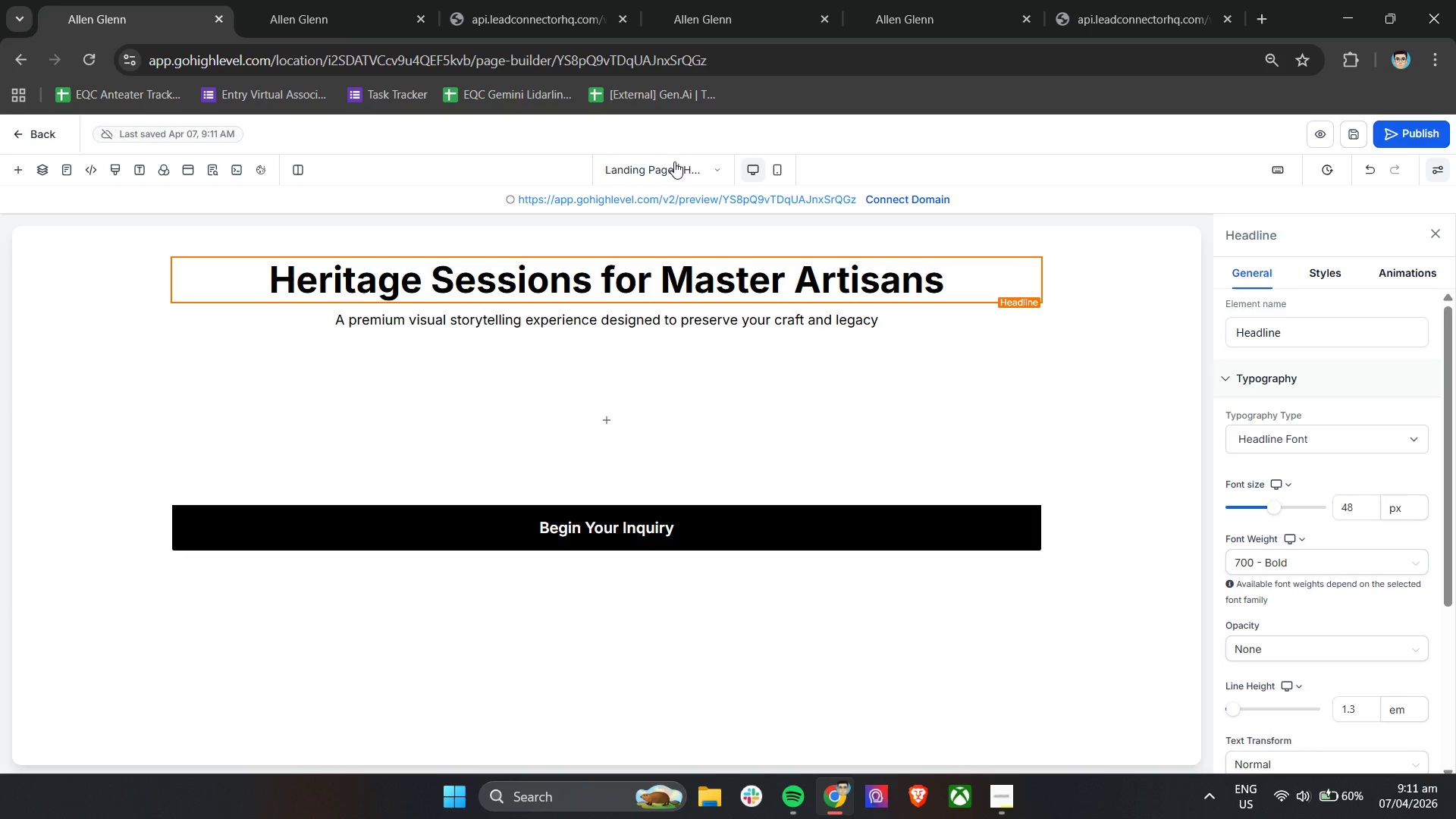 
left_click([674, 162])
 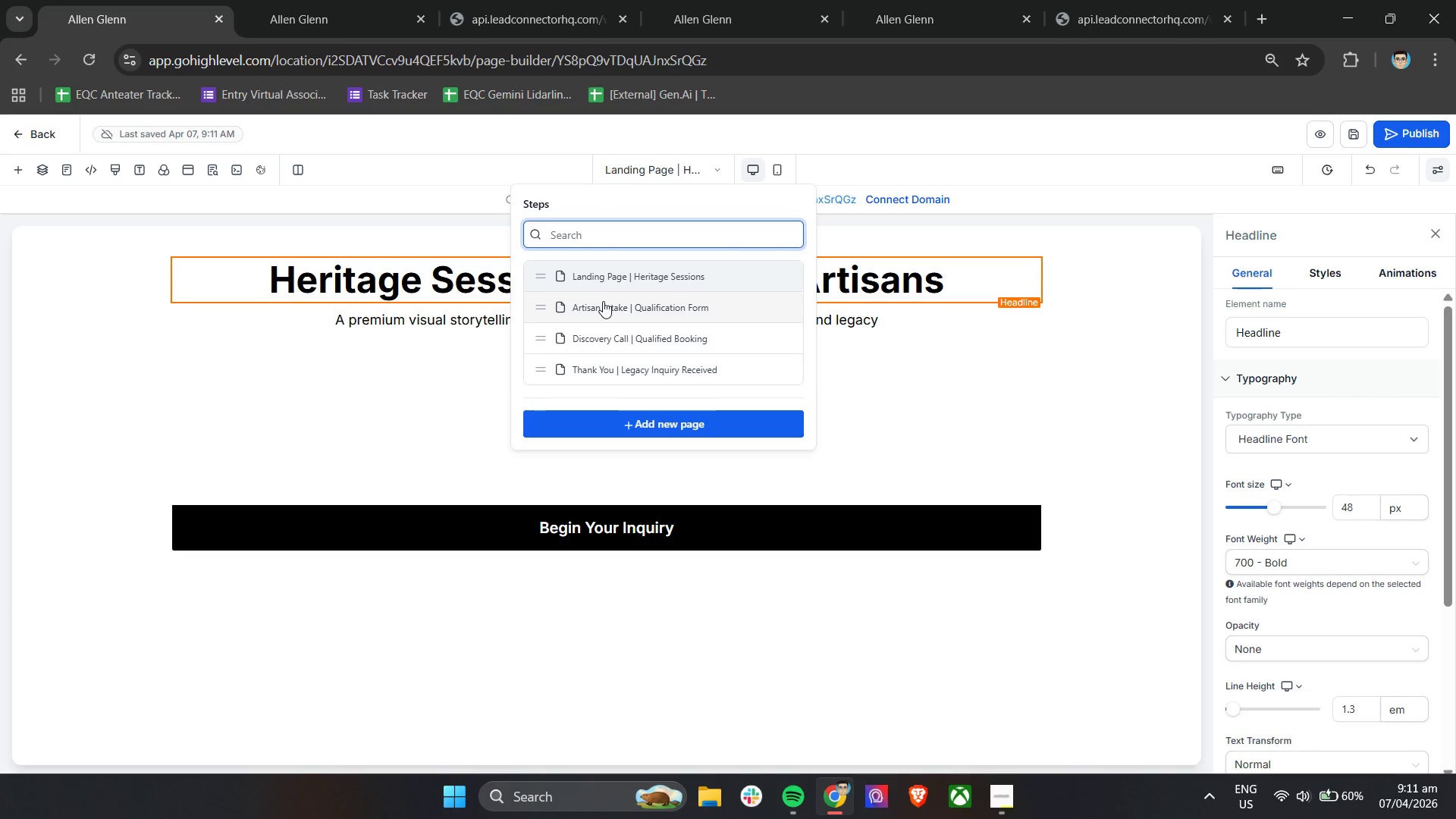 
left_click([603, 301])
 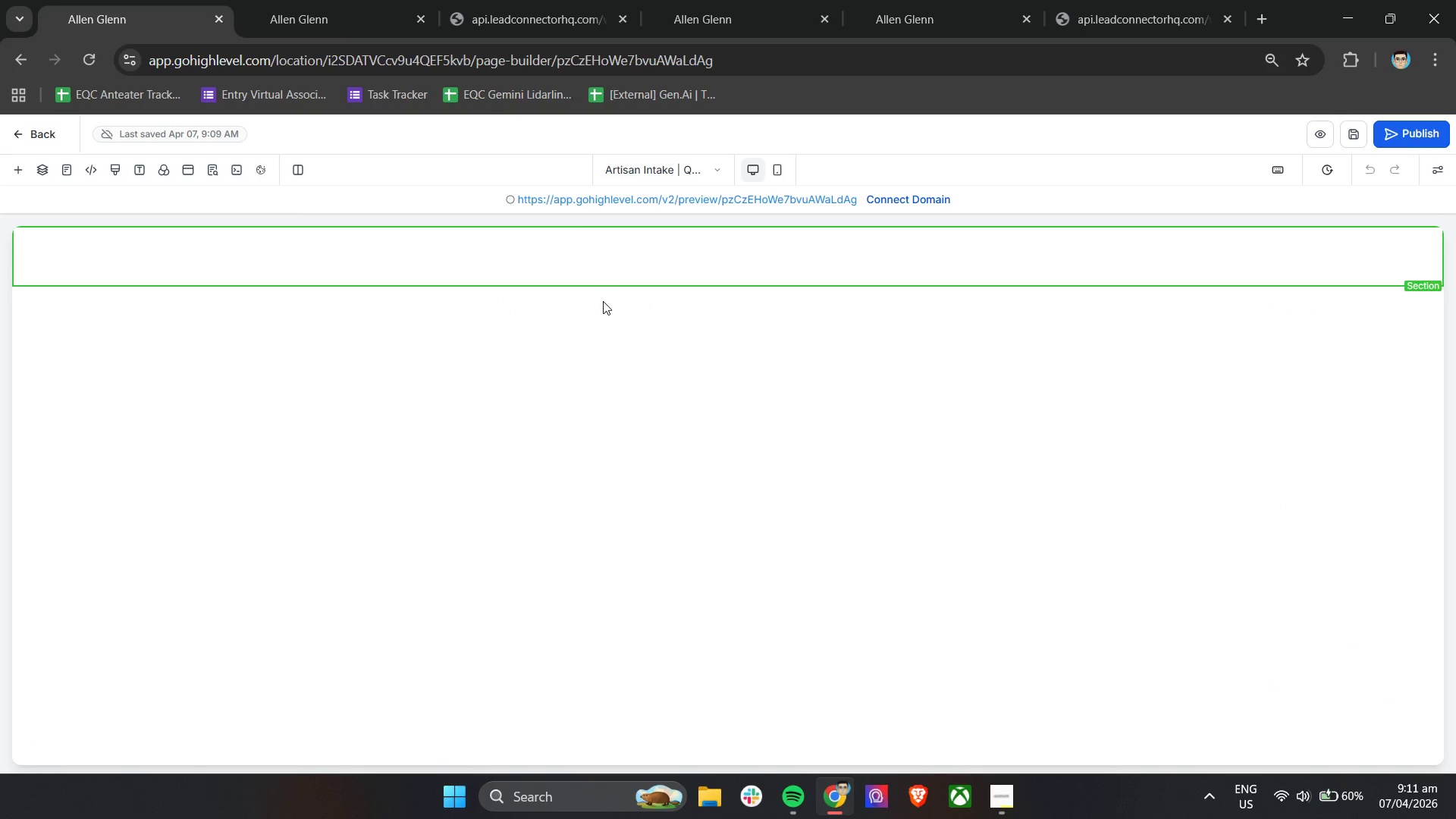 
wait(8.88)
 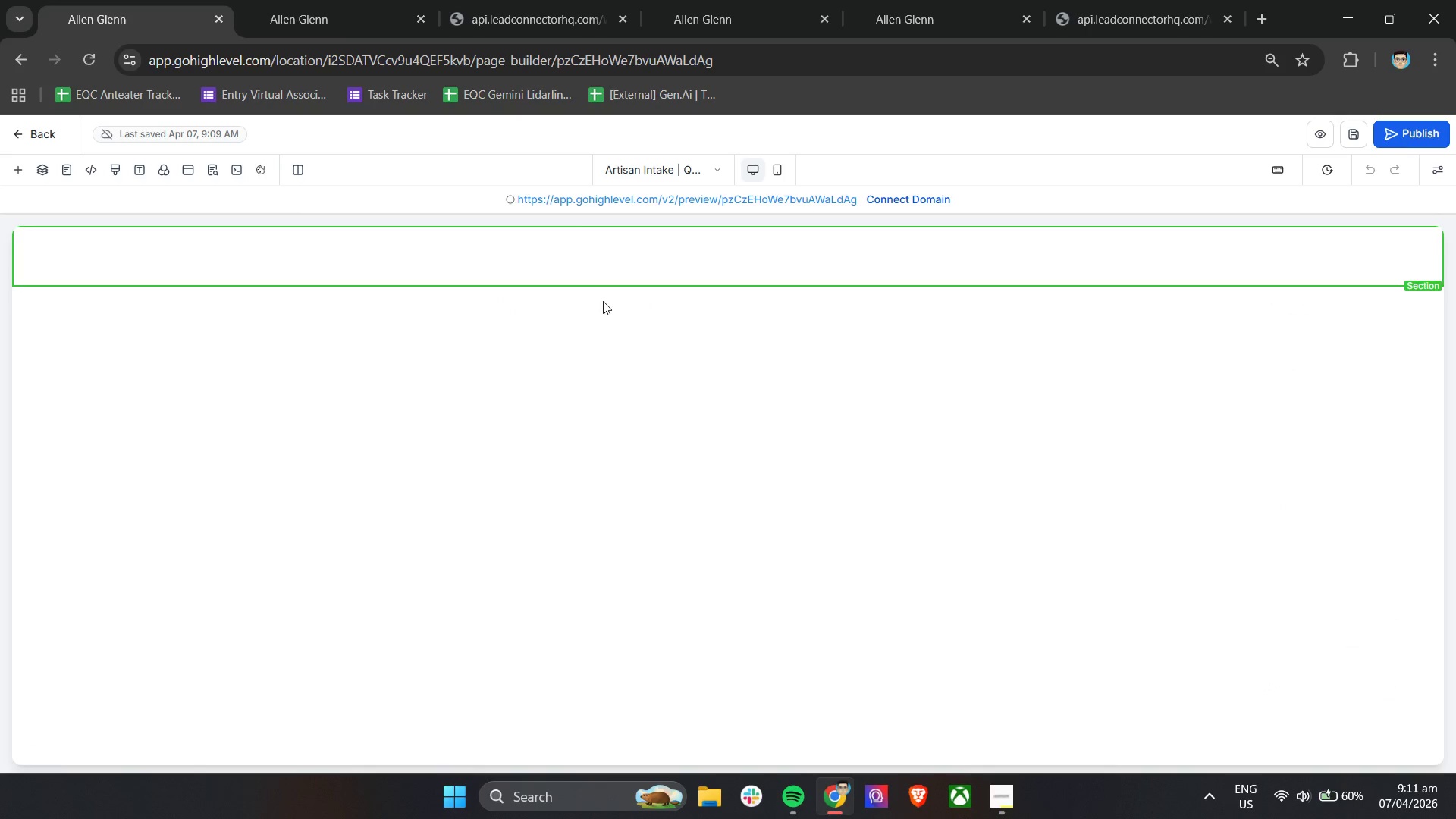 
left_click([1091, 306])
 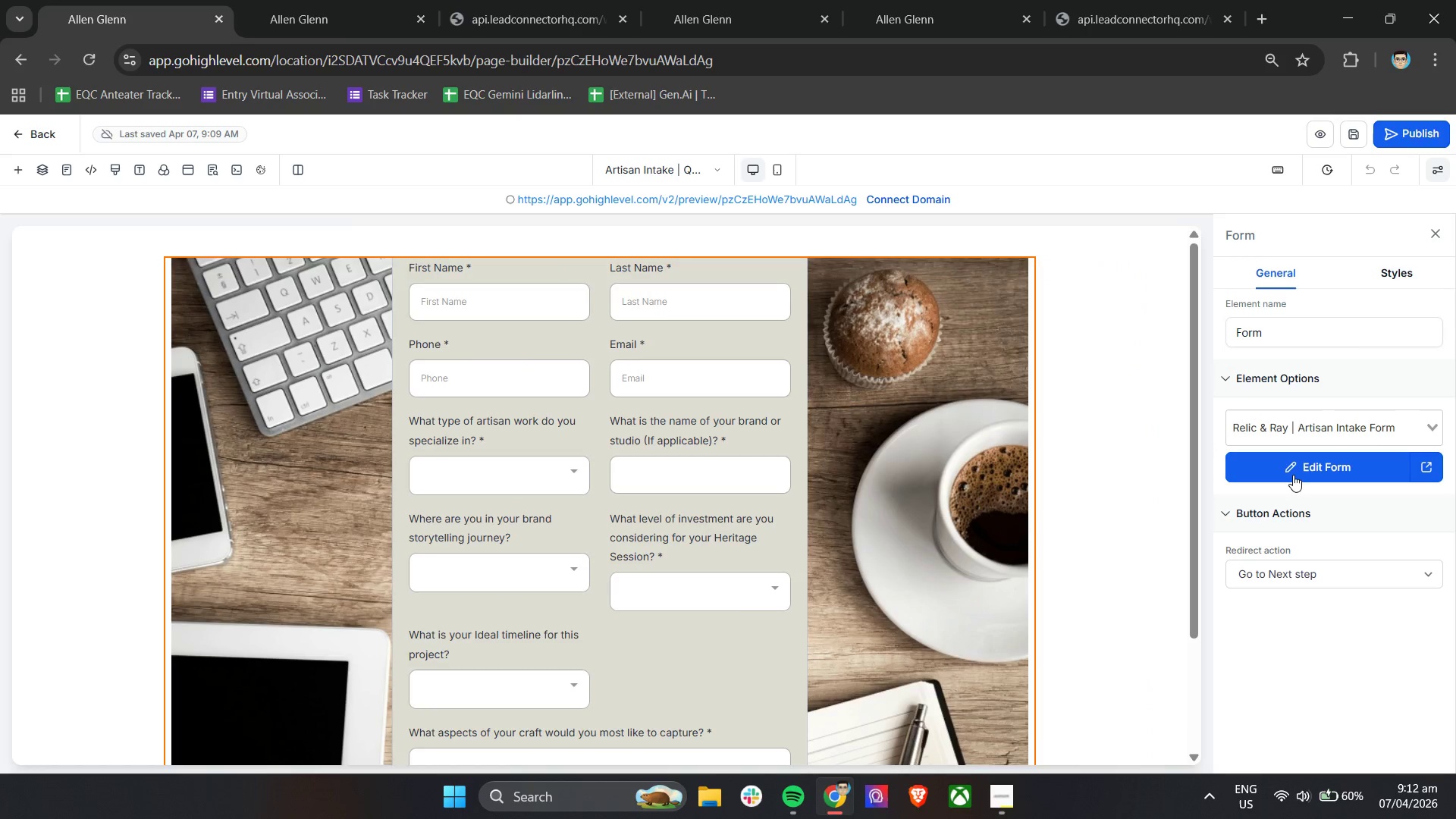 
left_click([1291, 475])
 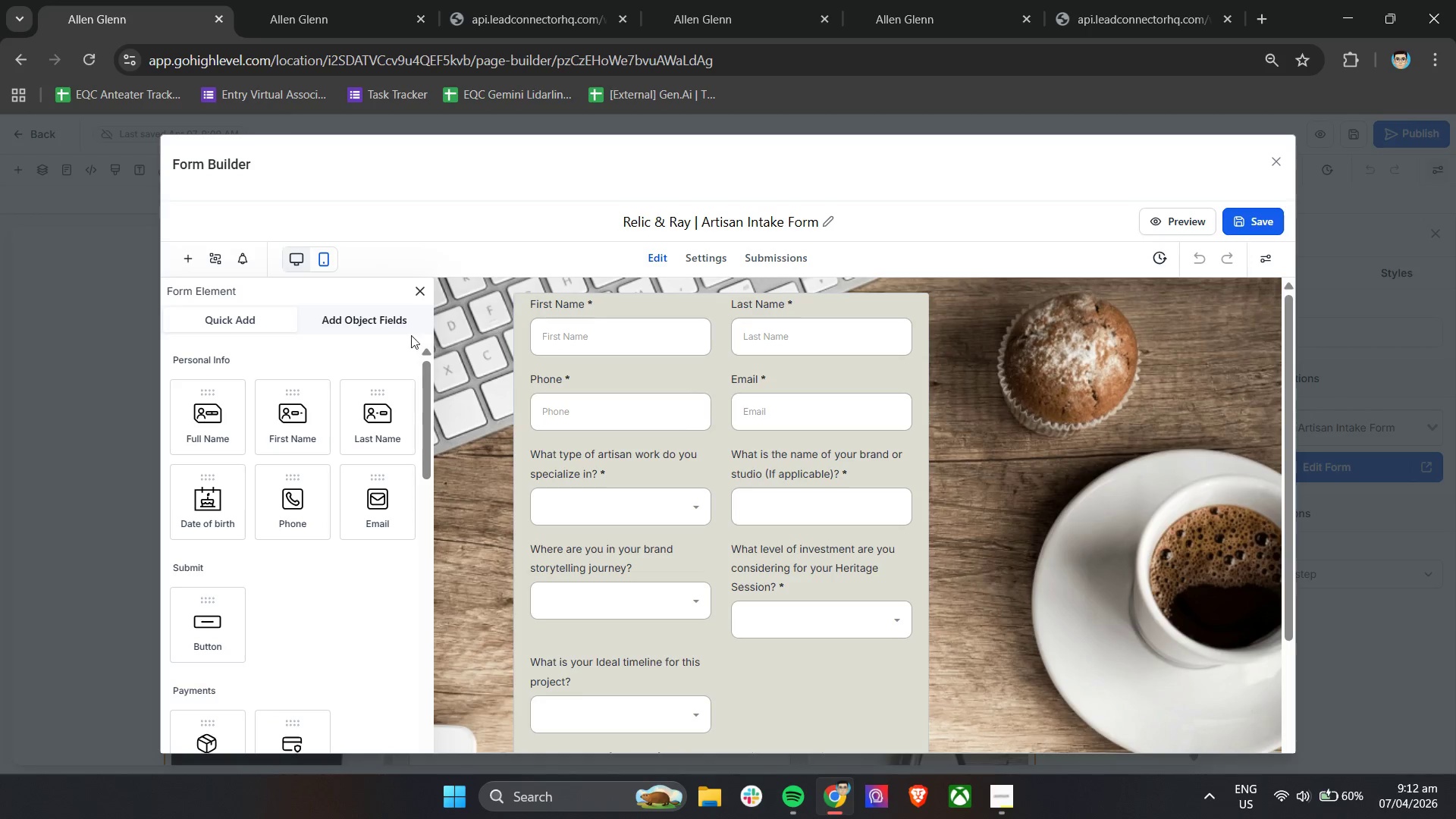 
wait(5.36)
 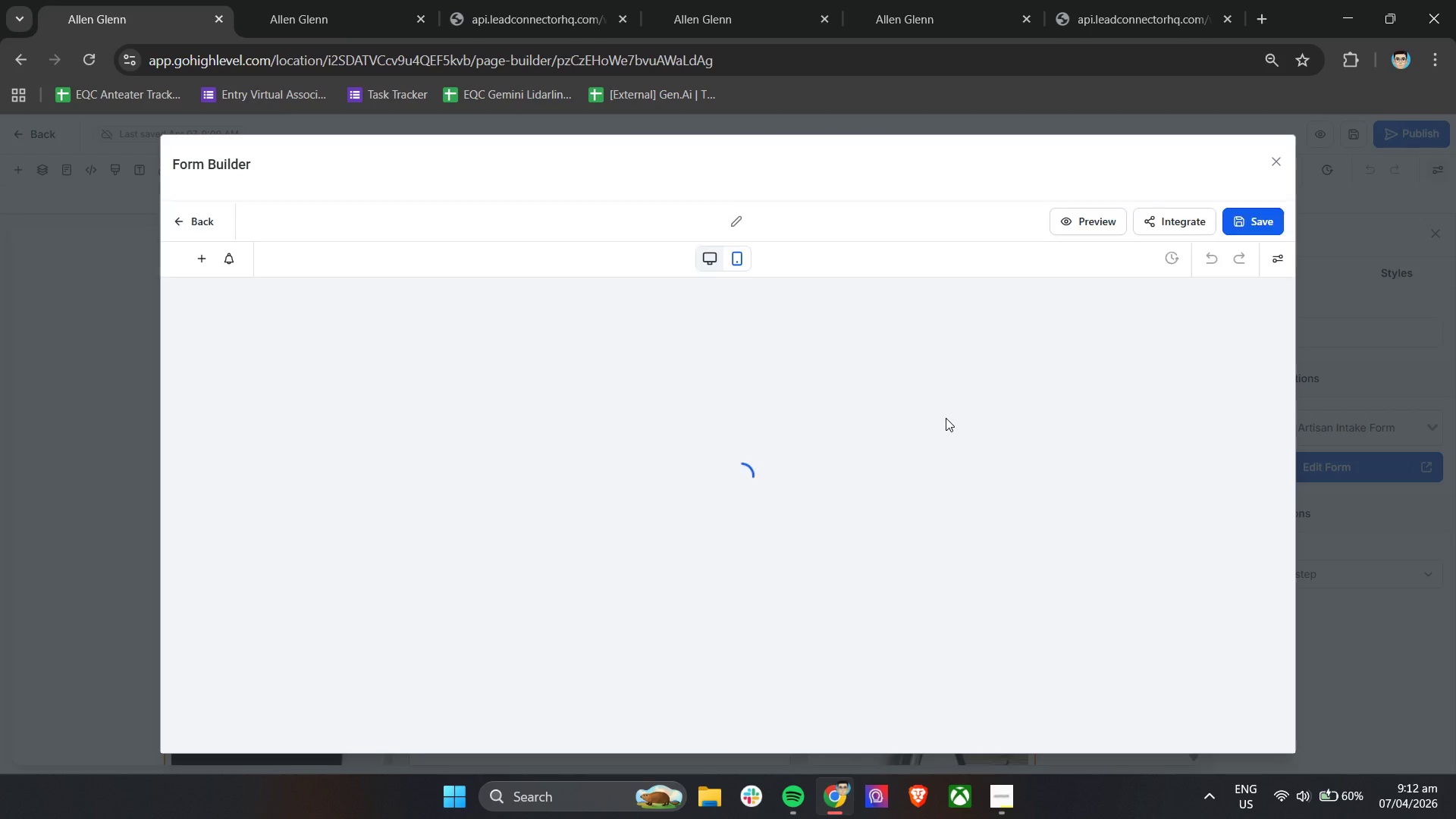 
left_click([1267, 258])
 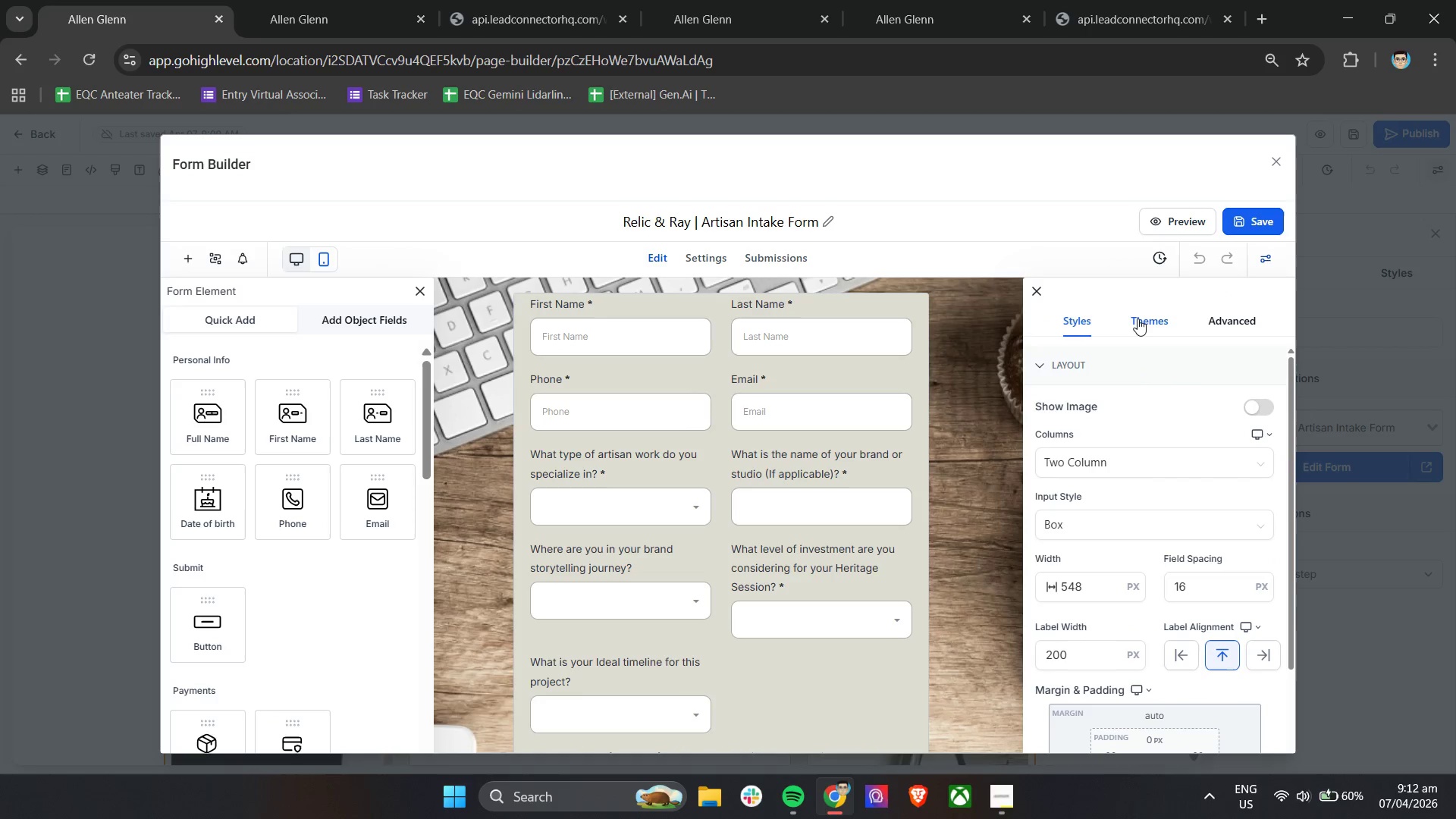 
left_click([1134, 322])
 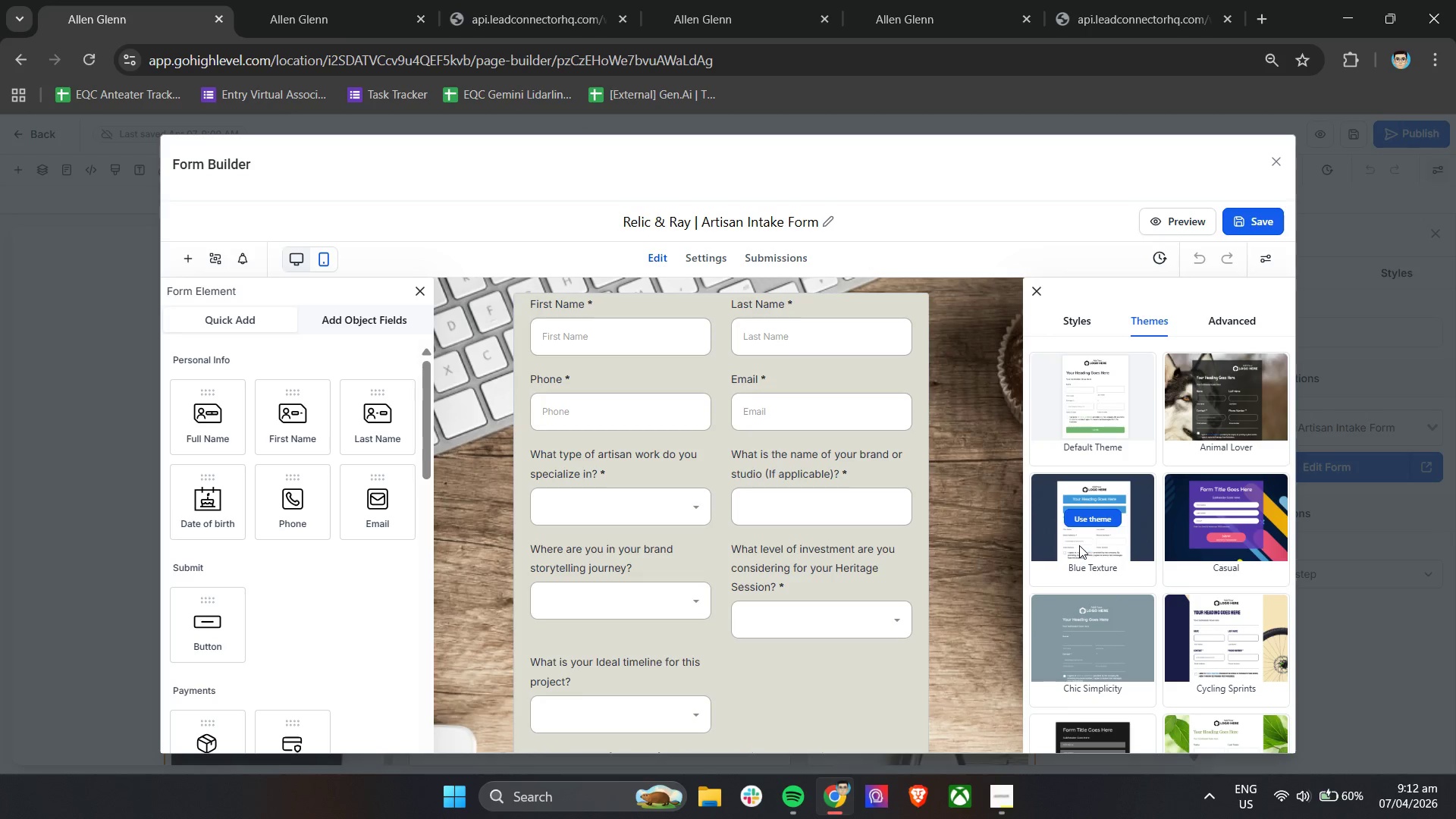 
left_click([1098, 519])
 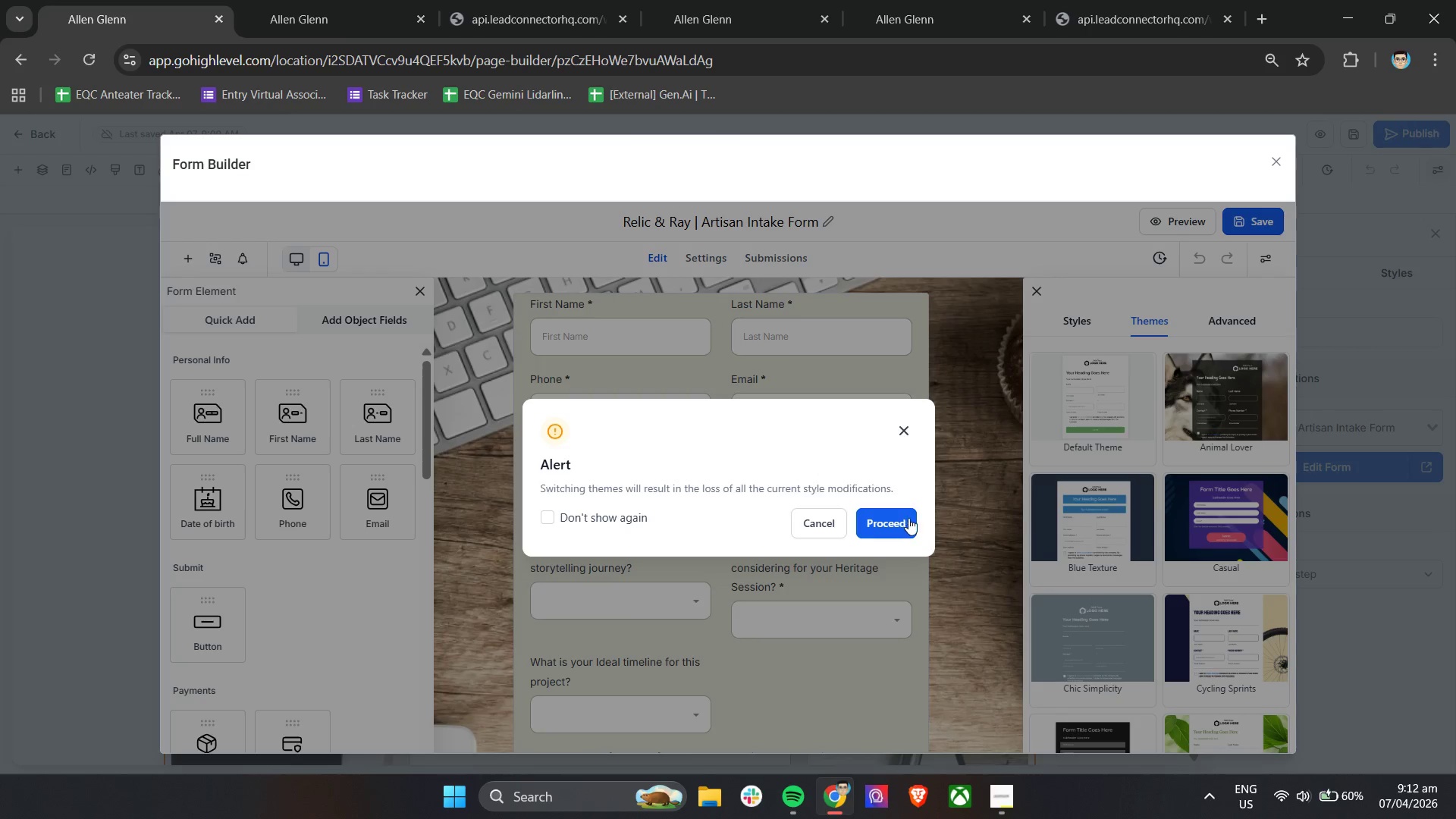 
scroll: coordinate [1159, 554], scroll_direction: down, amount: 3.0
 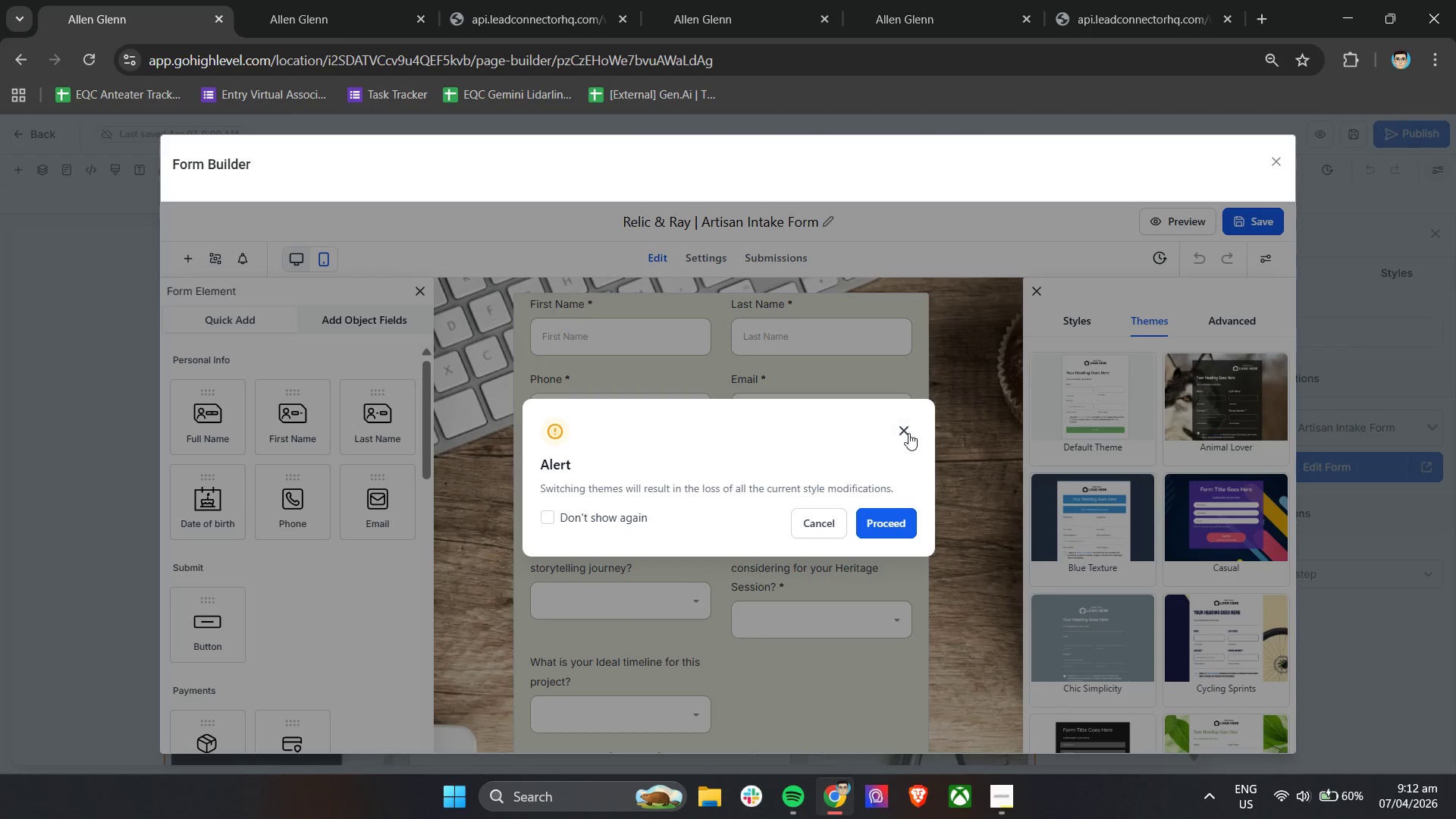 
left_click([908, 433])
 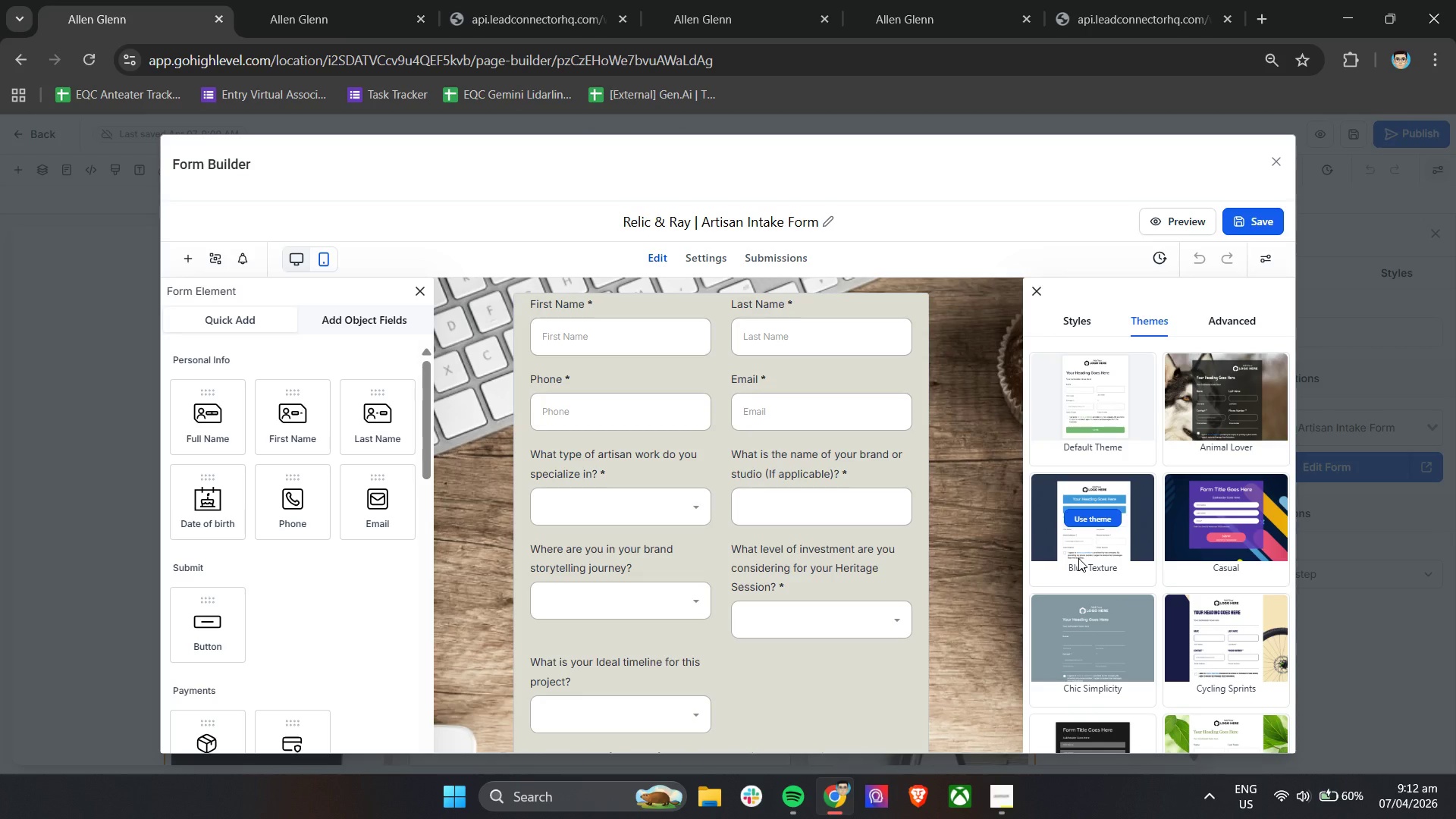 
scroll: coordinate [1078, 558], scroll_direction: down, amount: 3.0
 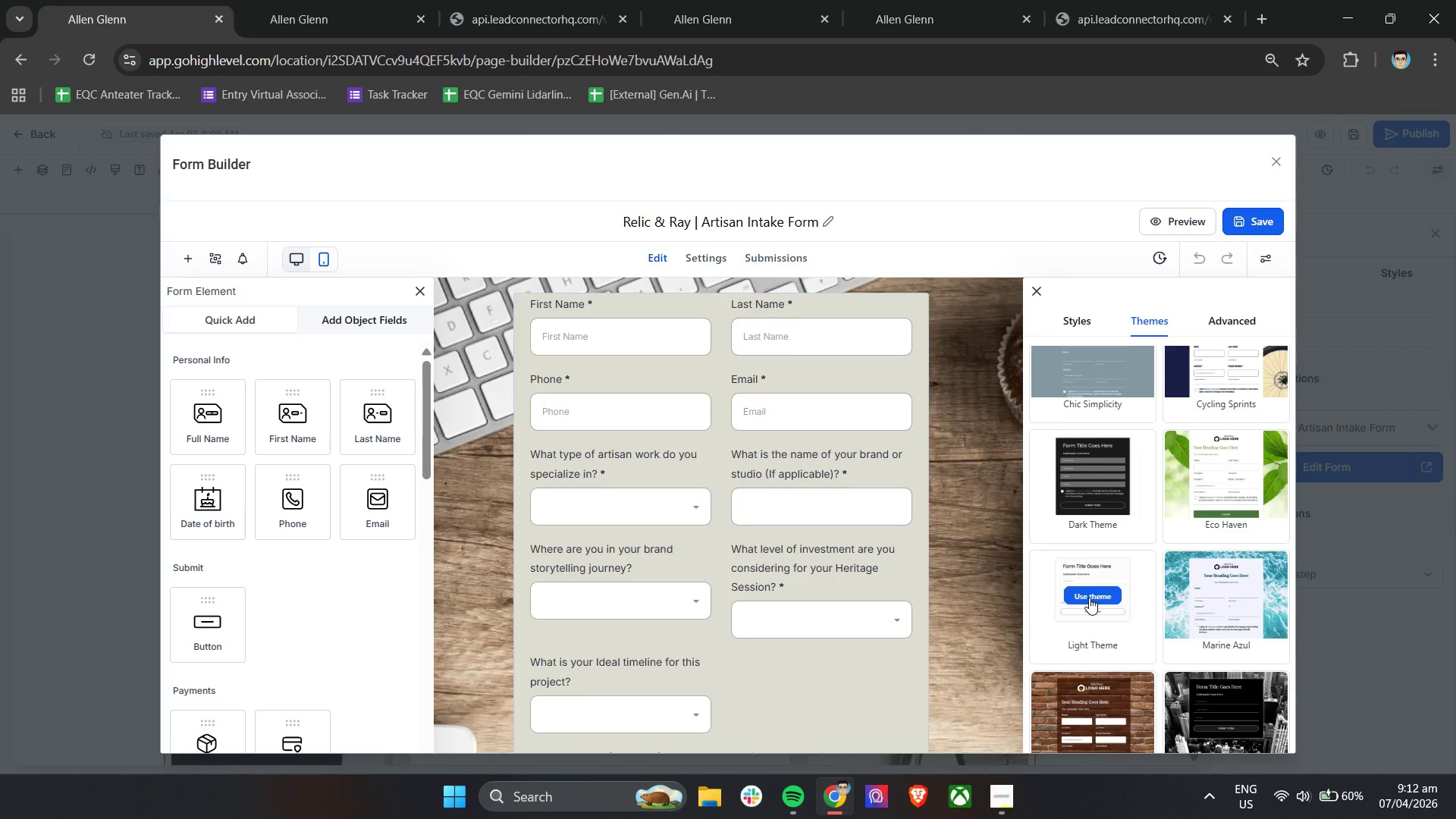 
left_click([1089, 598])
 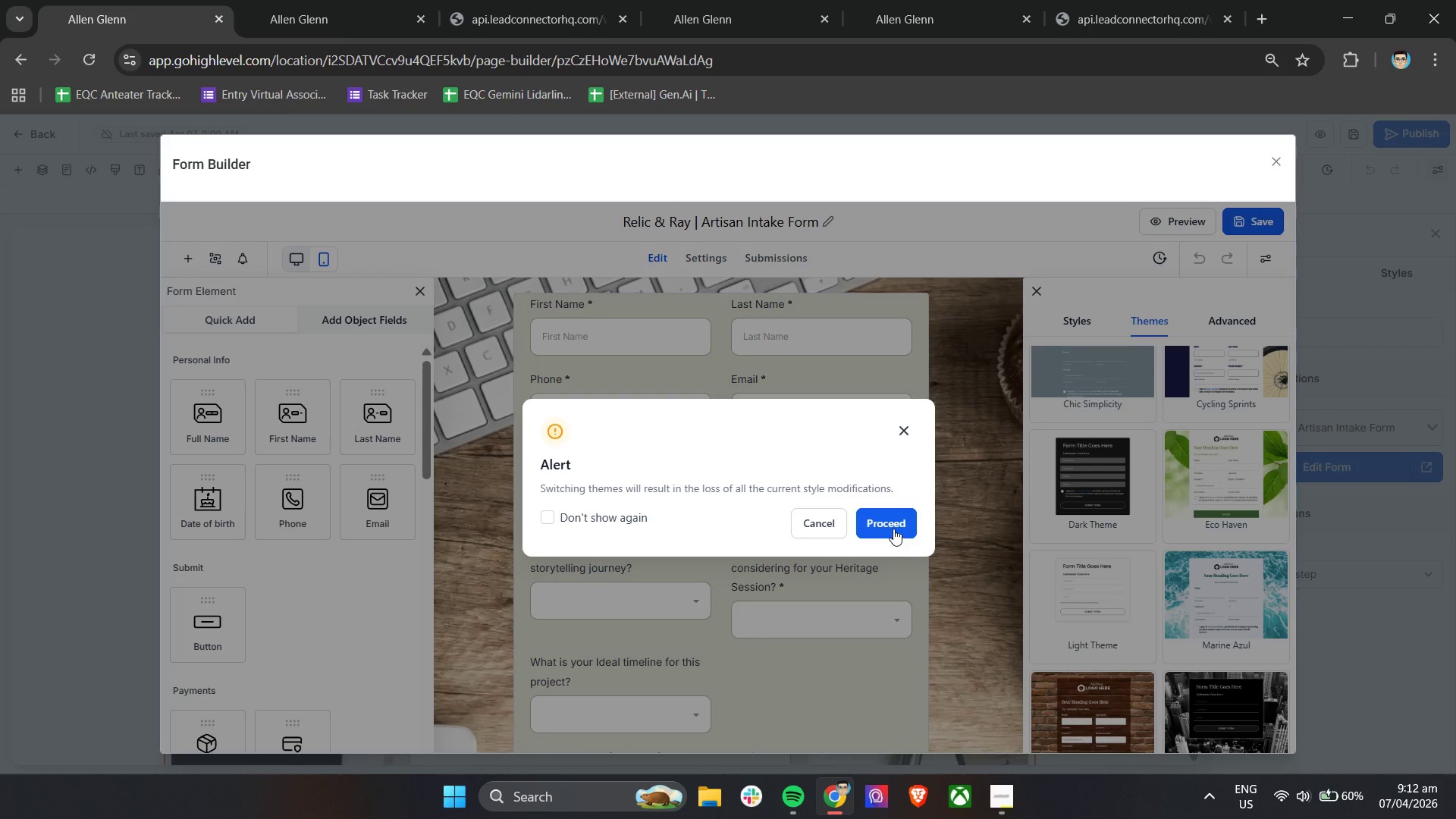 
left_click([894, 527])
 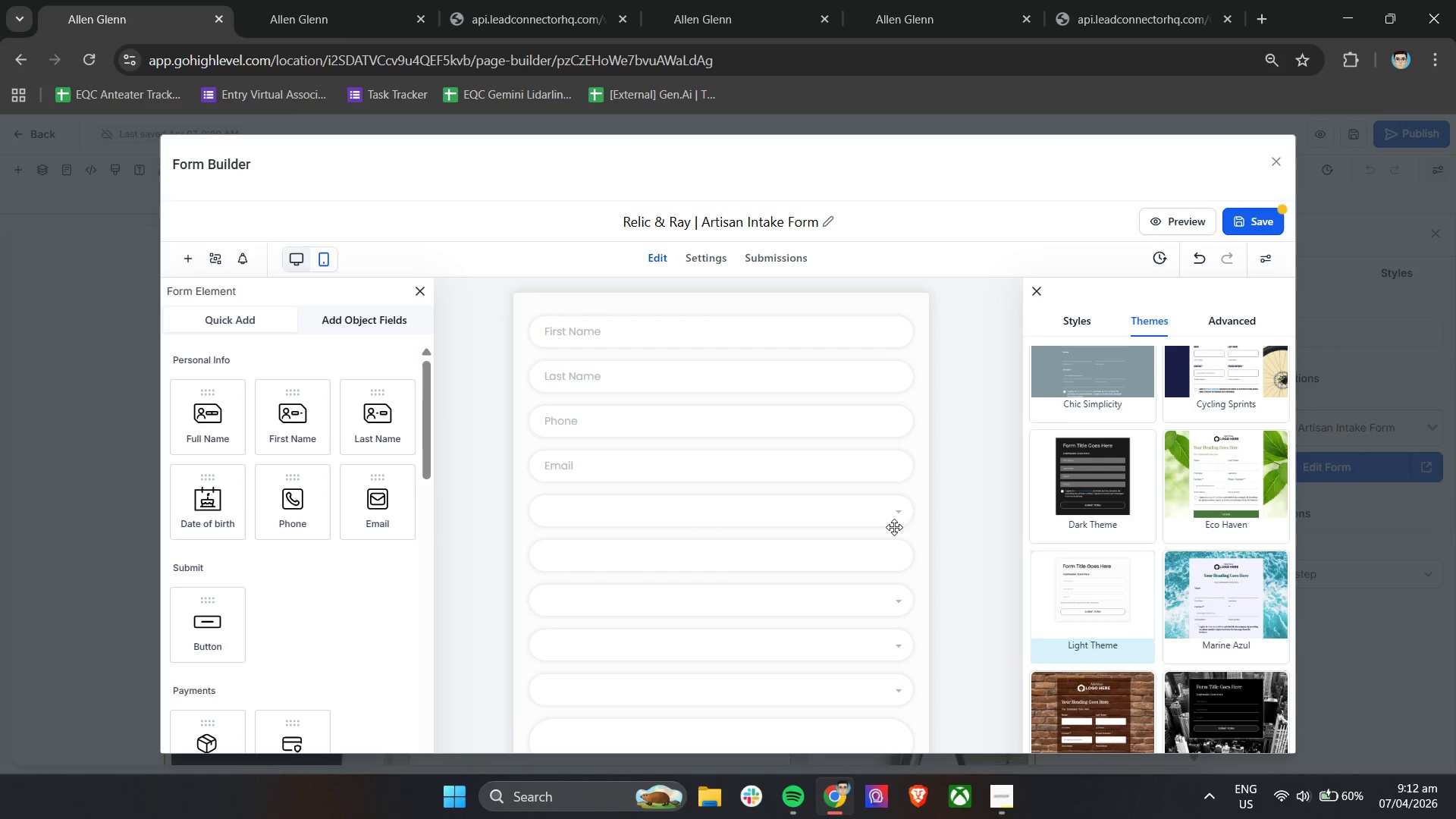 
scroll: coordinate [894, 527], scroll_direction: down, amount: 6.0
 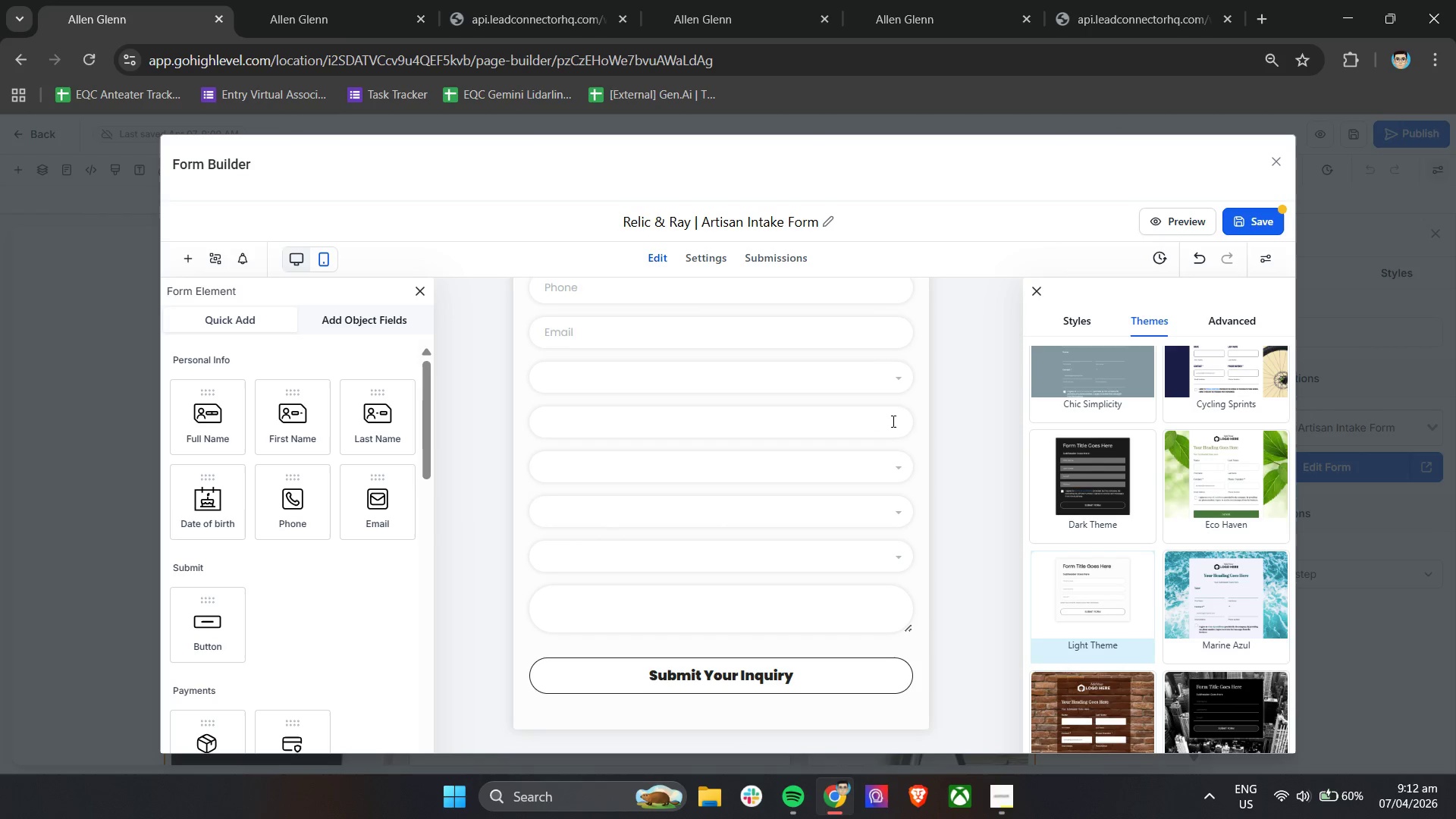 
left_click([900, 375])
 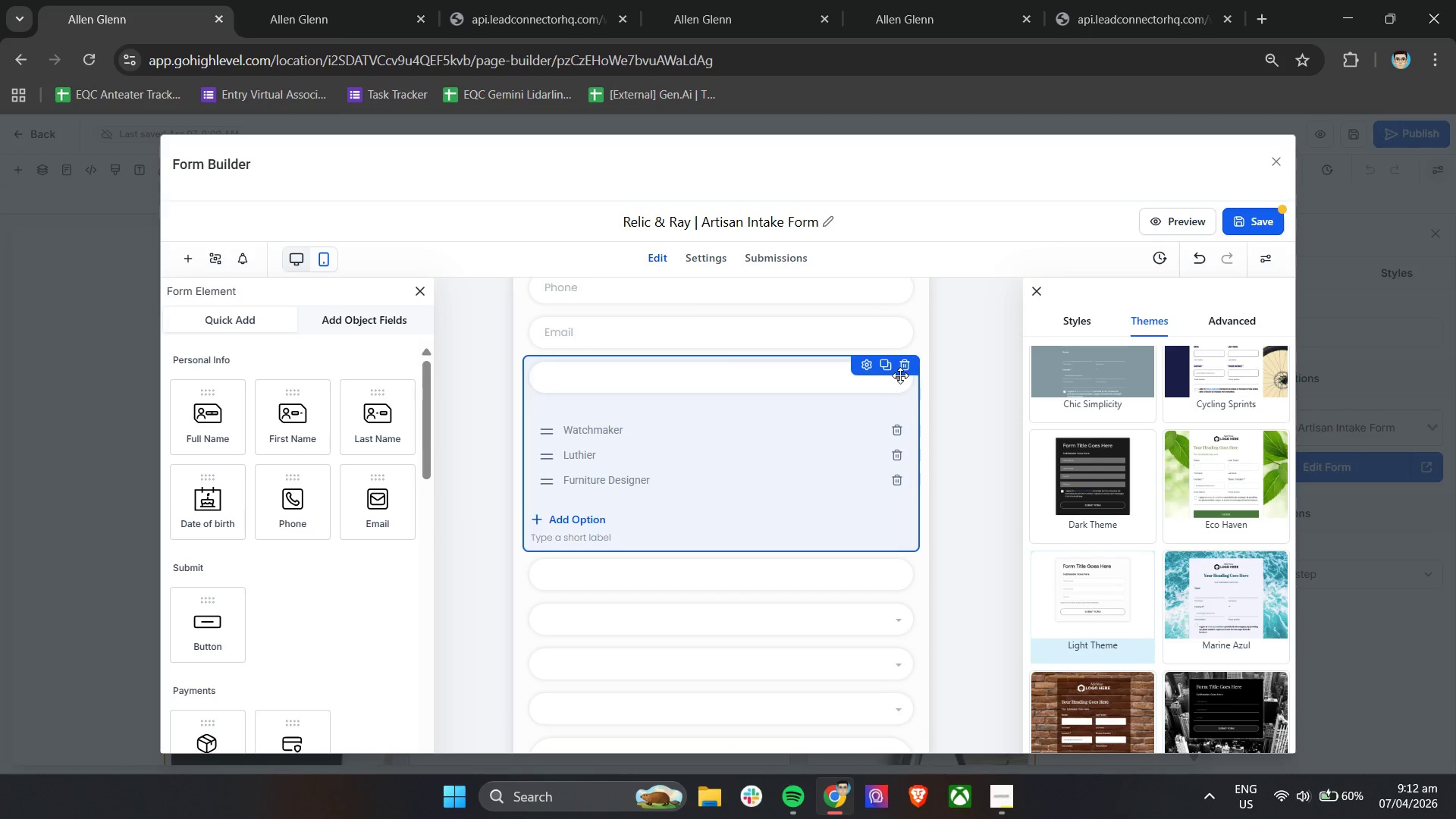 
left_click([935, 331])
 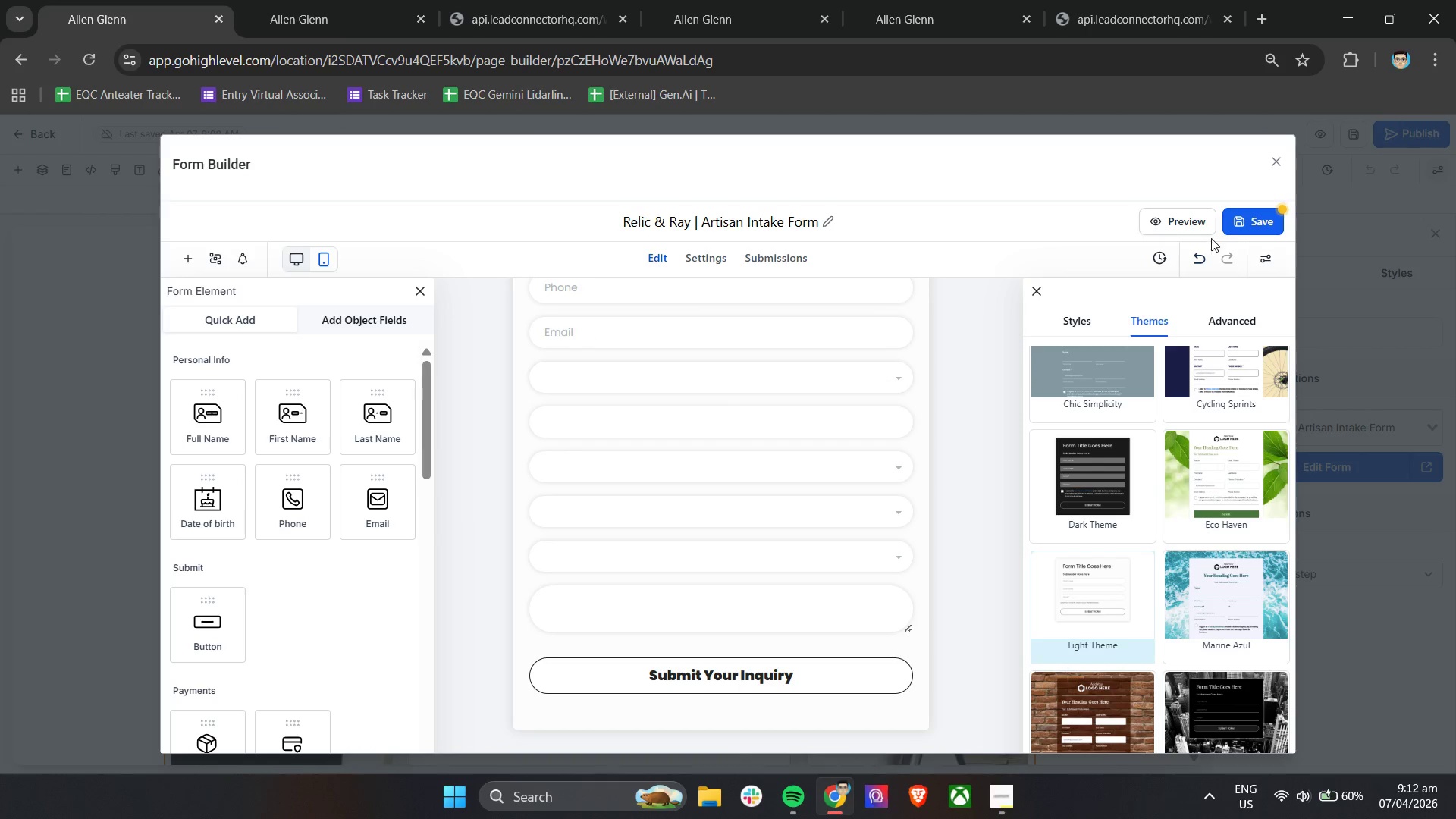 
left_click([1252, 221])
 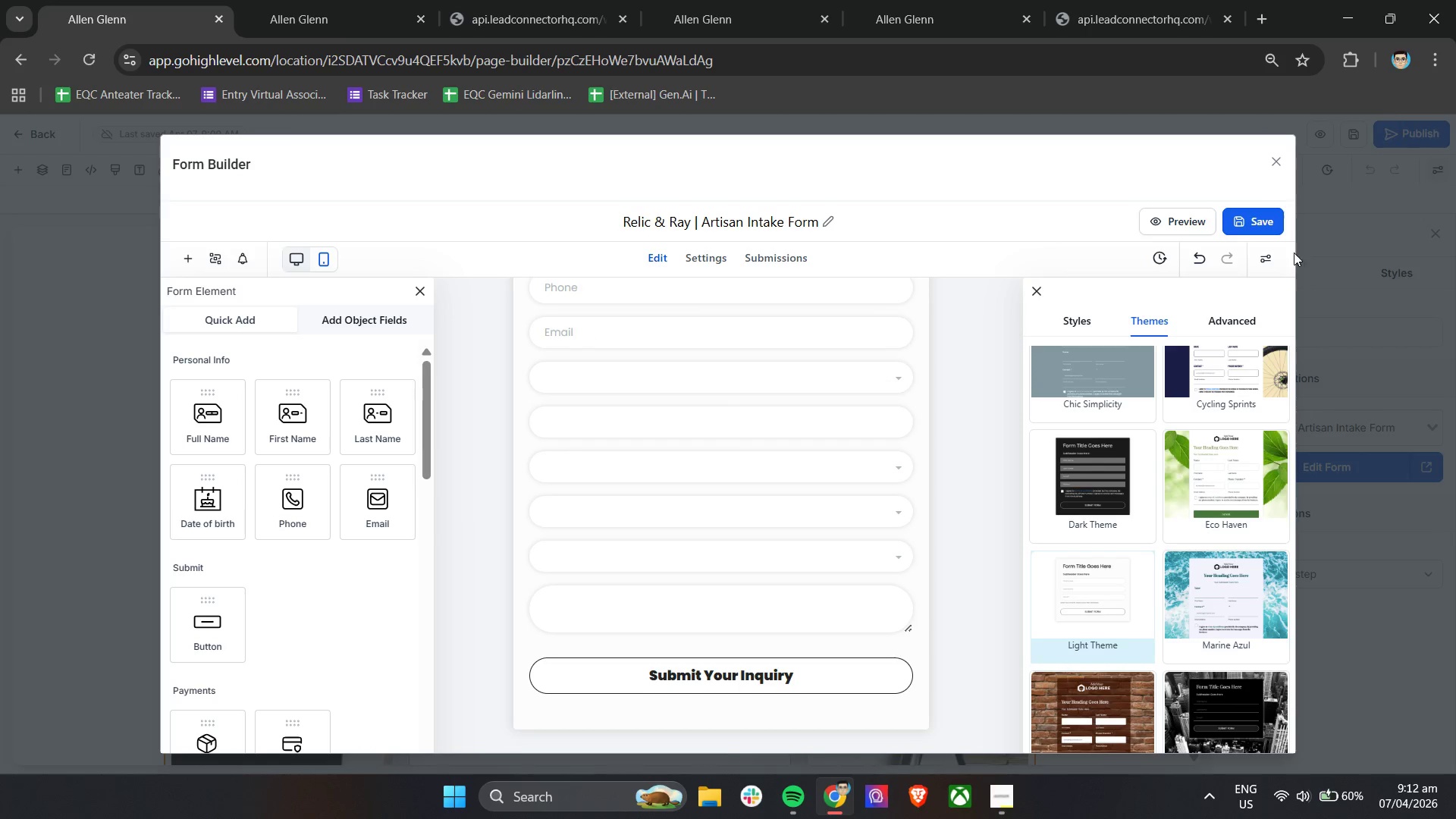 
left_click([1272, 159])
 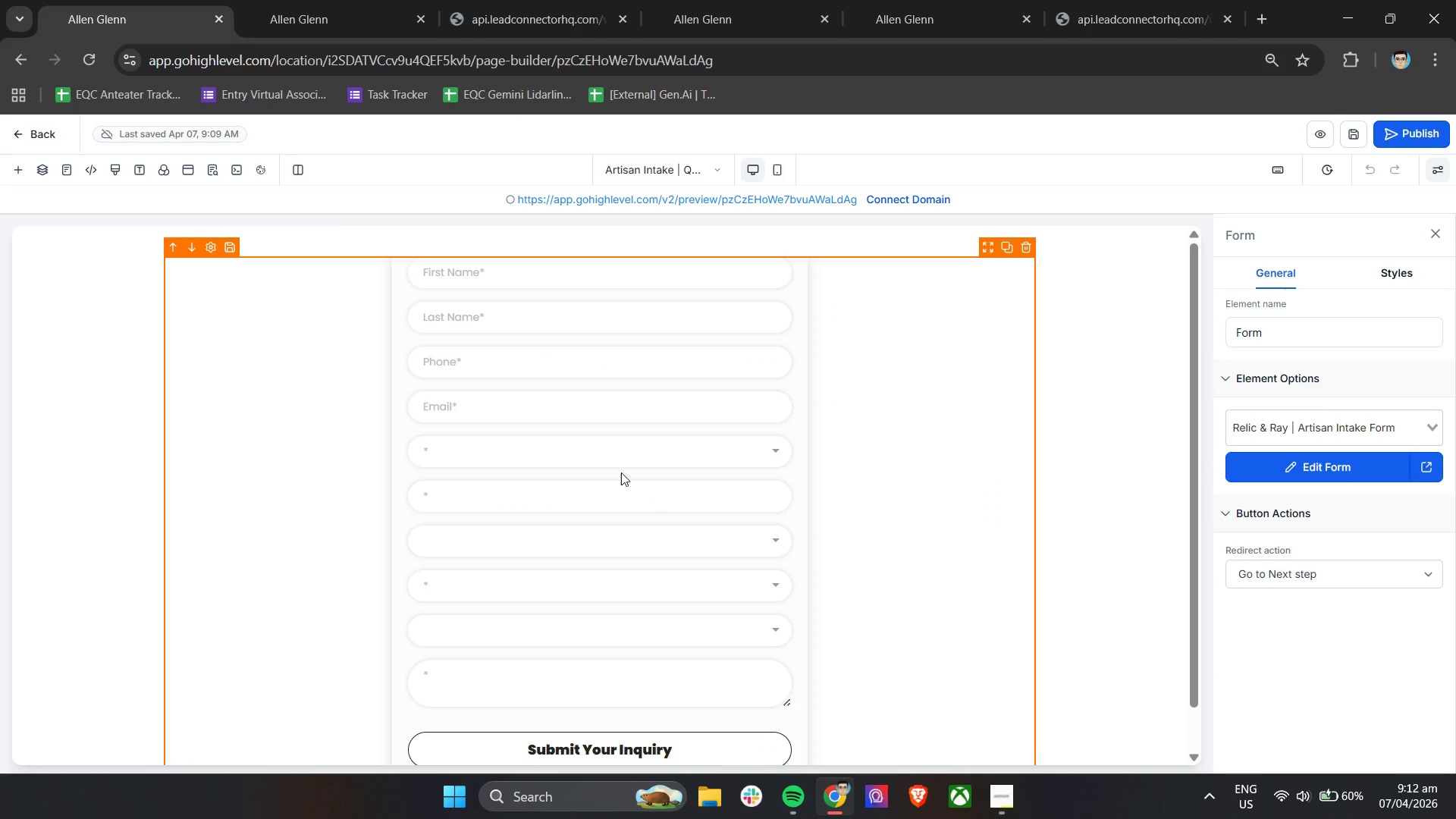 
left_click([452, 452])
 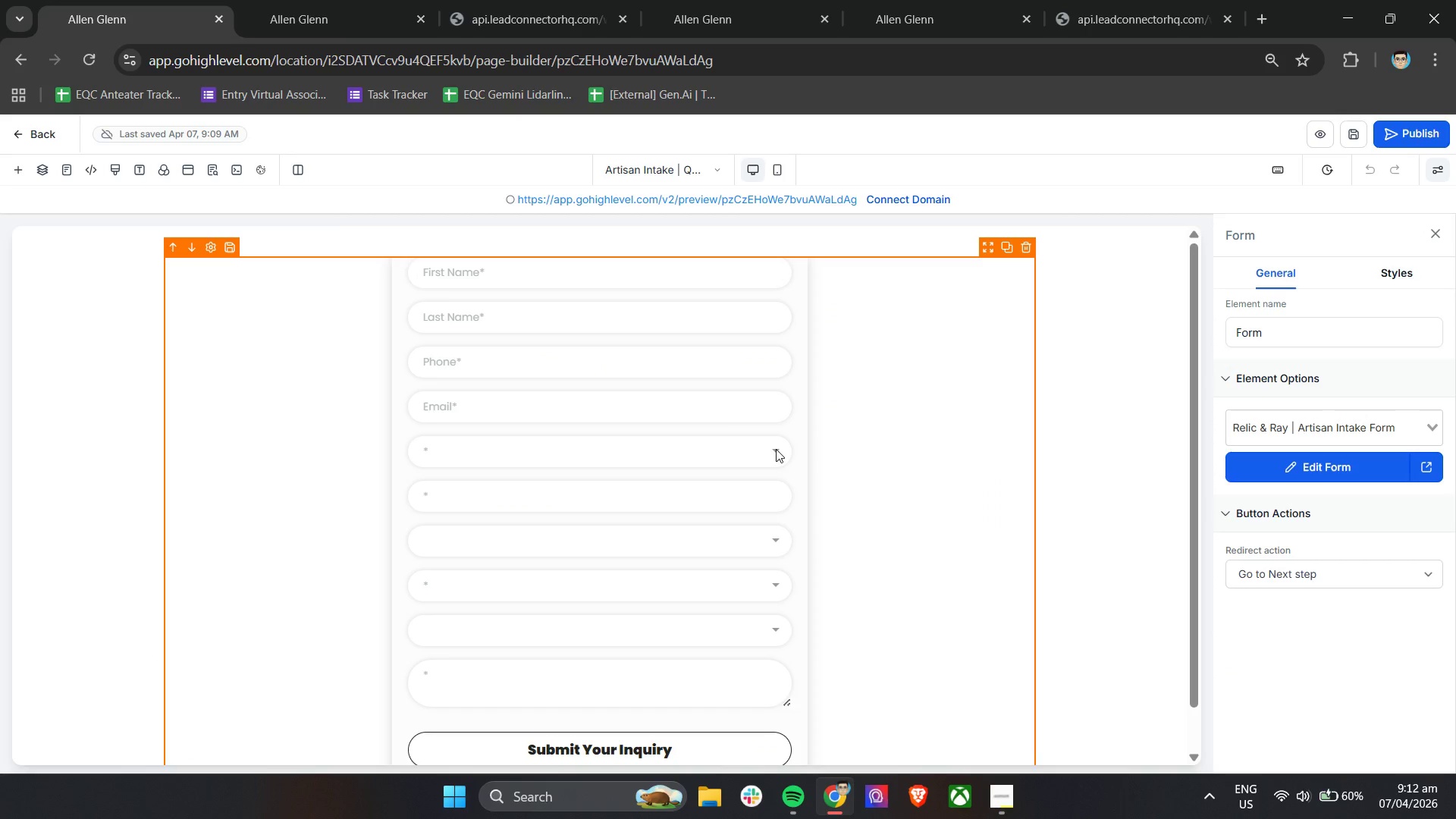 
double_click([776, 449])
 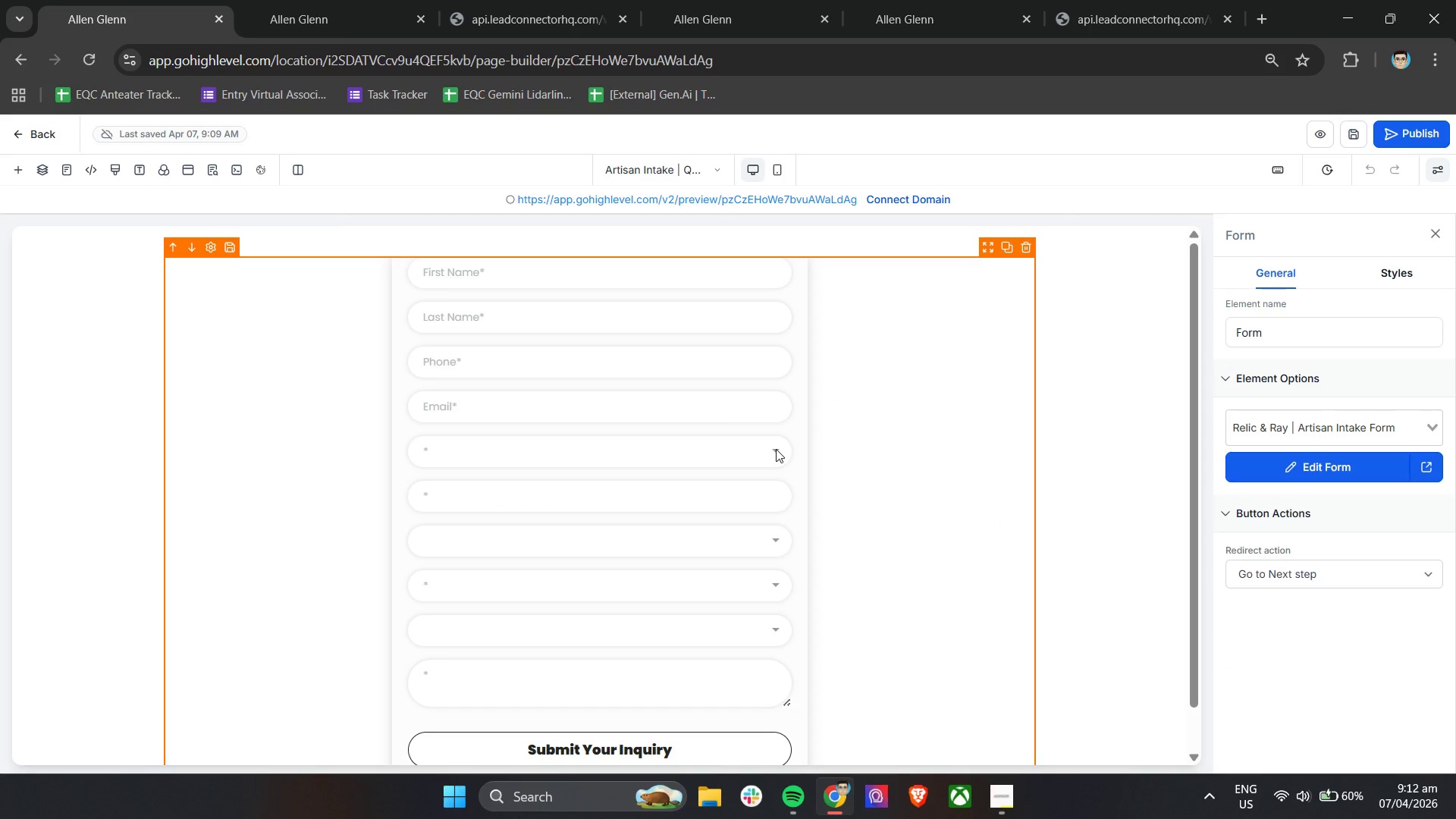 
triple_click([776, 449])
 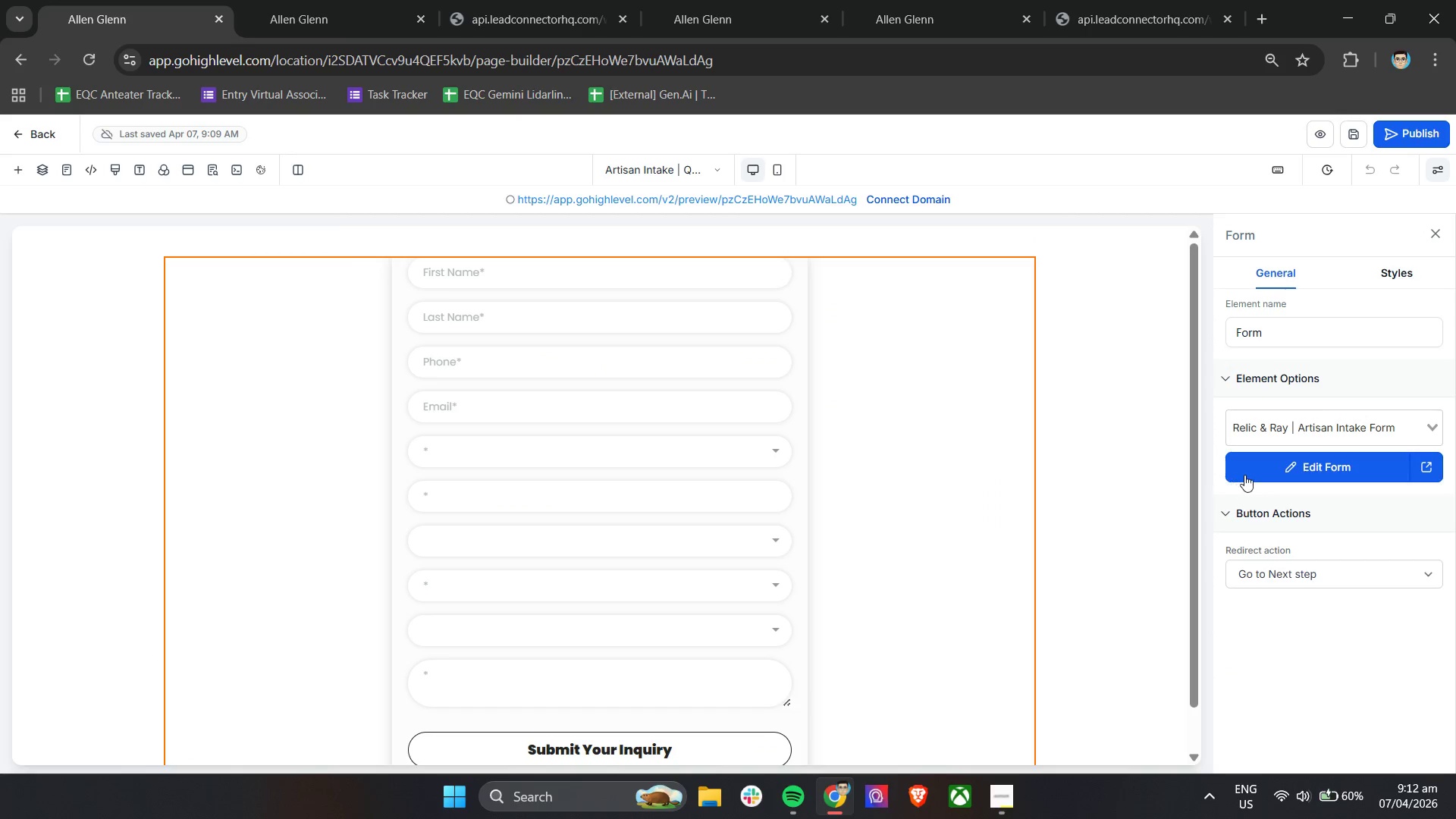 
left_click([1282, 472])
 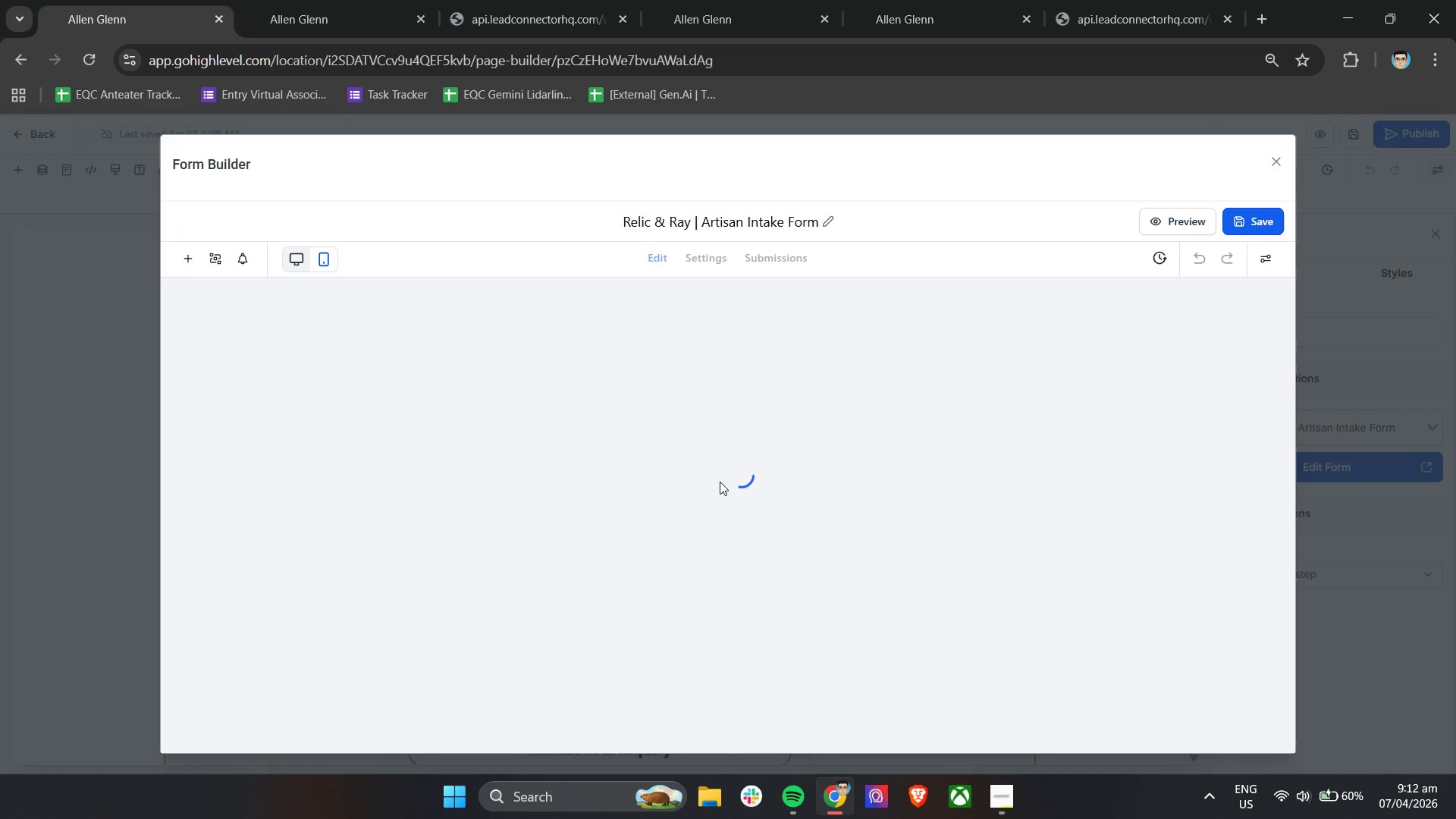 
left_click([661, 504])
 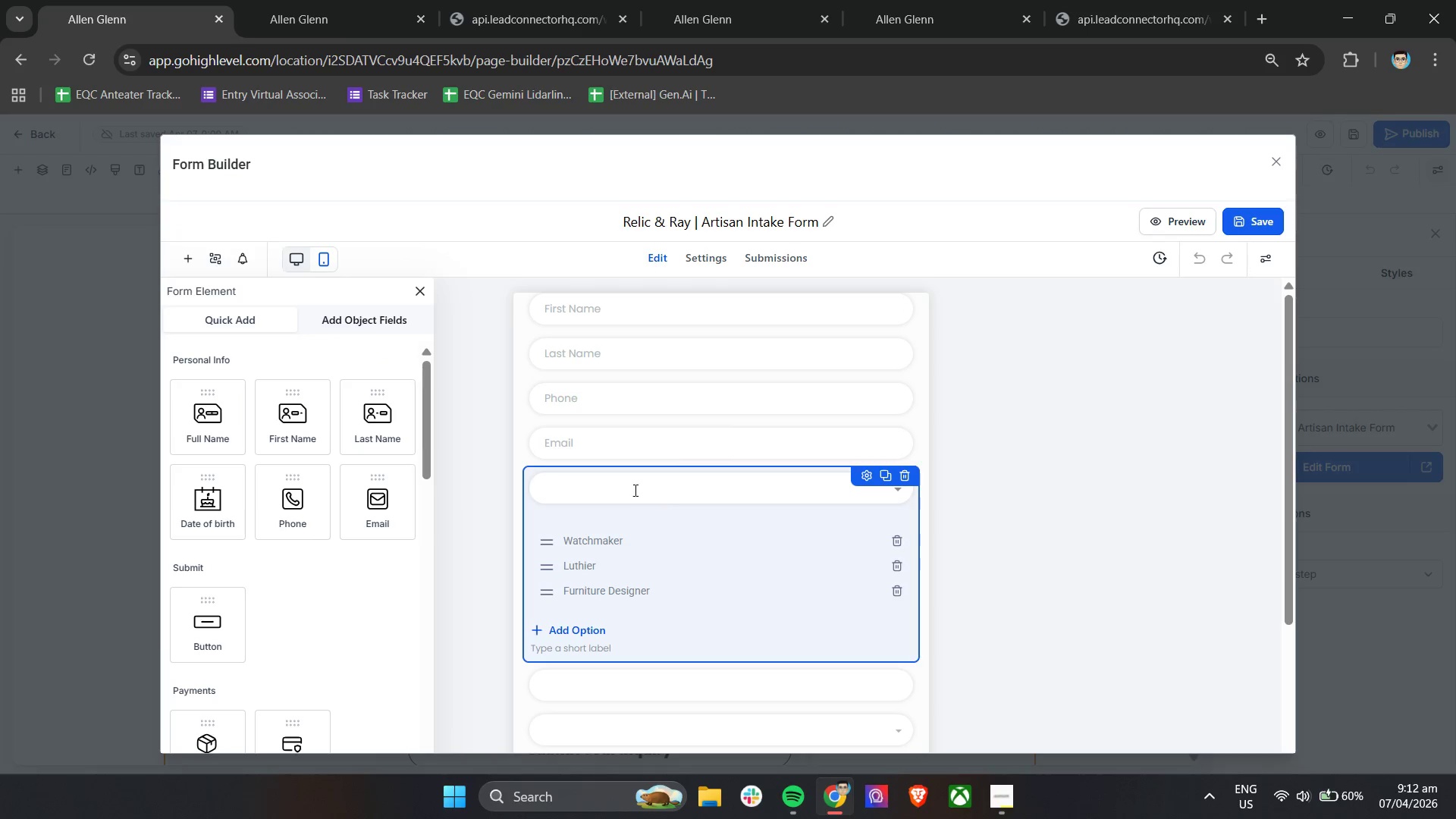 
scroll: coordinate [720, 482], scroll_direction: down, amount: 2.0
 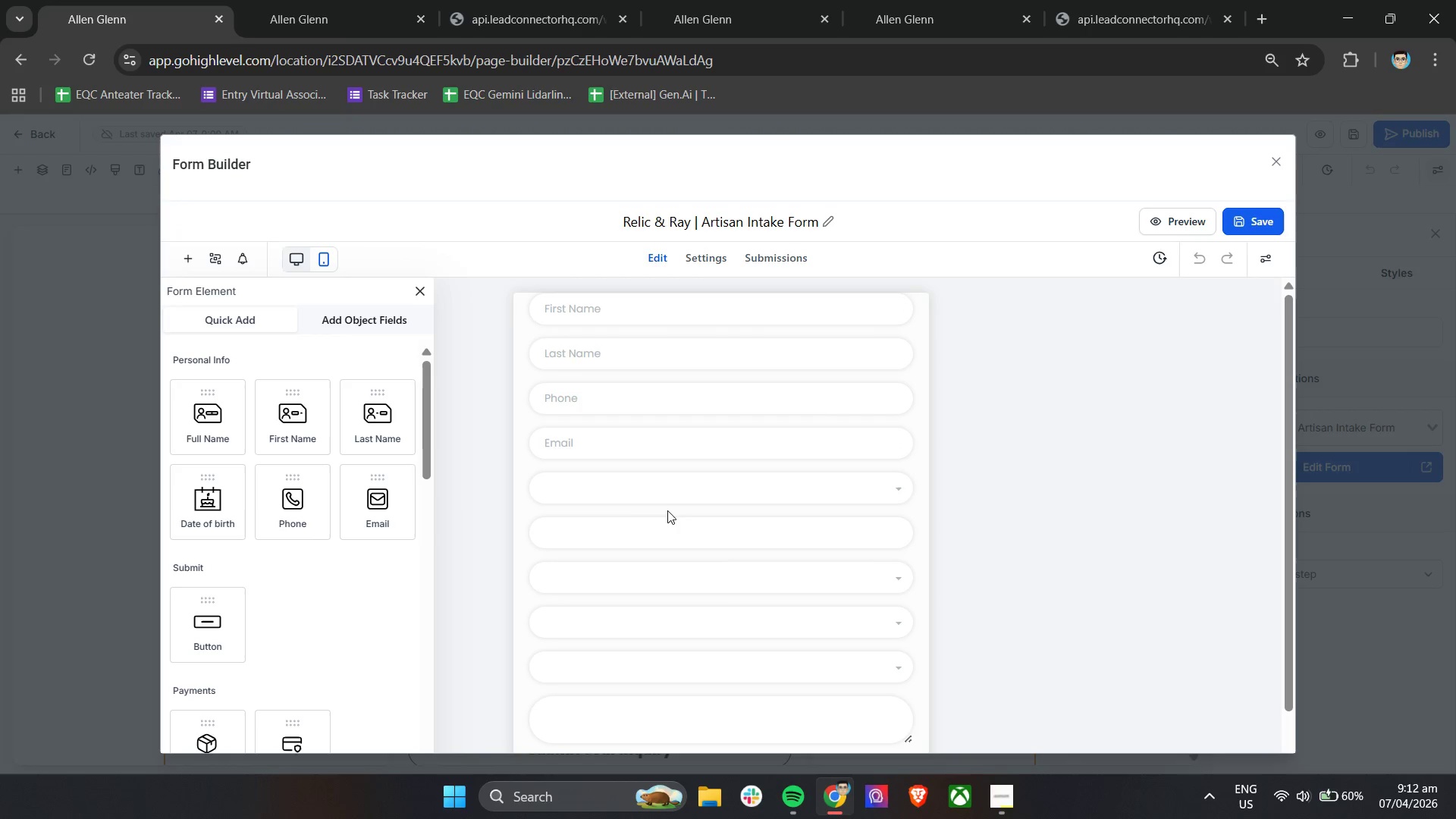 
double_click([634, 490])
 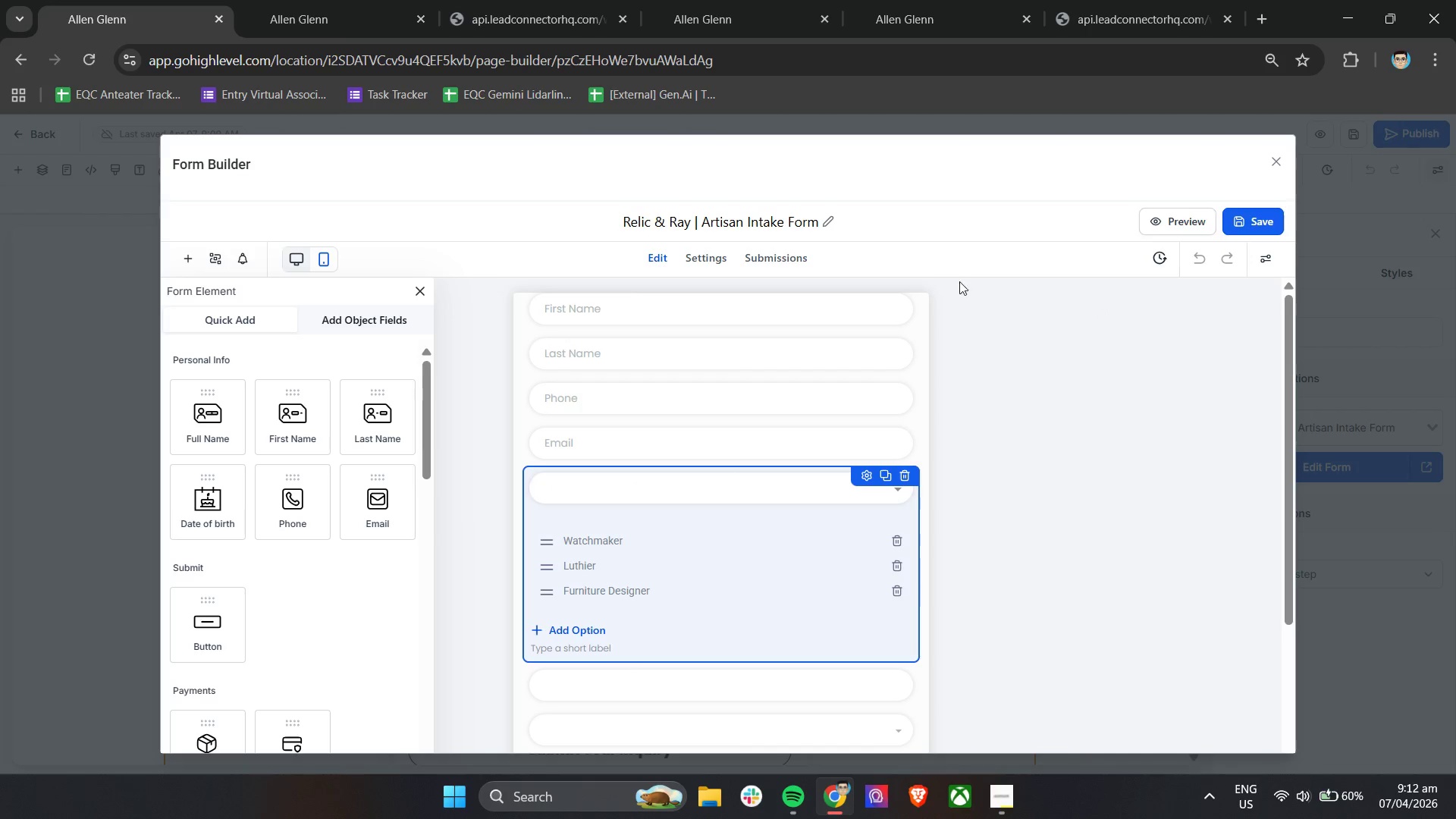 
scroll: coordinate [613, 548], scroll_direction: up, amount: 5.0
 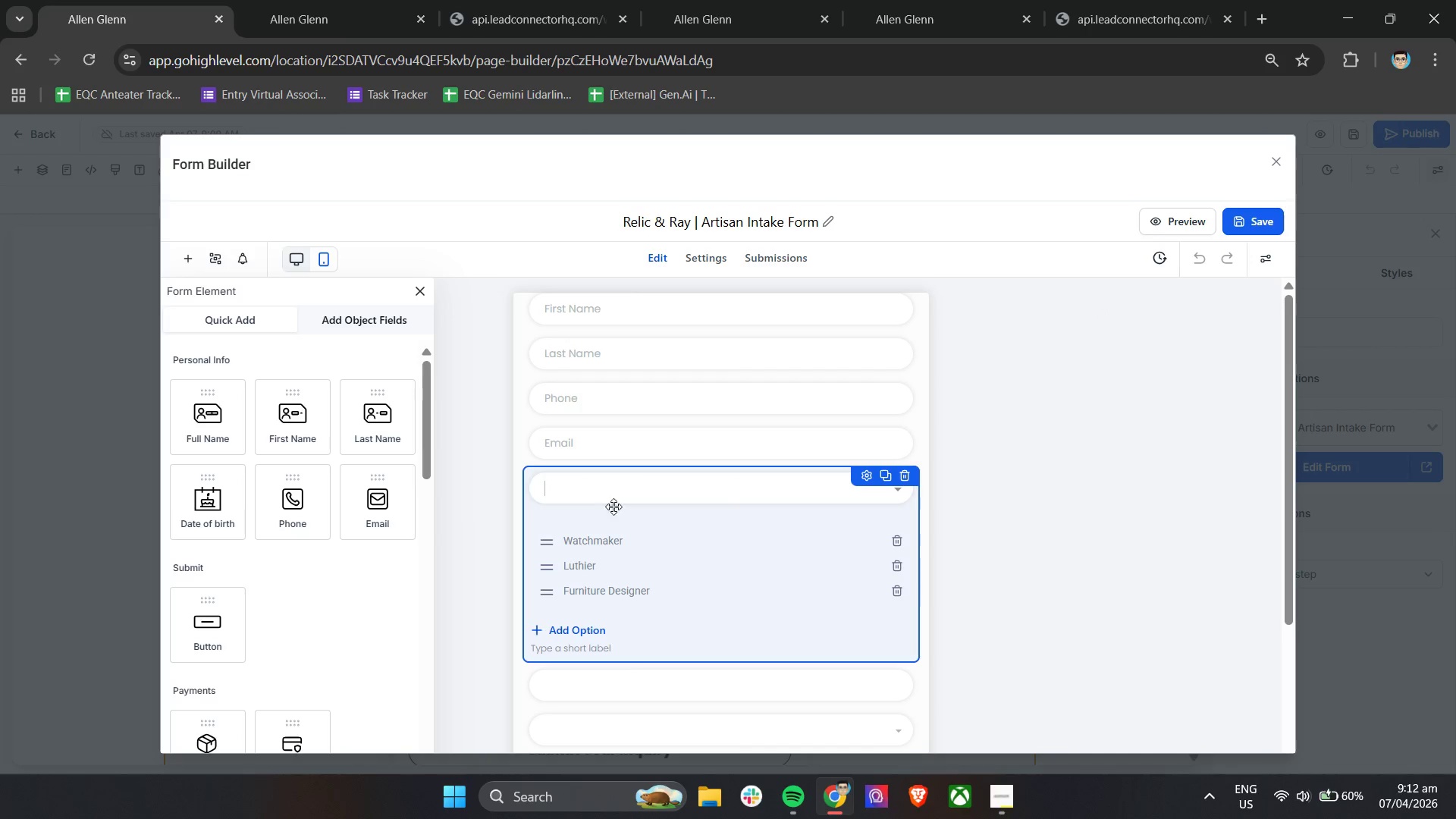 
scroll: coordinate [654, 485], scroll_direction: down, amount: 4.0
 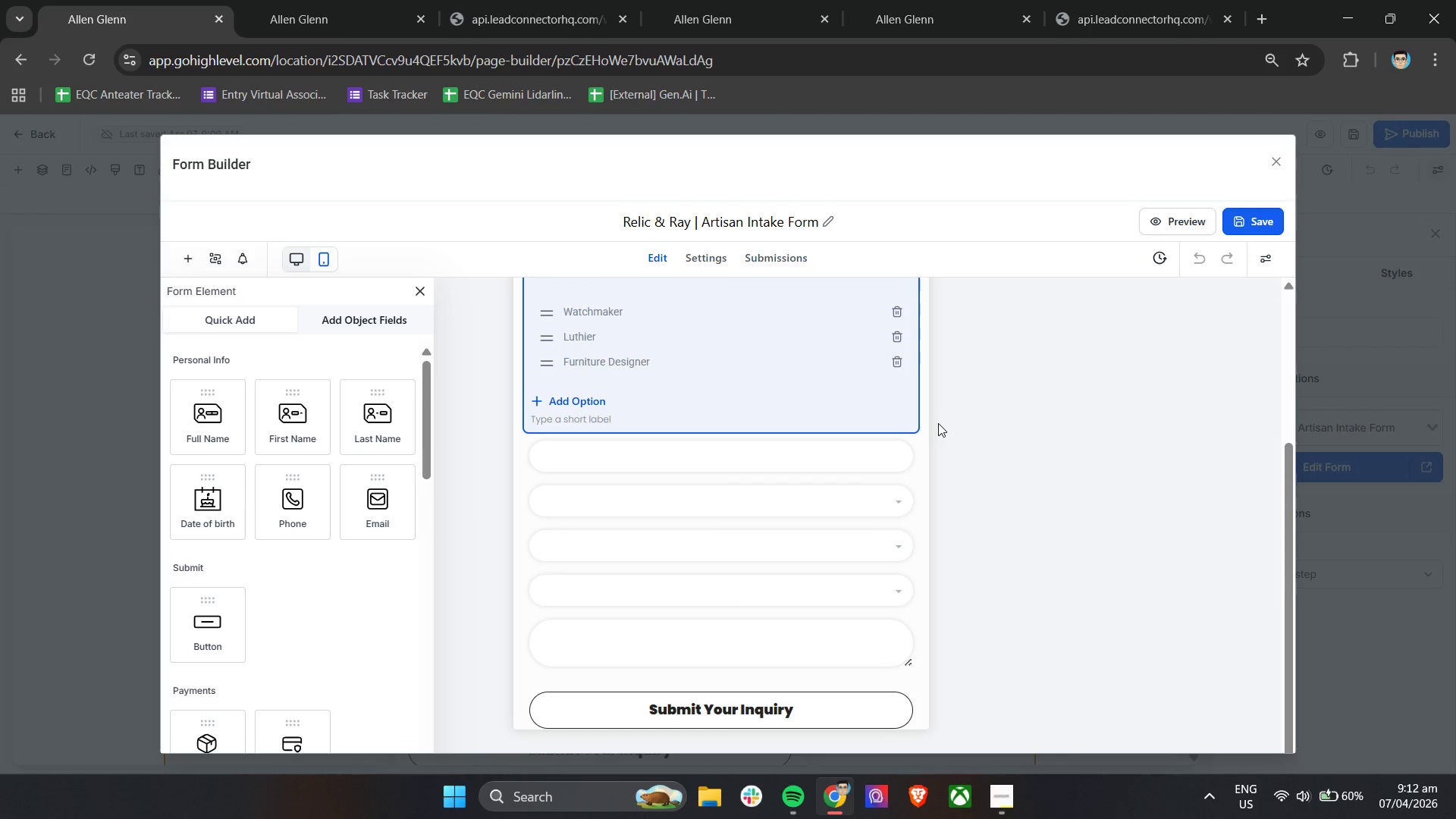 
scroll: coordinate [984, 437], scroll_direction: up, amount: 4.0
 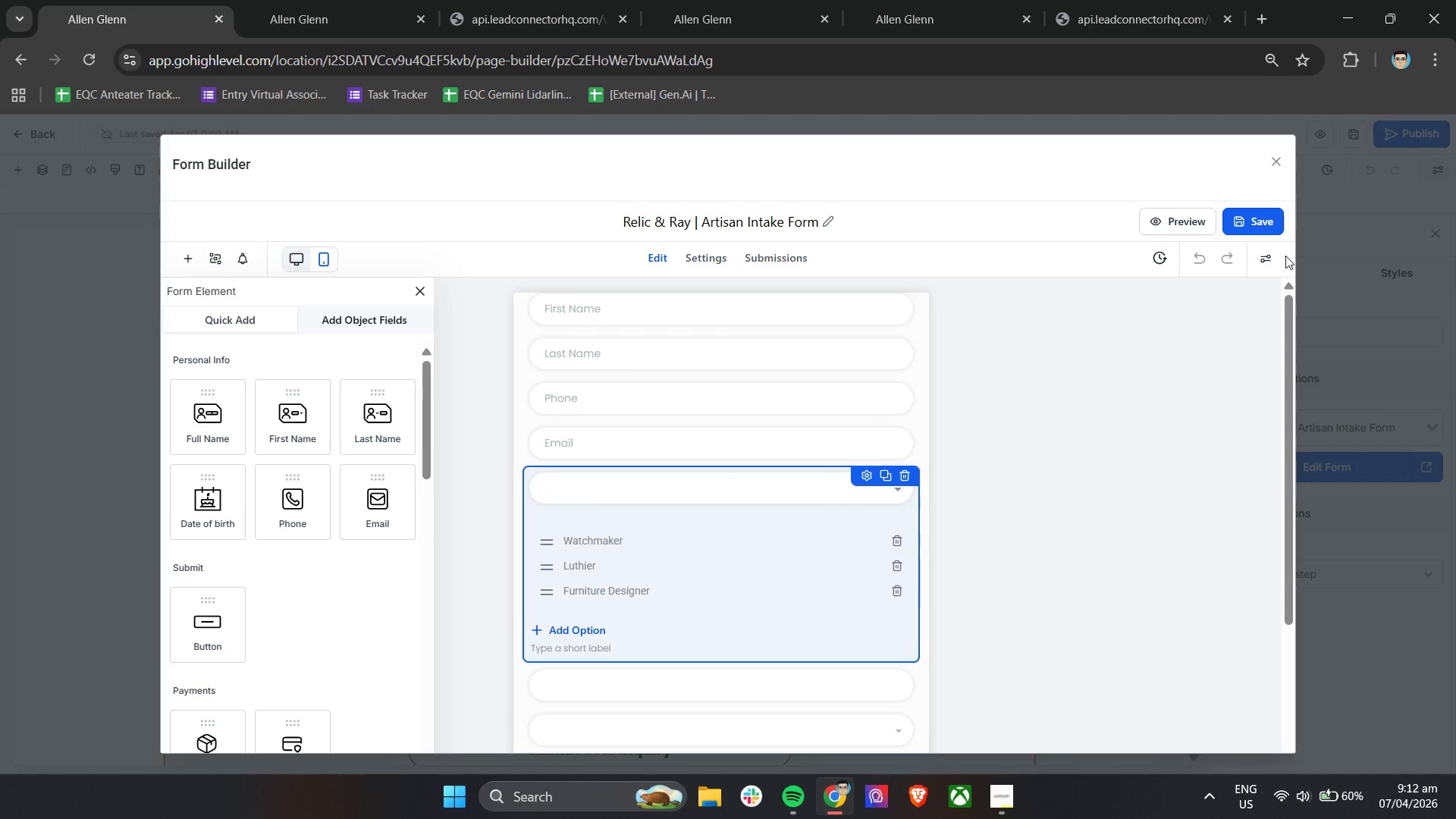 
double_click([1270, 262])
 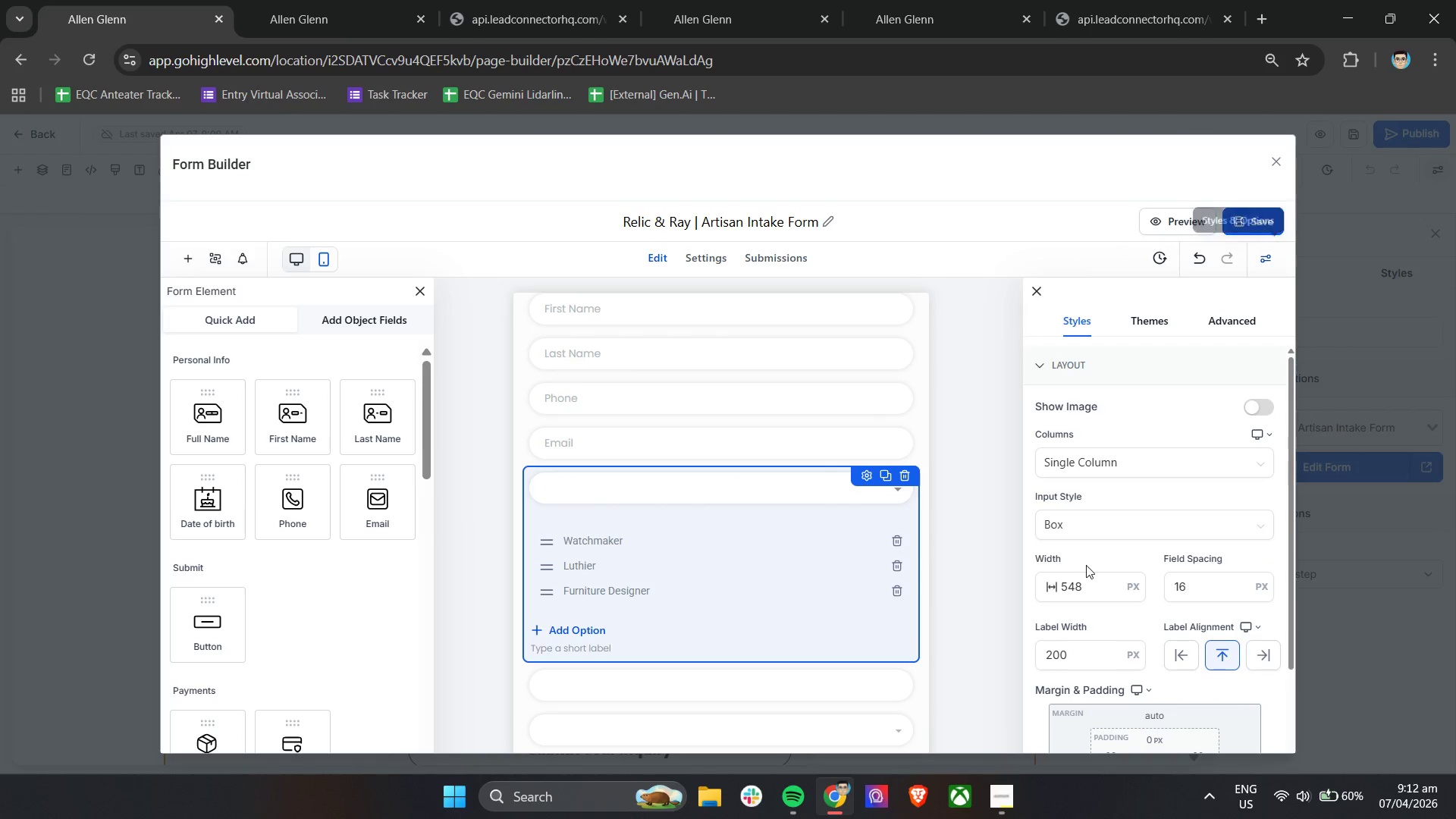 
scroll: coordinate [1089, 578], scroll_direction: down, amount: 9.0
 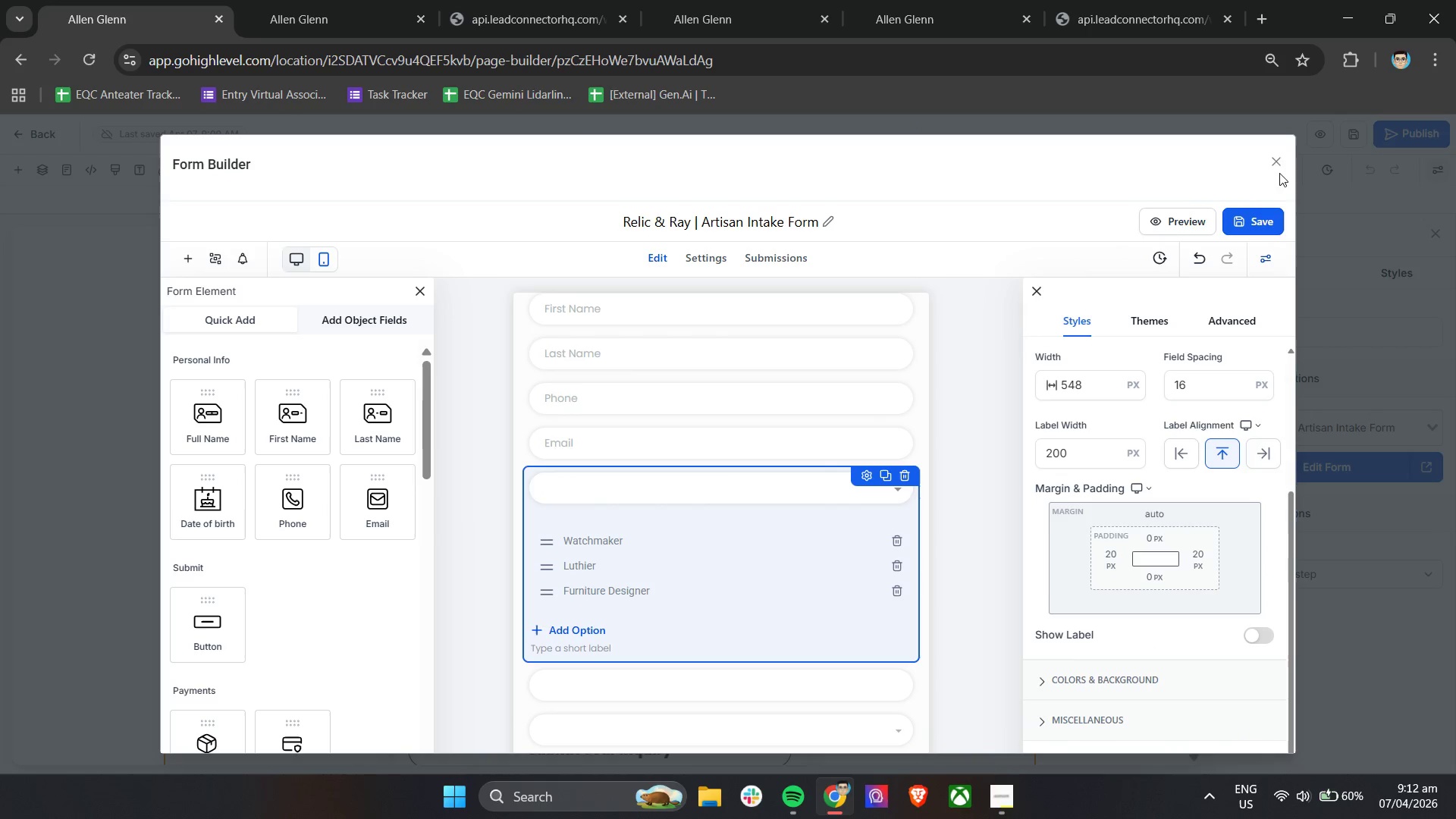 
left_click([1276, 162])
 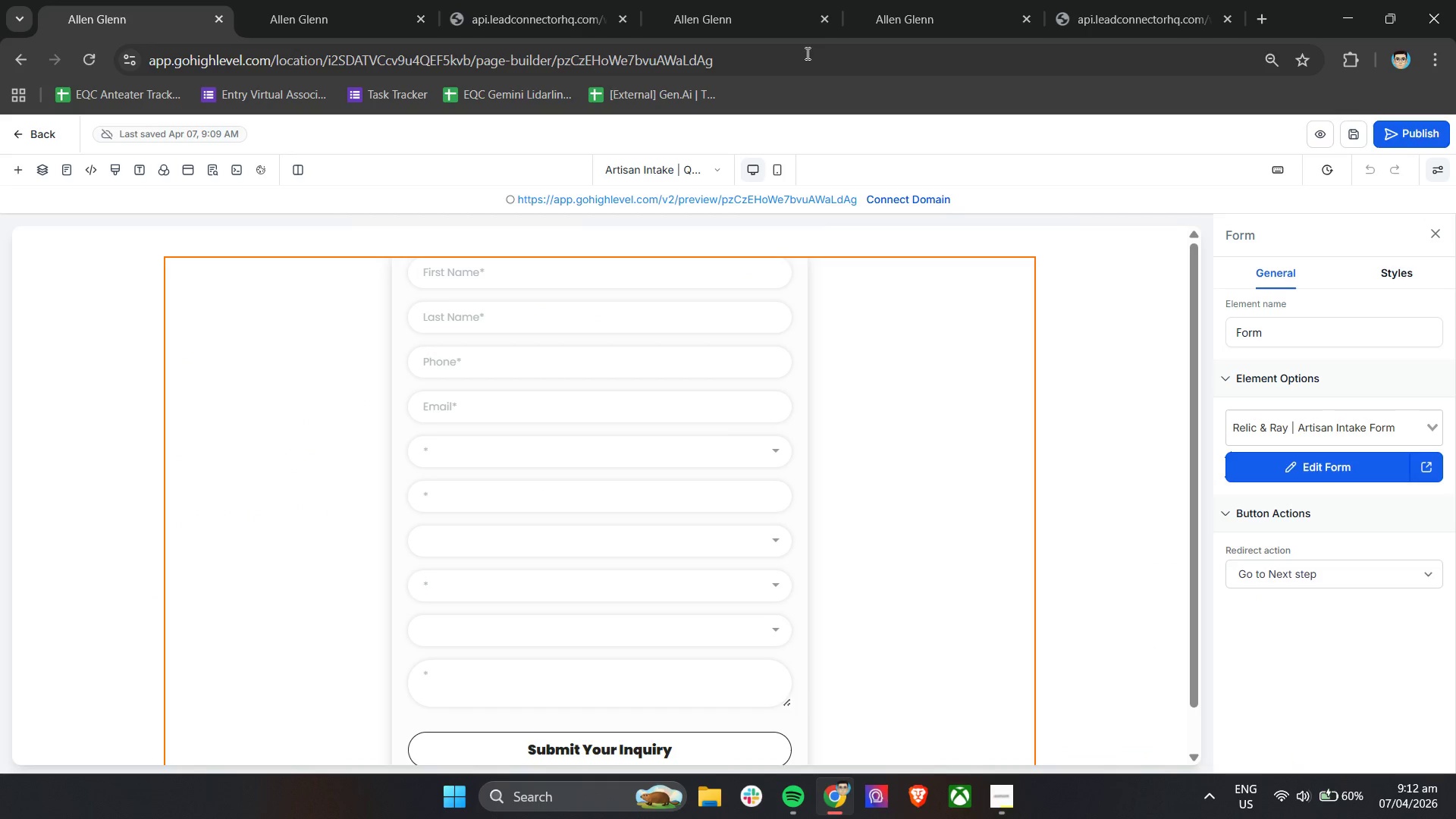 
left_click([759, 5])
 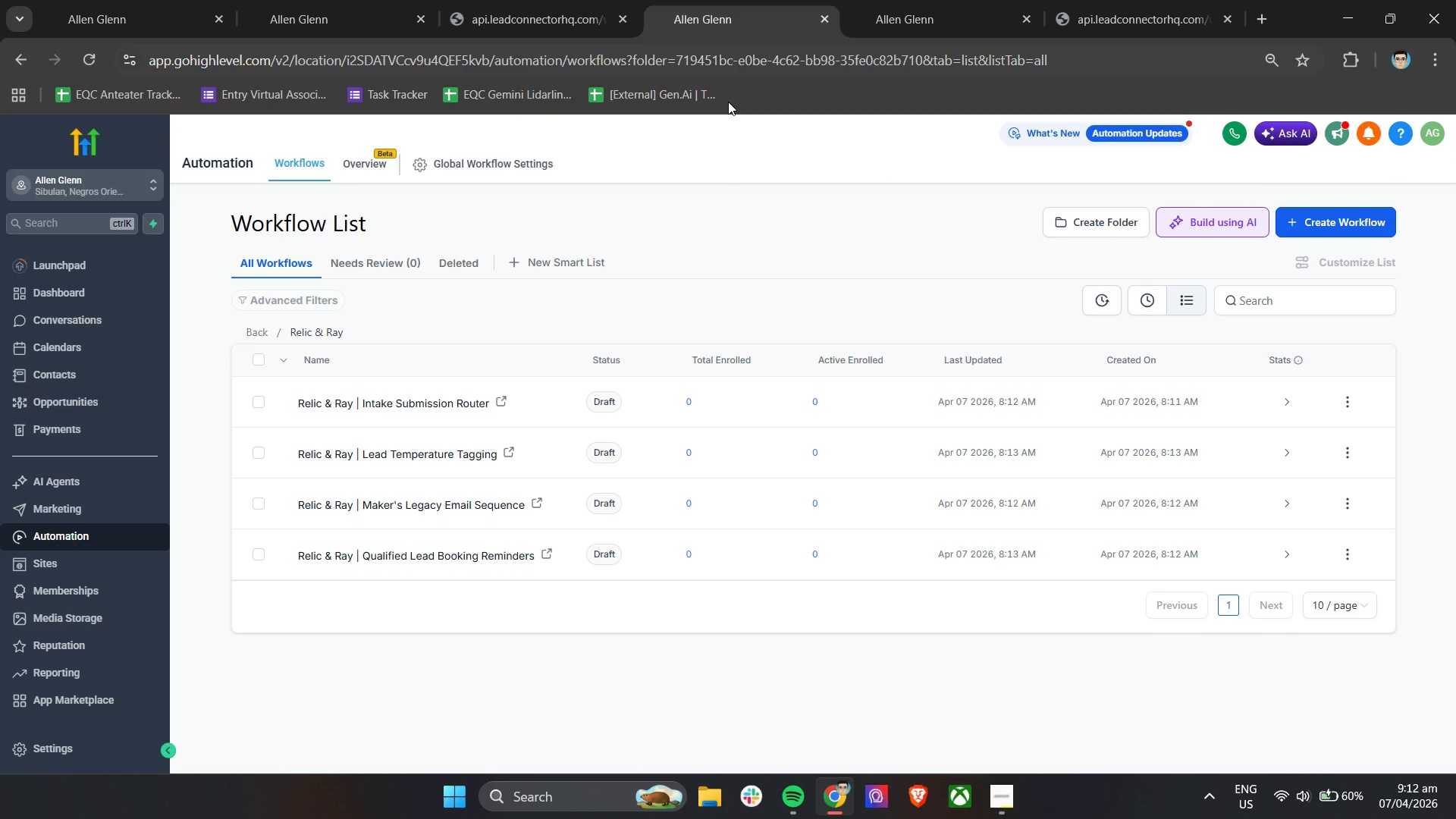 
left_click([930, 0])
 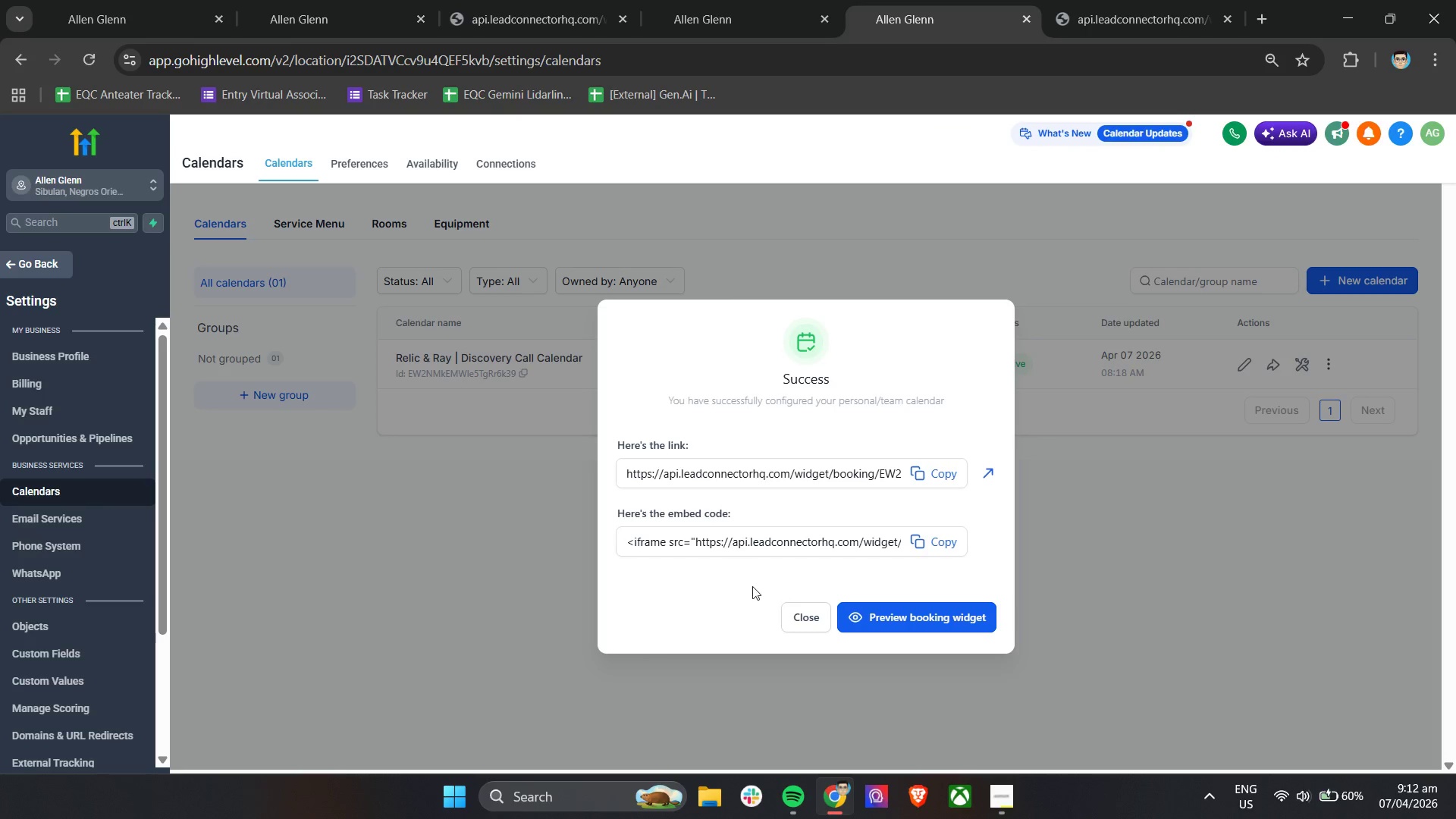 
left_click([1096, 0])
 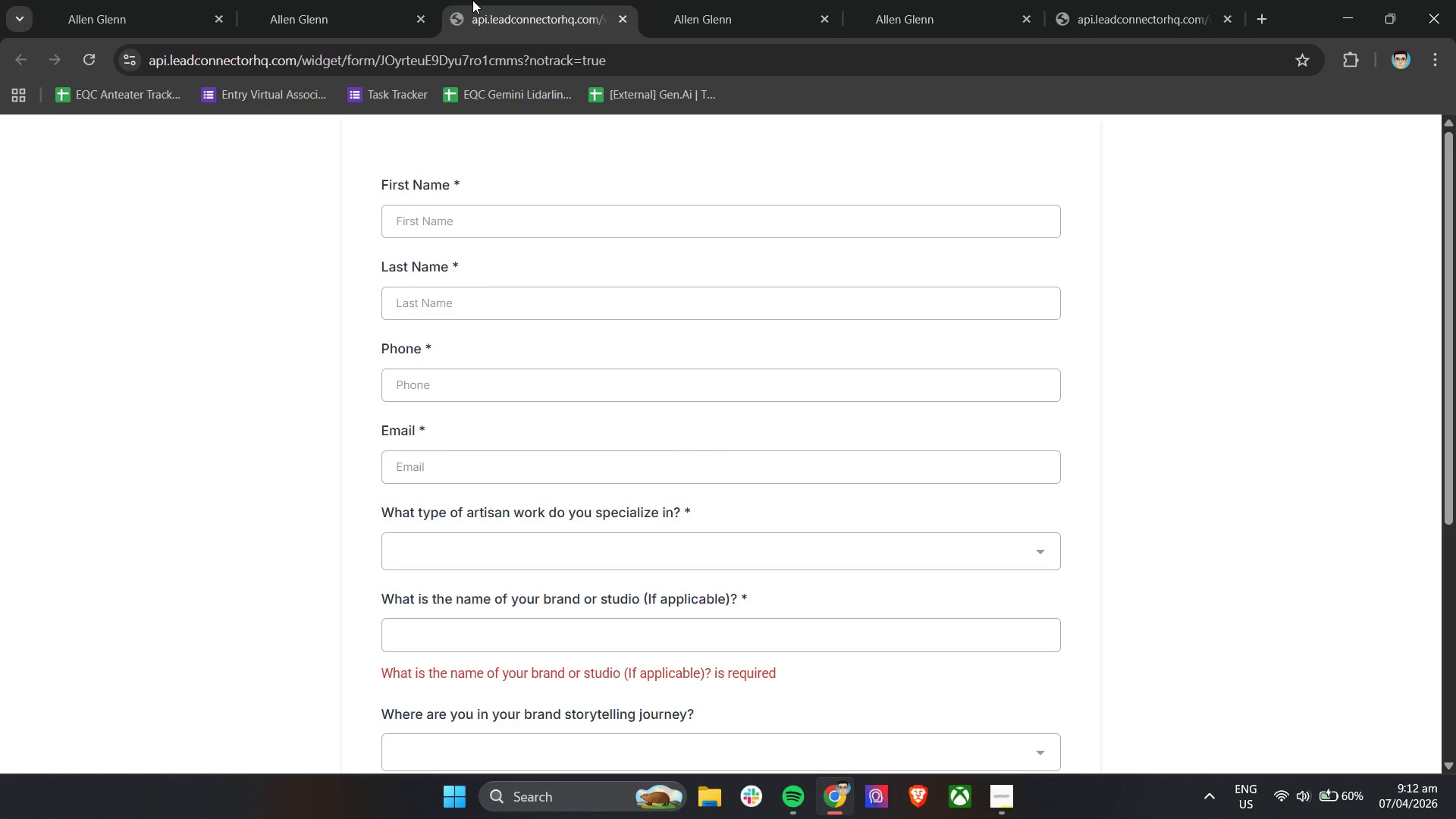 
double_click([340, 0])
 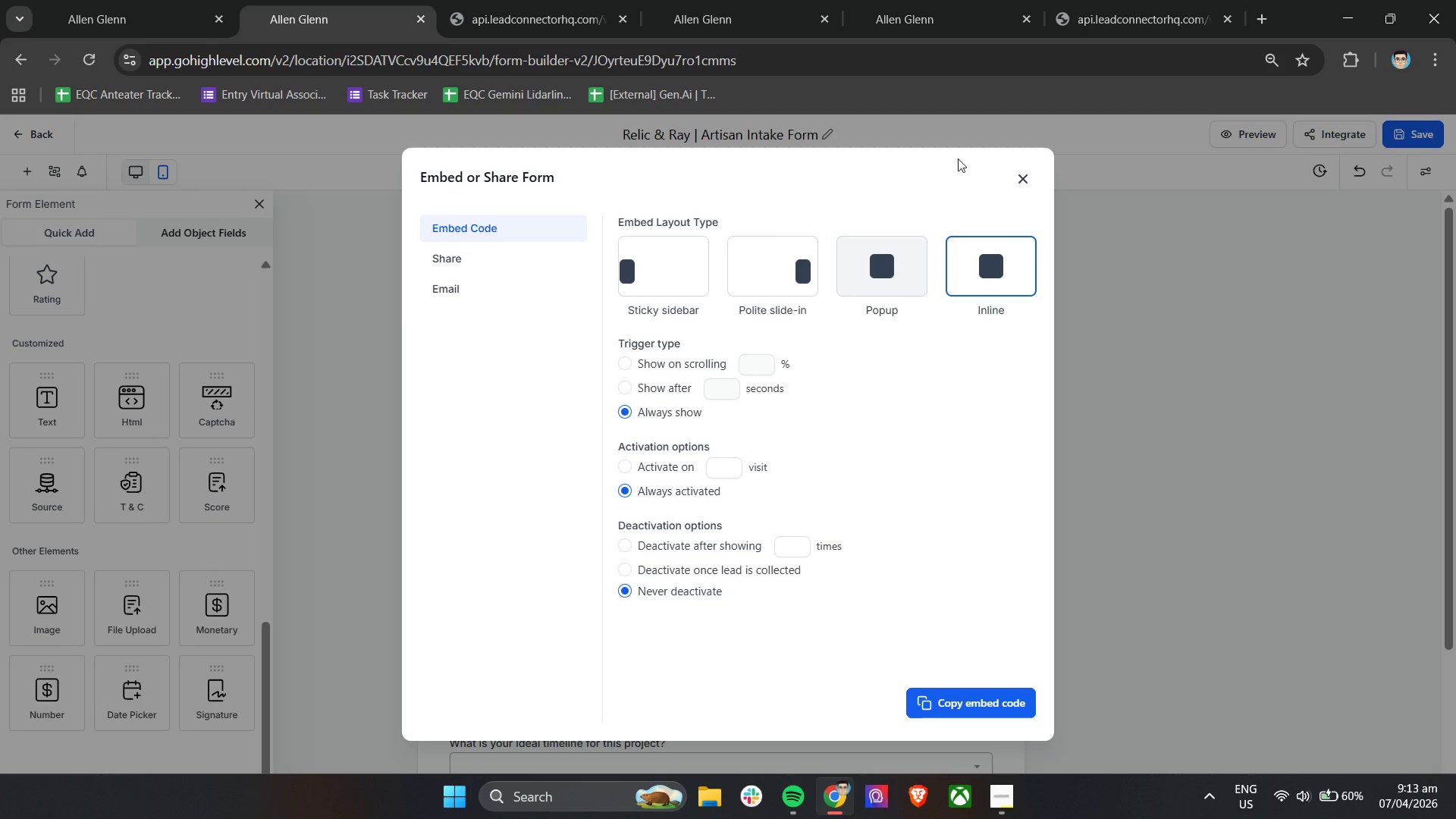 
left_click([1025, 177])
 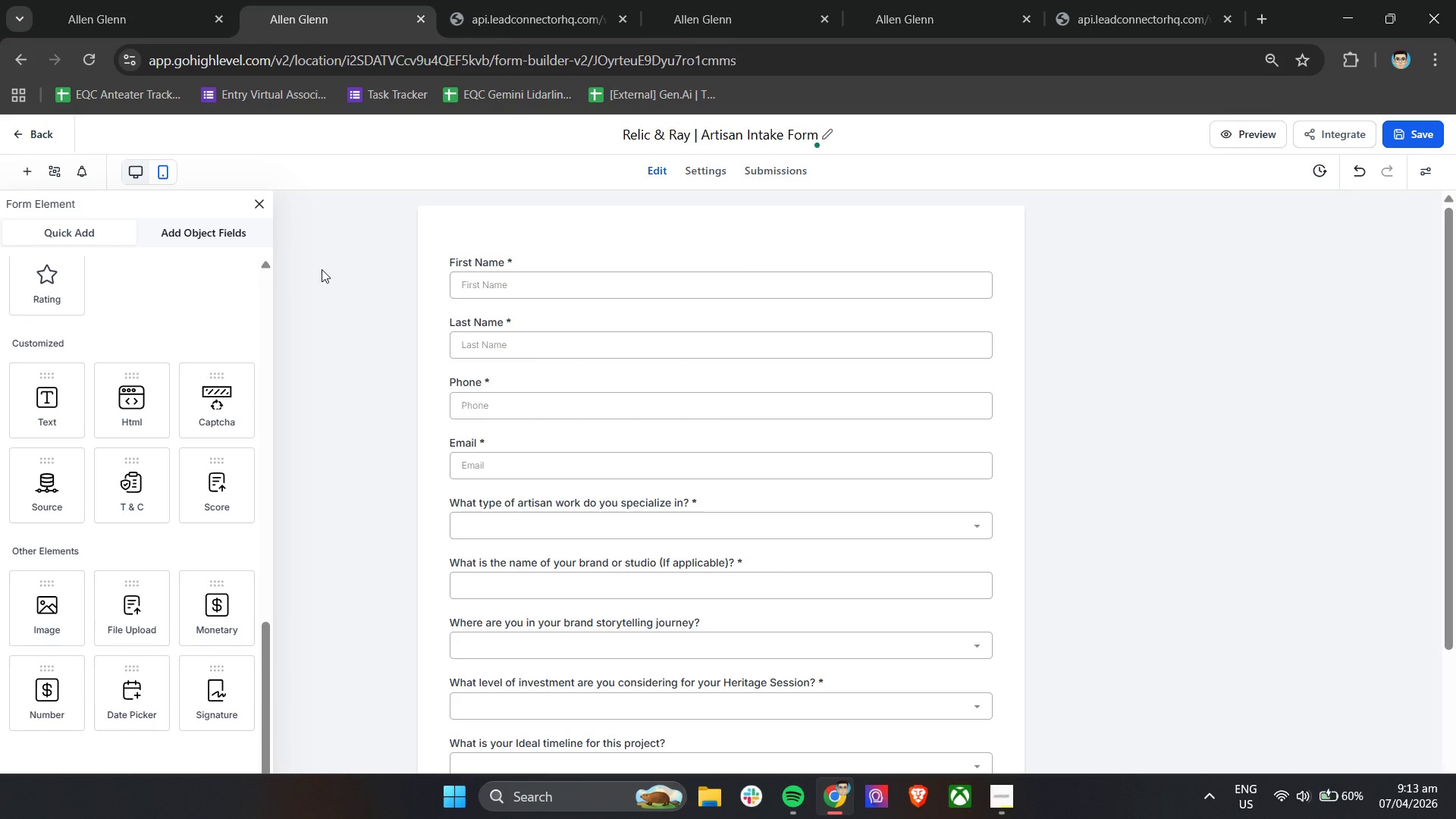 
scroll: coordinate [453, 293], scroll_direction: down, amount: 2.0
 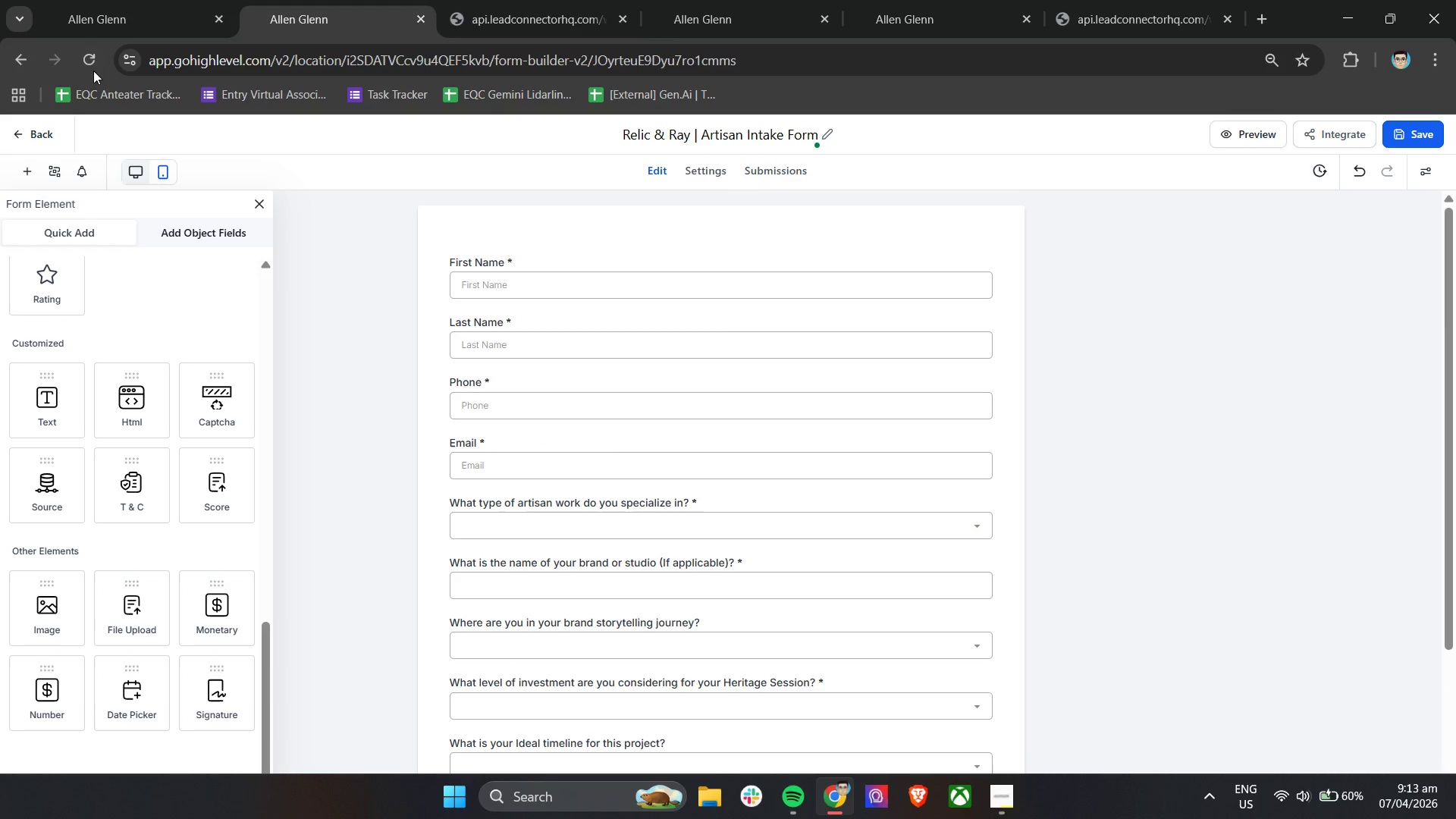 
left_click([89, 70])
 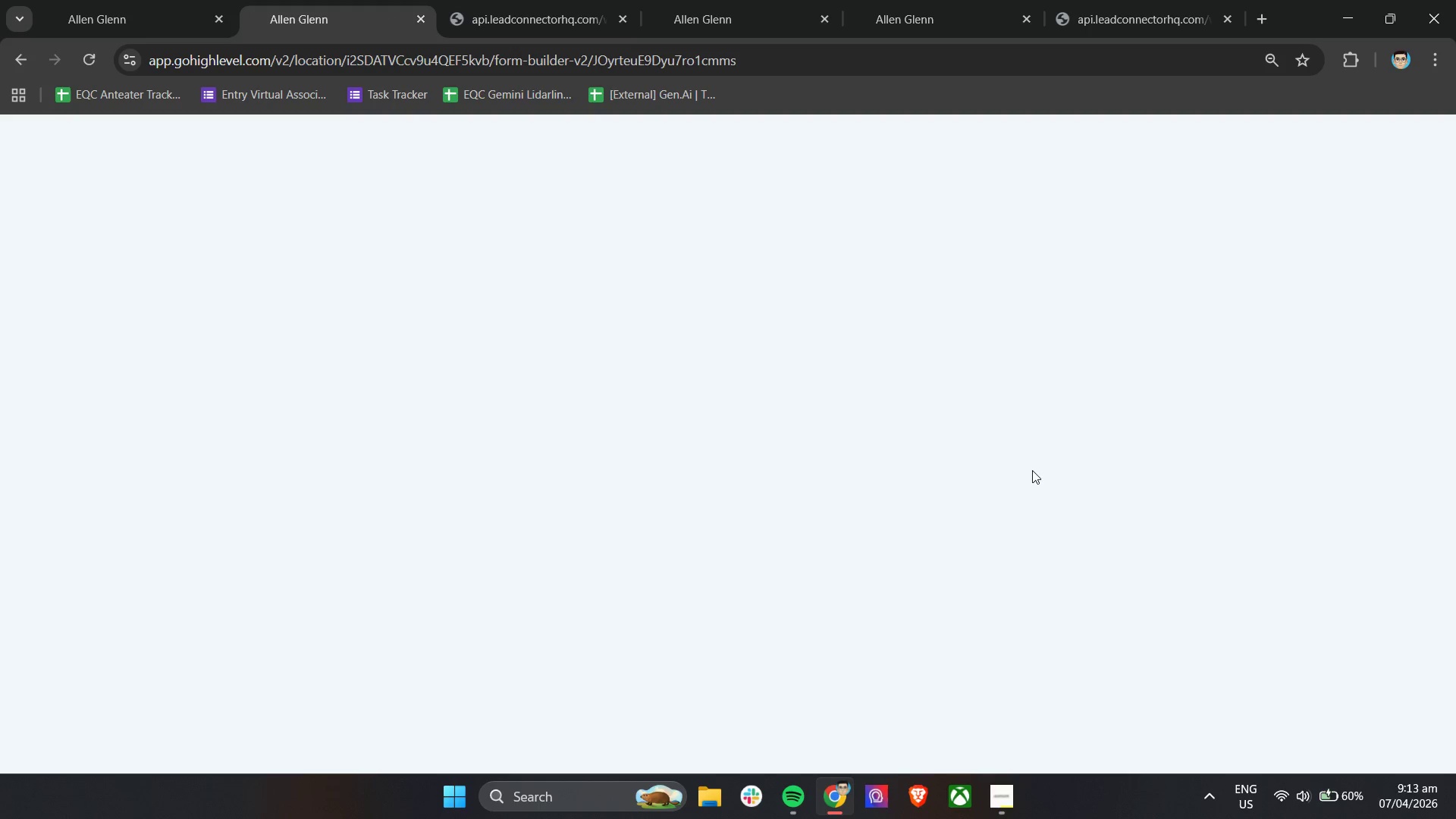 
wait(16.12)
 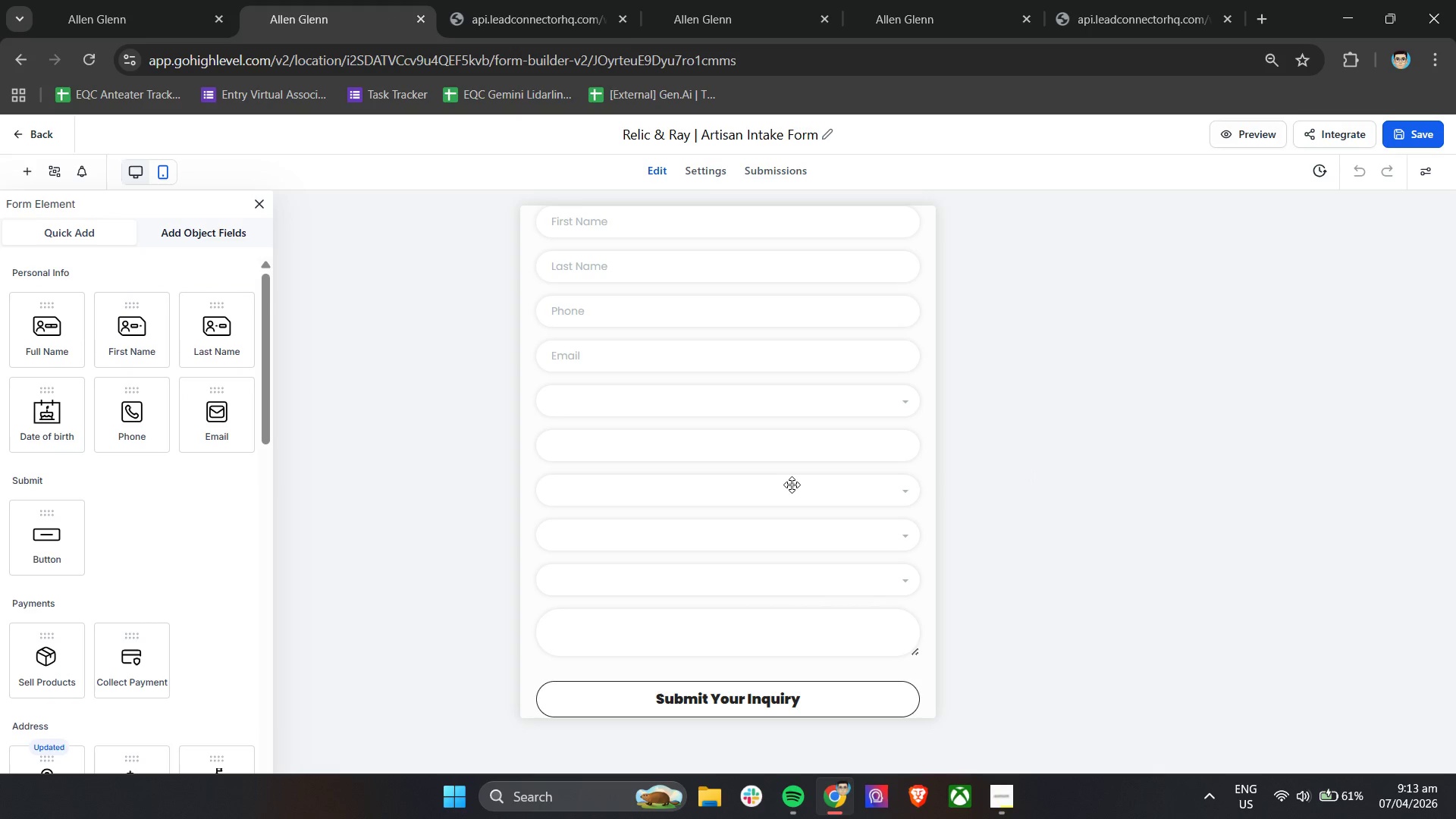 
left_click([792, 485])
 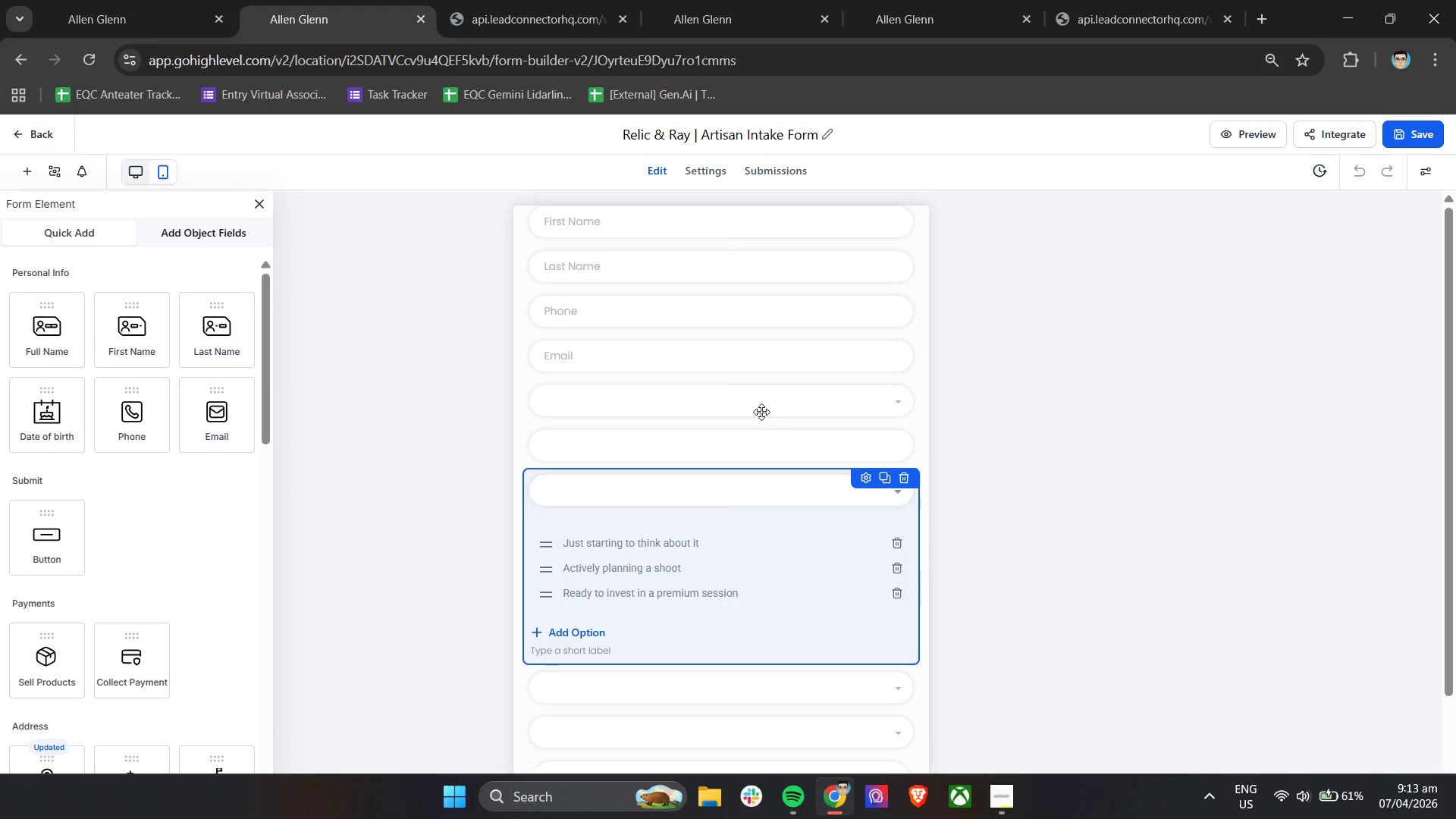 
scroll: coordinate [755, 503], scroll_direction: up, amount: 3.0
 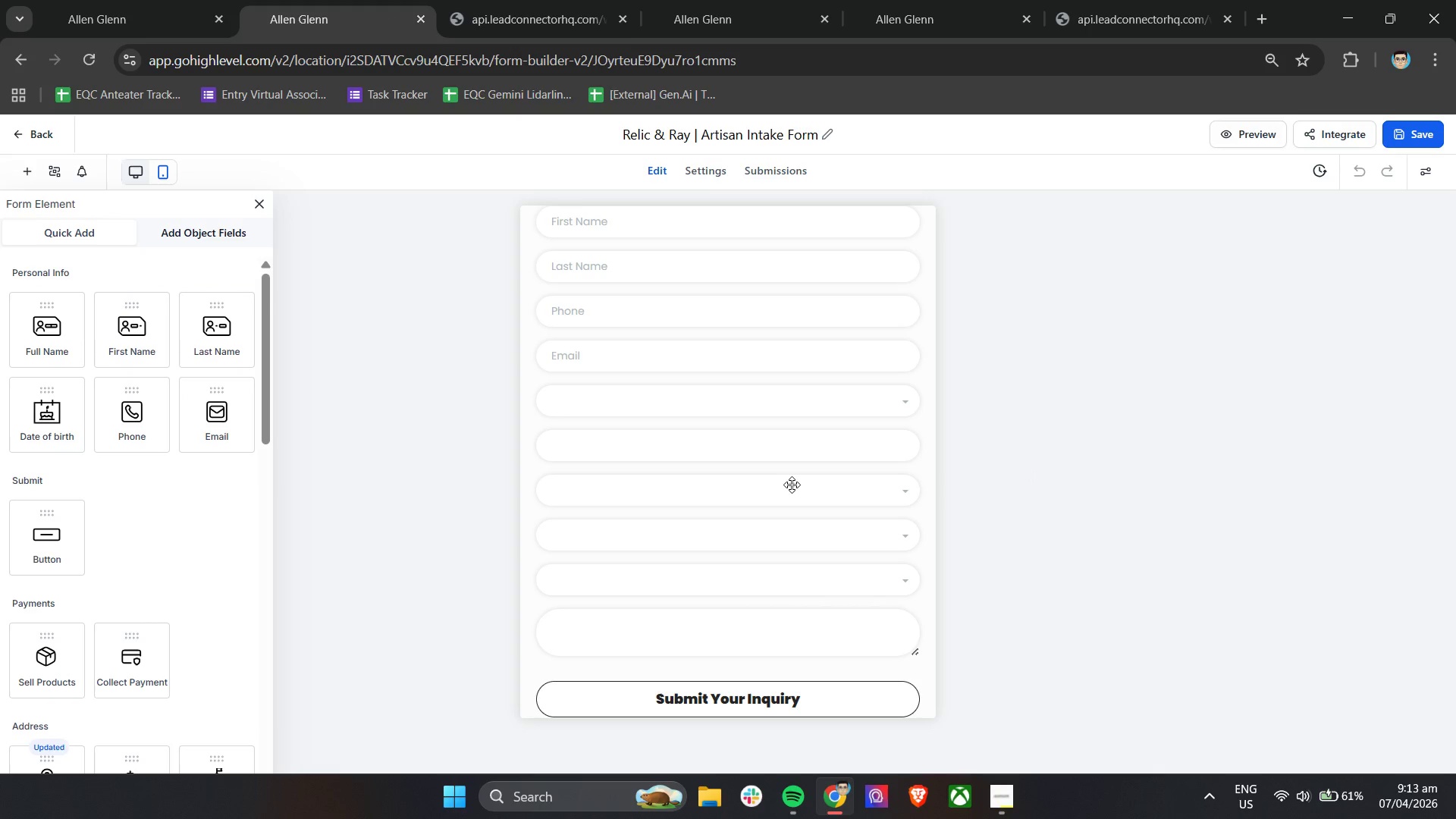 
left_click([761, 411])
 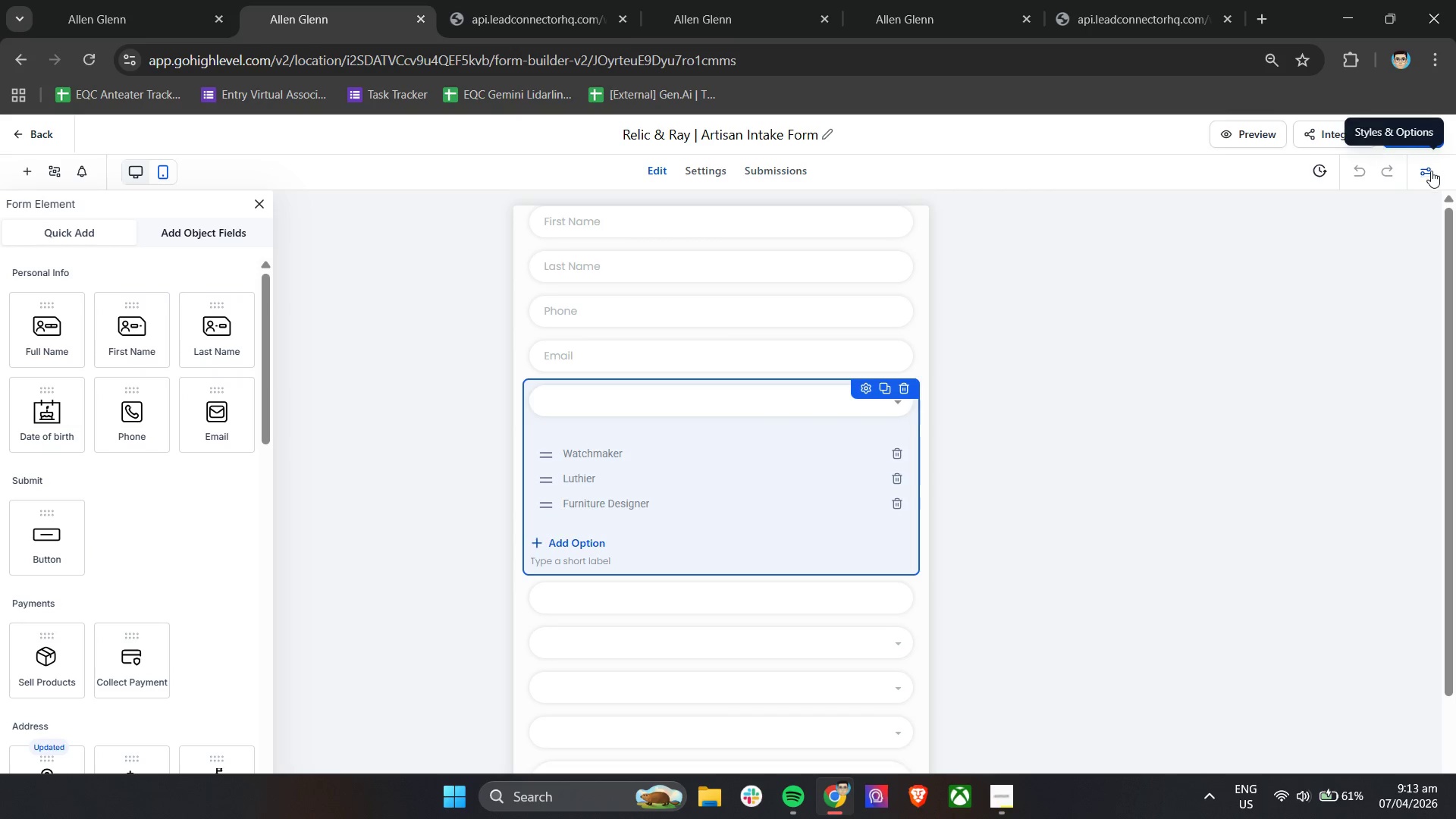 
left_click([1302, 237])
 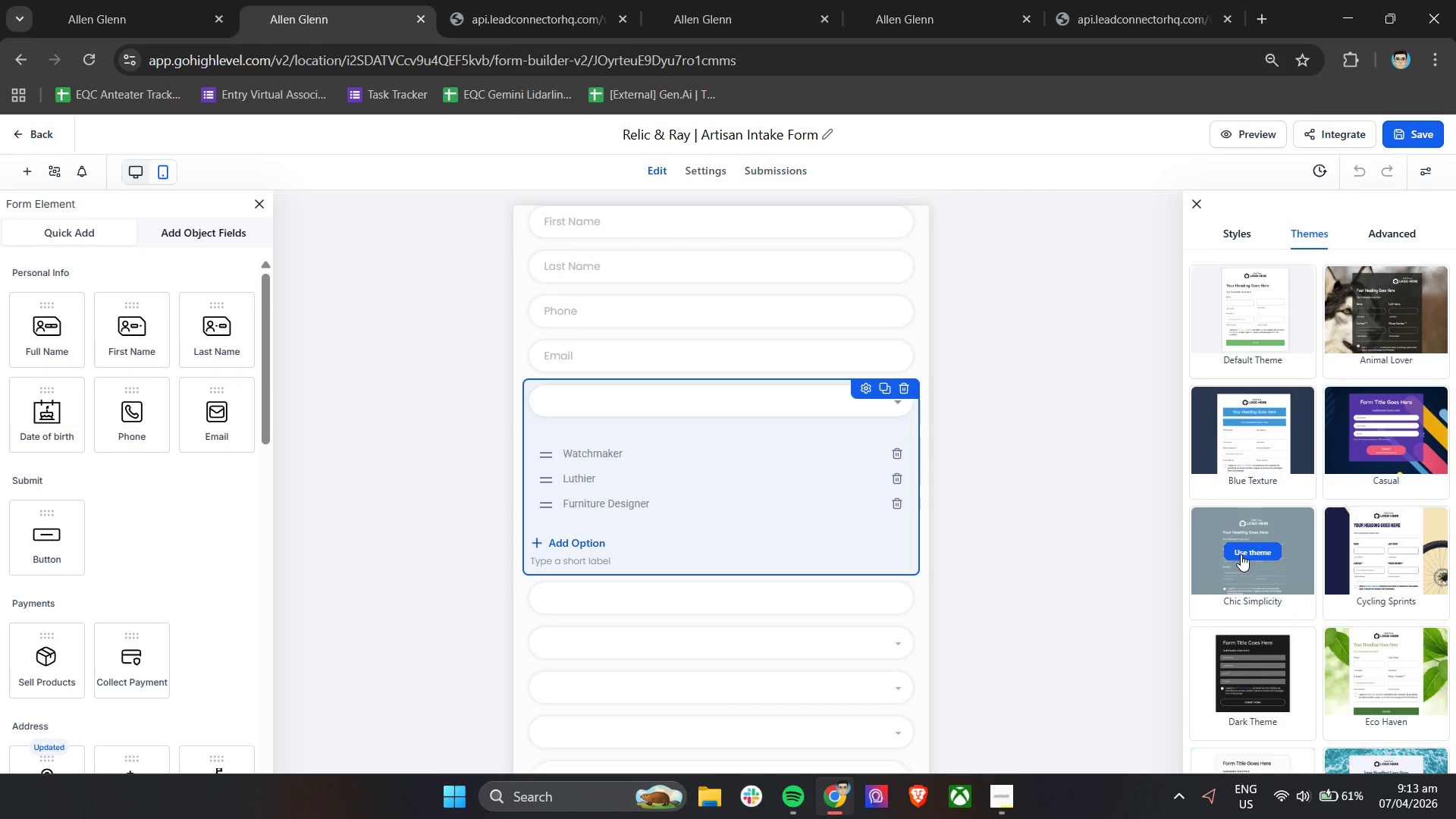 
scroll: coordinate [1257, 586], scroll_direction: down, amount: 11.0
 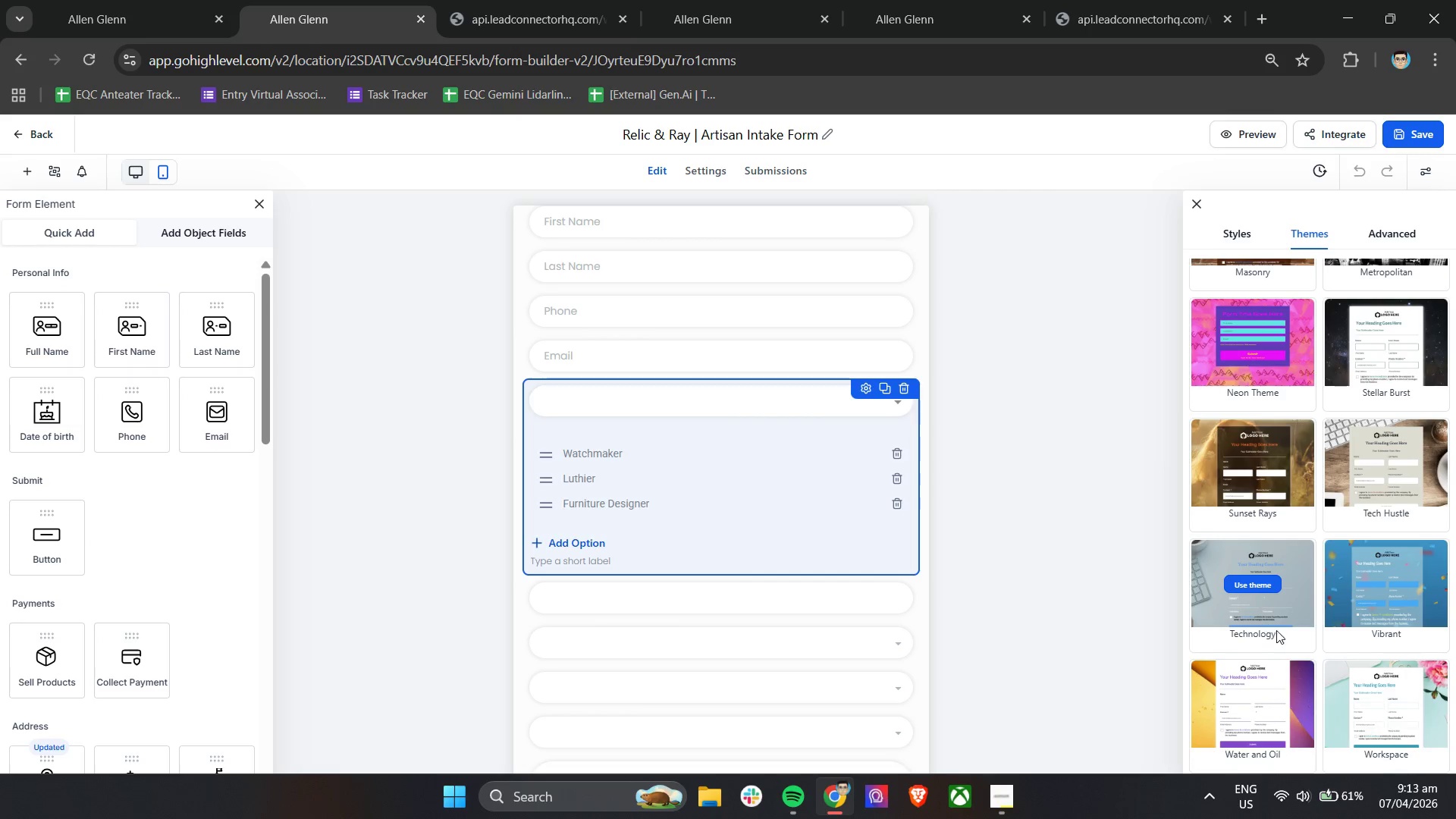 
scroll: coordinate [1282, 632], scroll_direction: up, amount: 2.0
 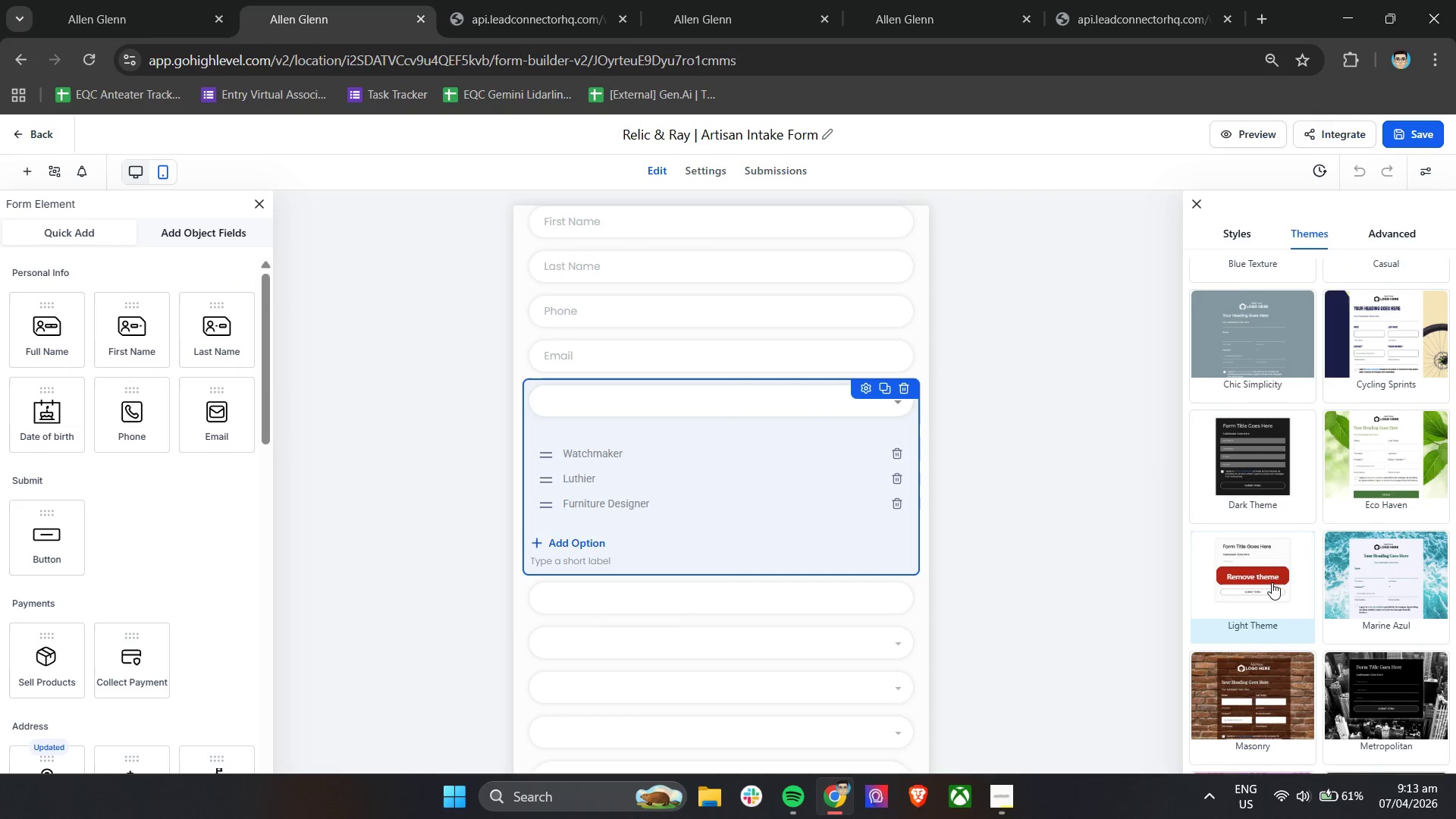 
left_click([1272, 576])
 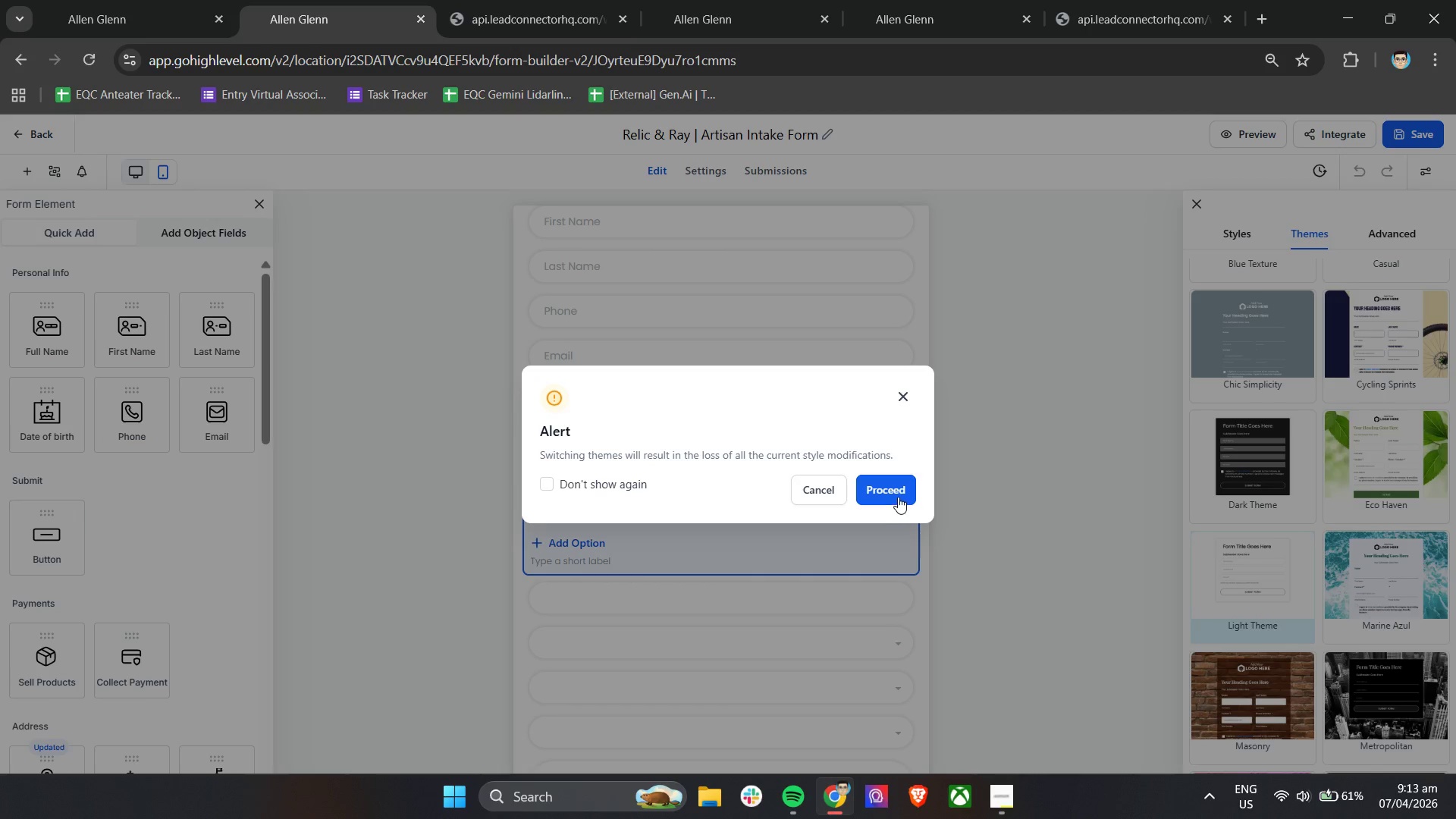 
left_click([898, 497])
 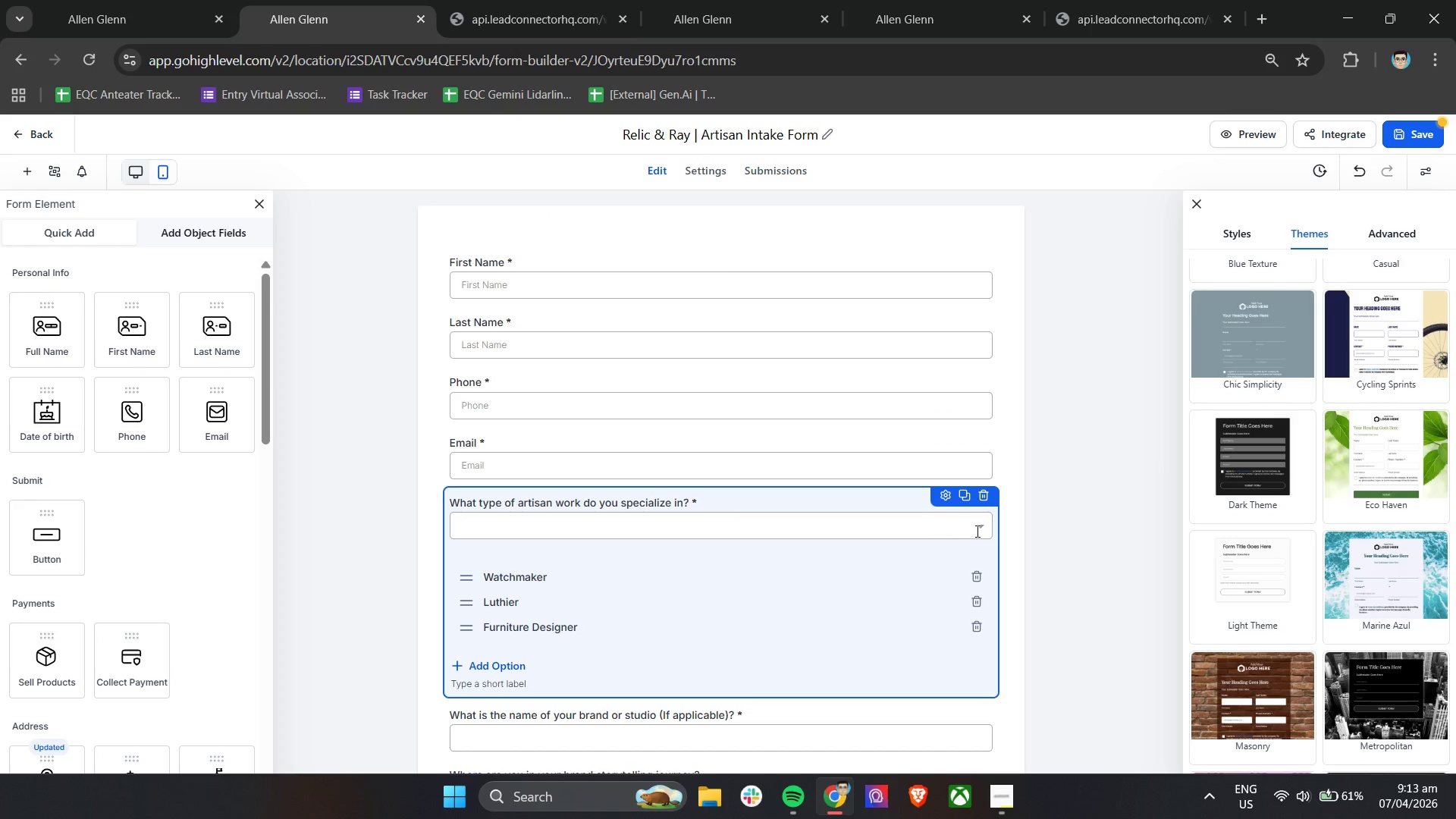 
scroll: coordinate [814, 530], scroll_direction: down, amount: 5.0
 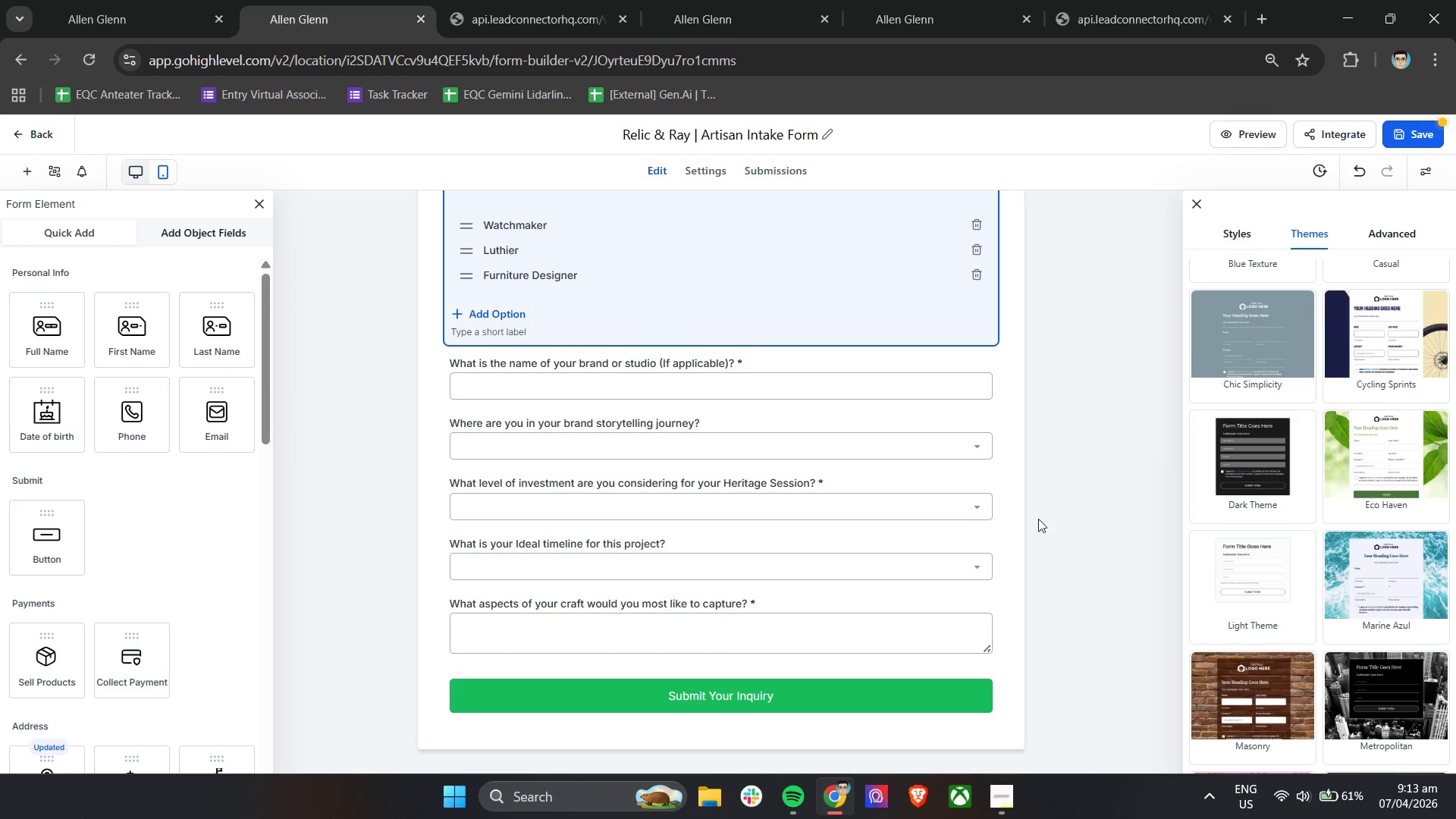 
scroll: coordinate [1233, 495], scroll_direction: up, amount: 7.0
 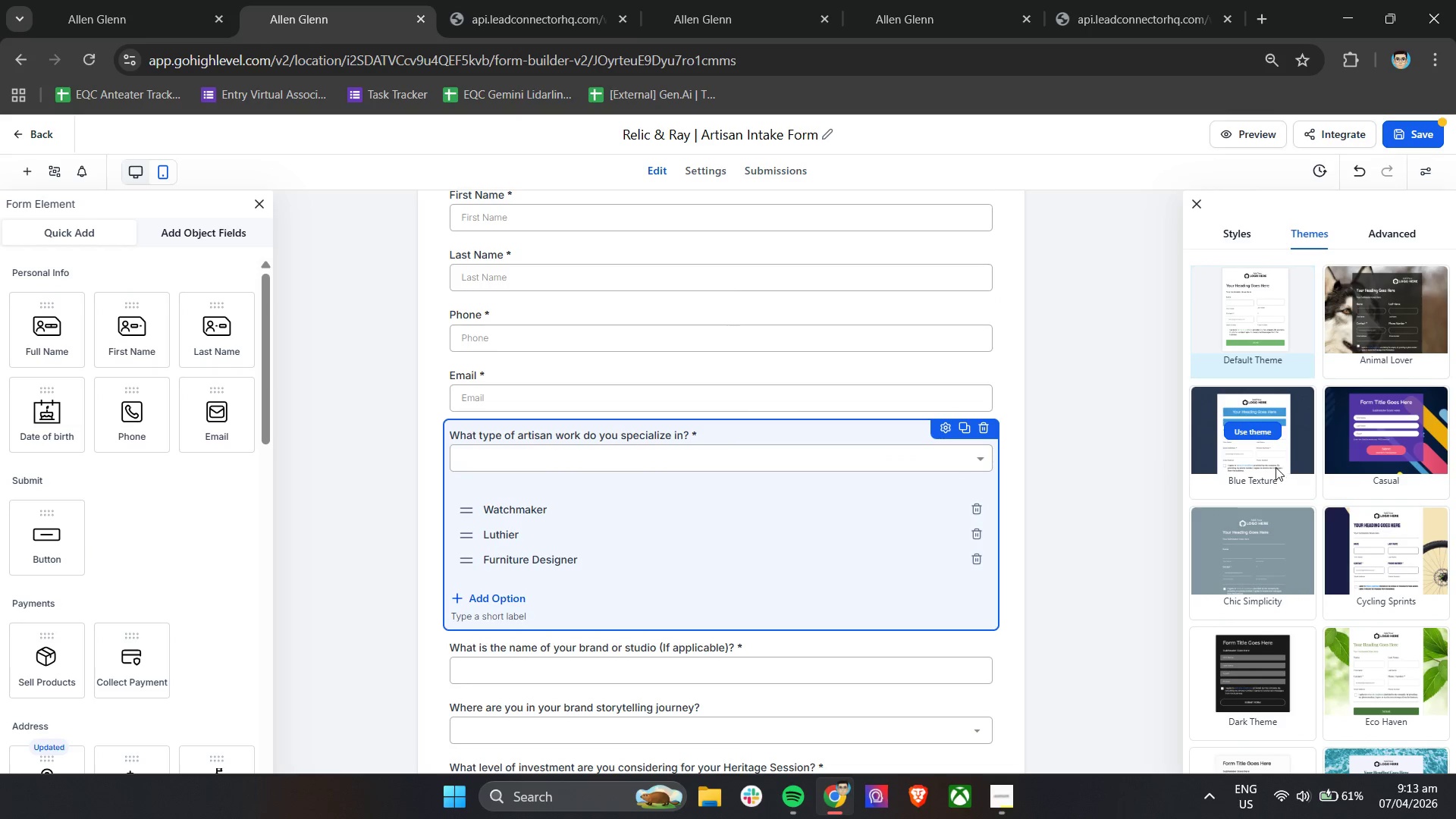 
left_click([1266, 433])
 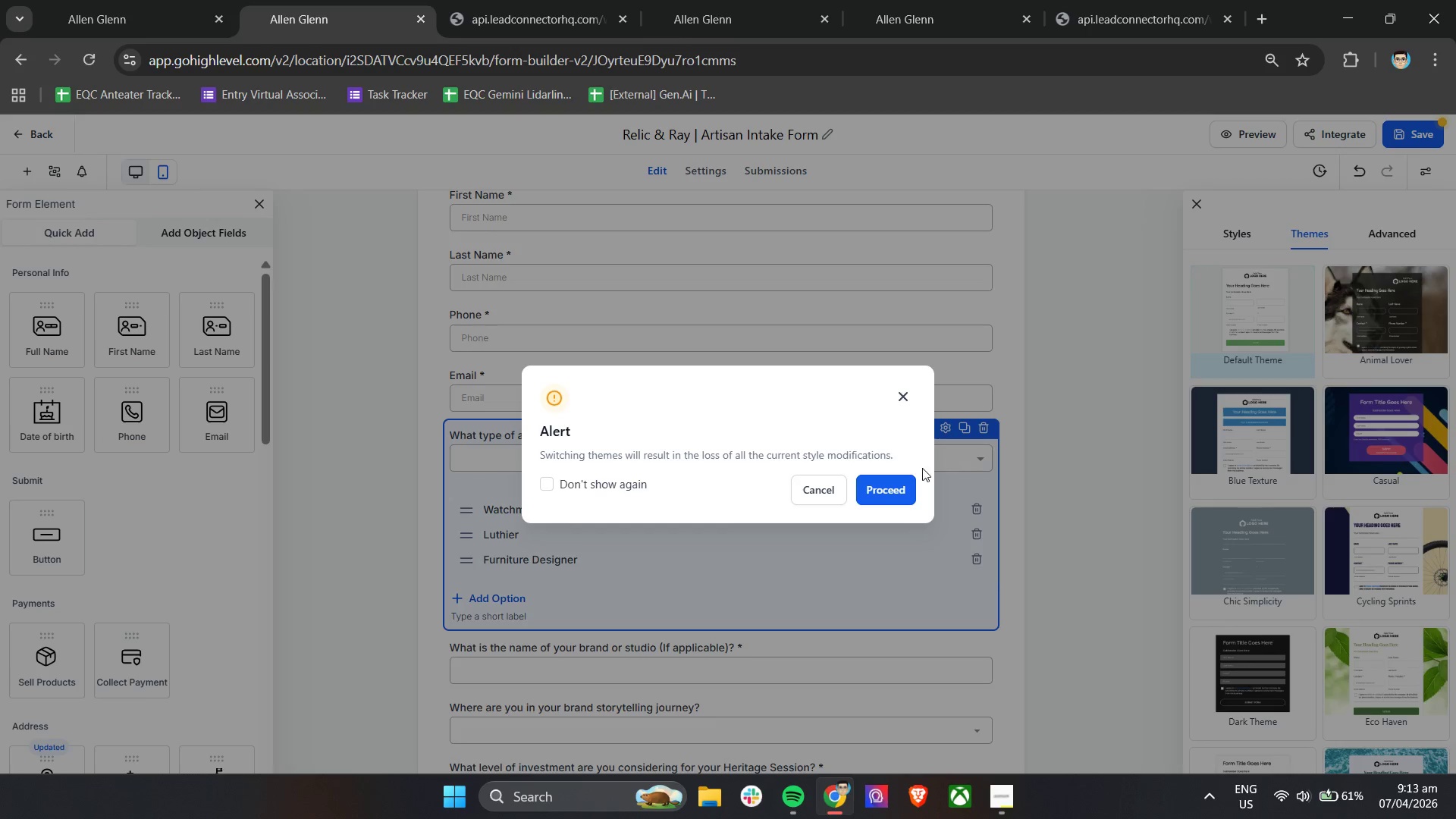 
left_click([905, 483])
 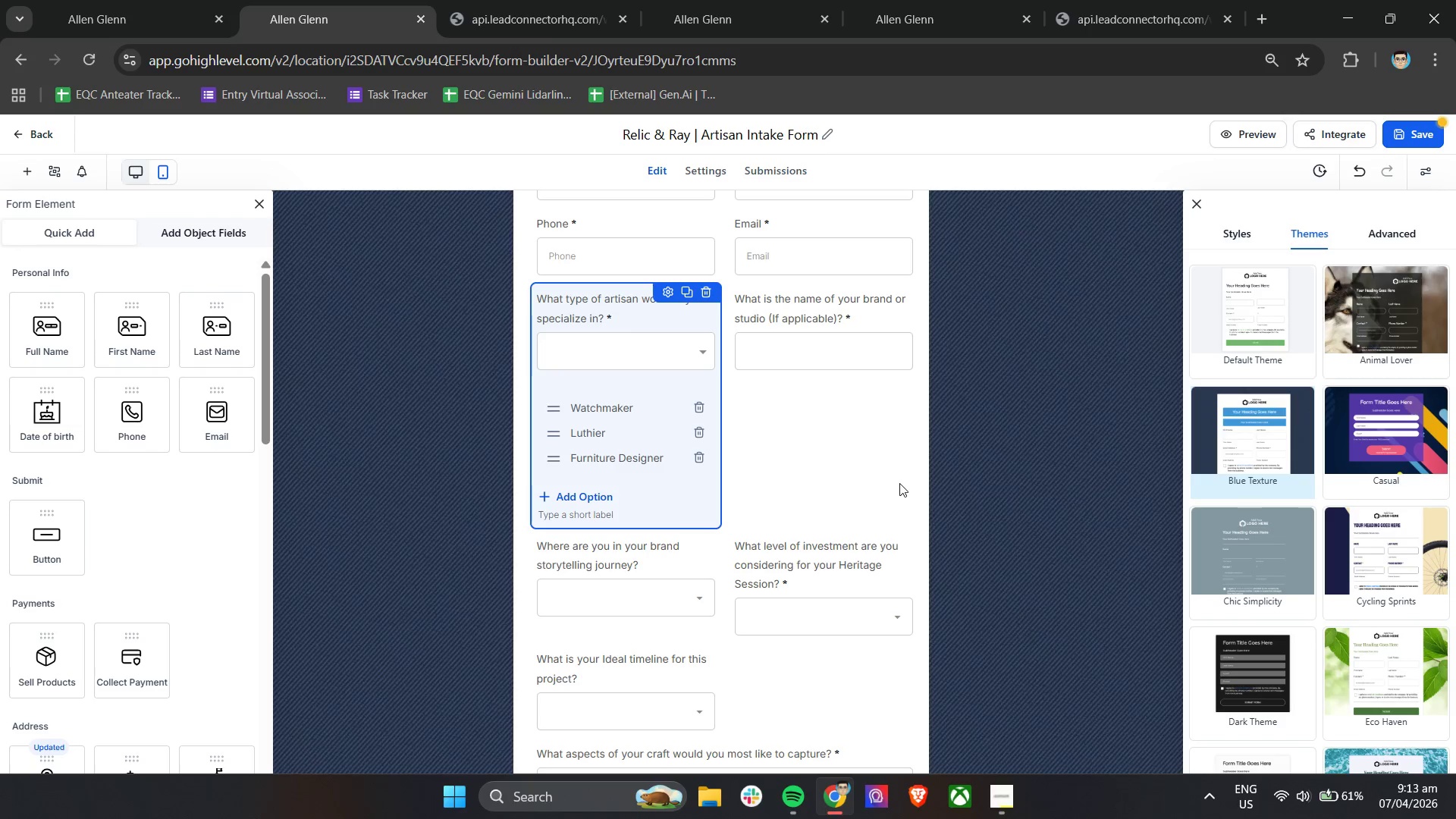 
scroll: coordinate [899, 483], scroll_direction: up, amount: 7.0
 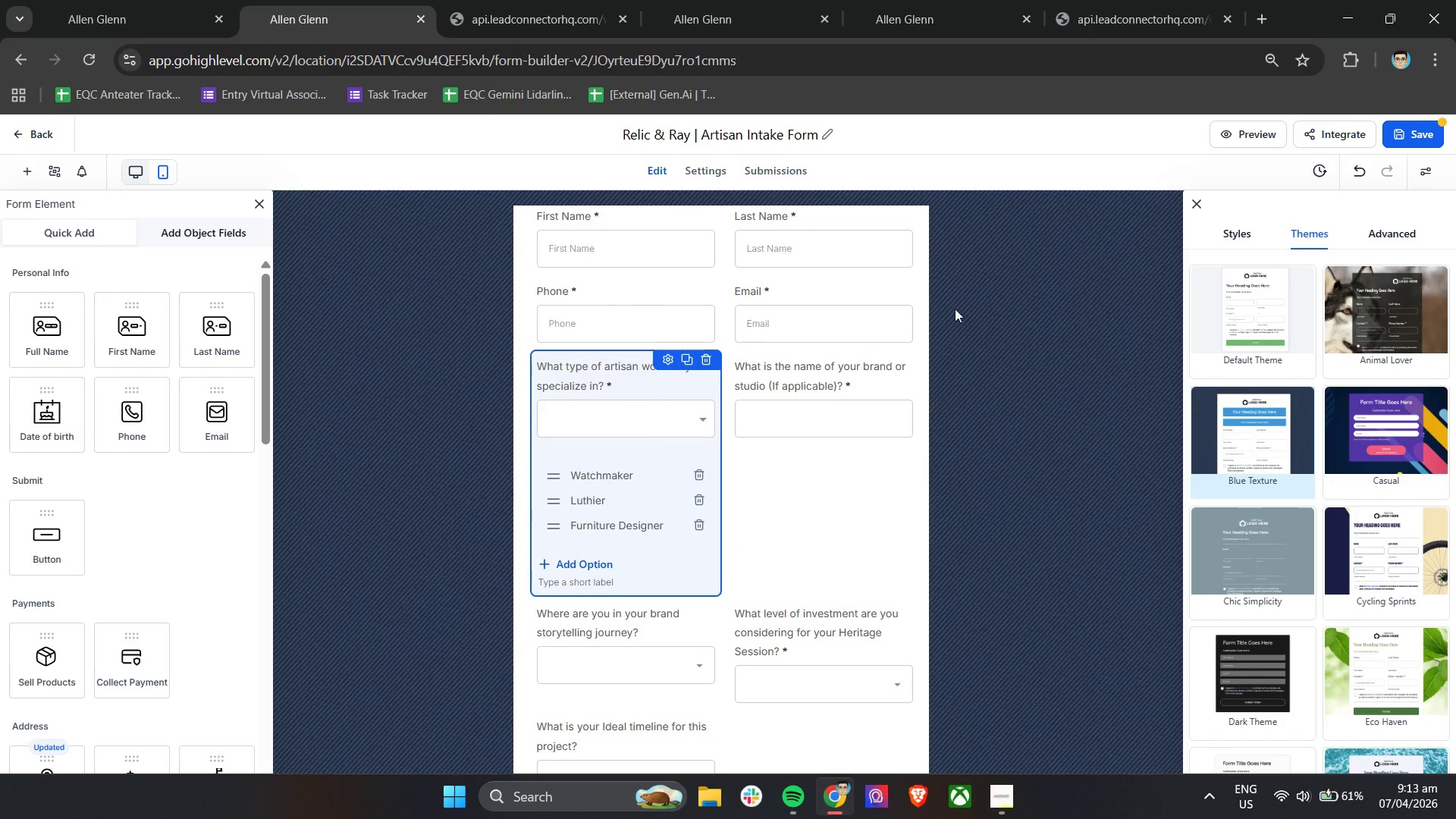 
left_click([995, 176])
 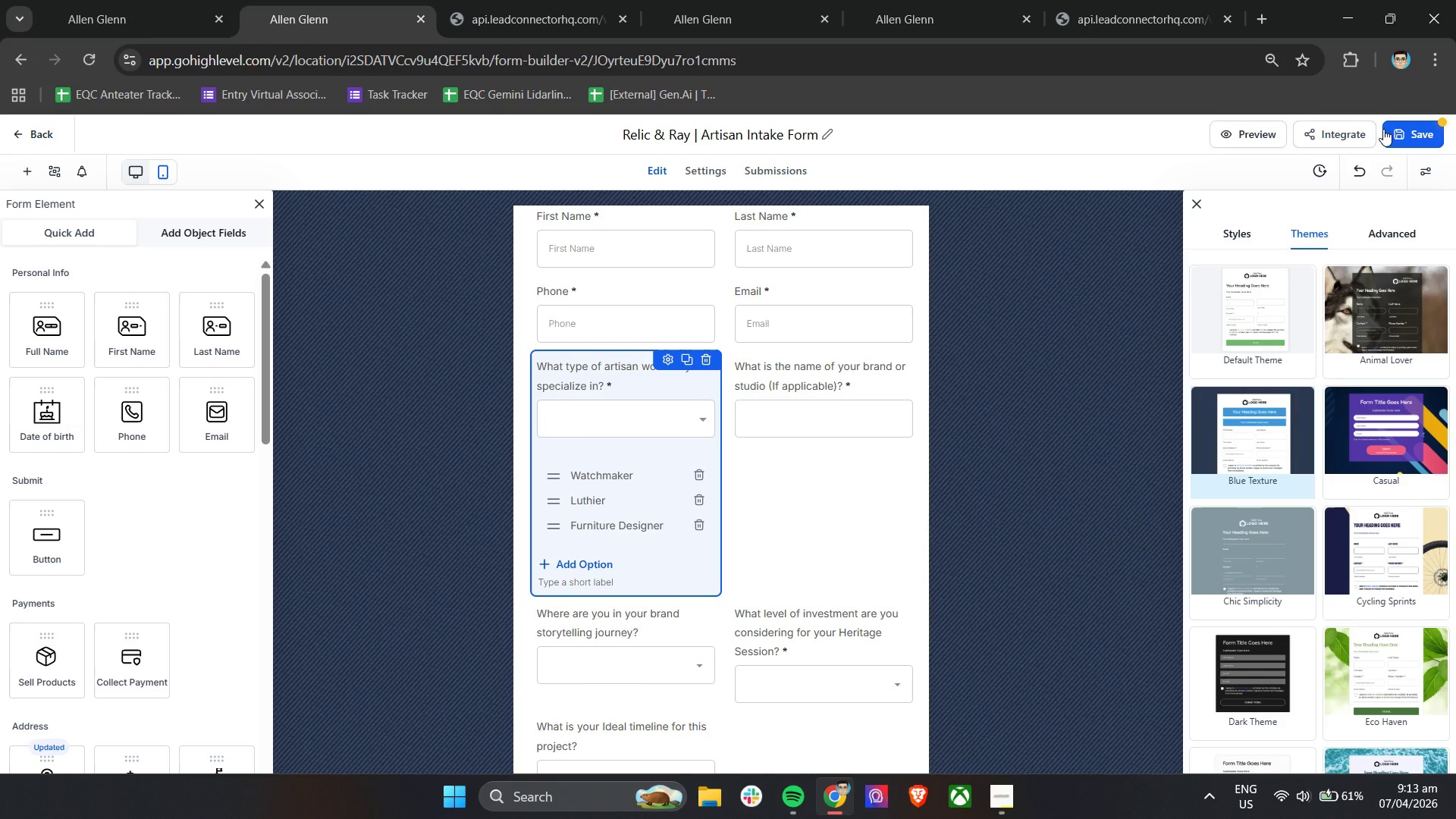 
left_click([1410, 133])
 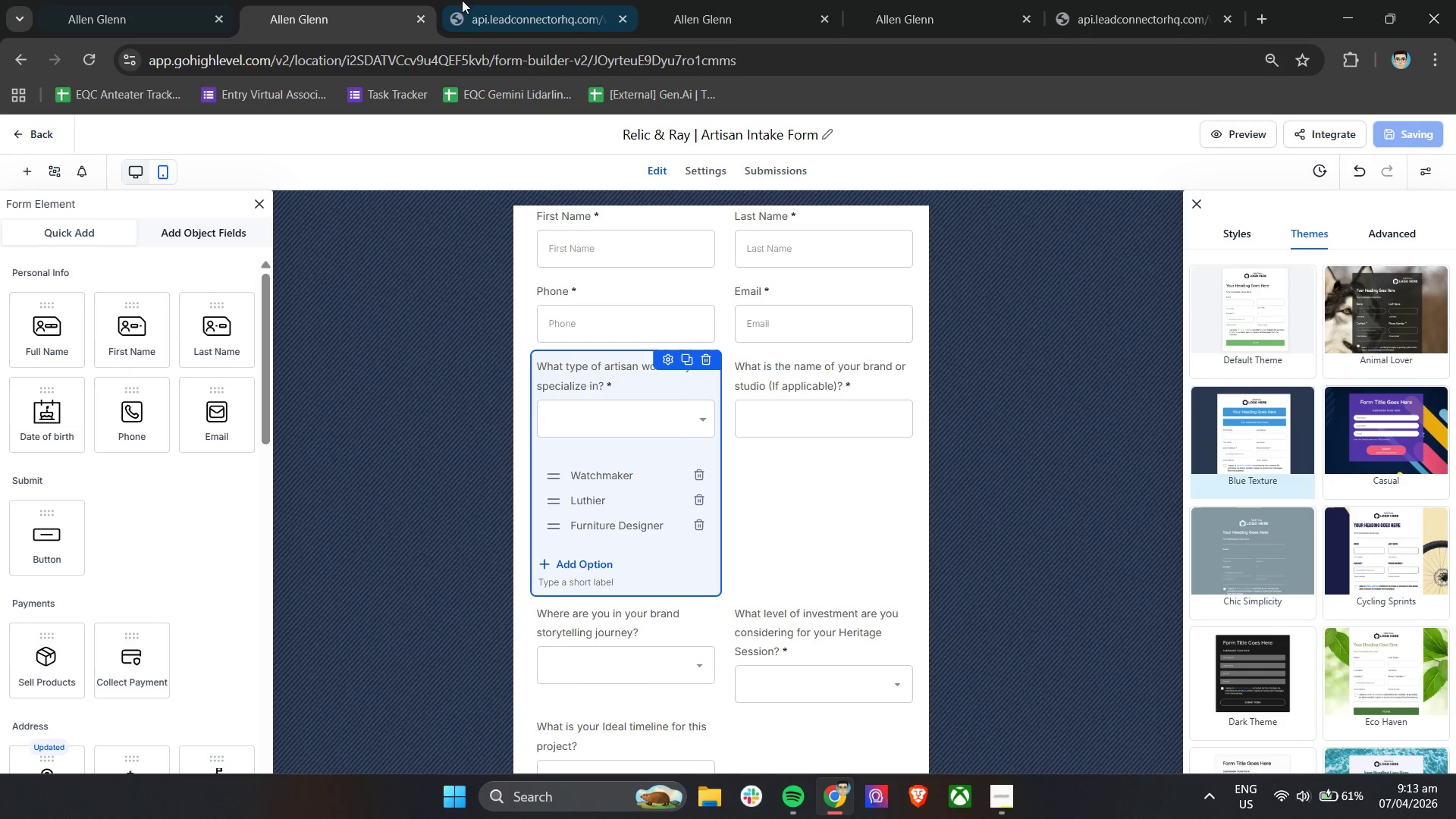 
double_click([258, 1])
 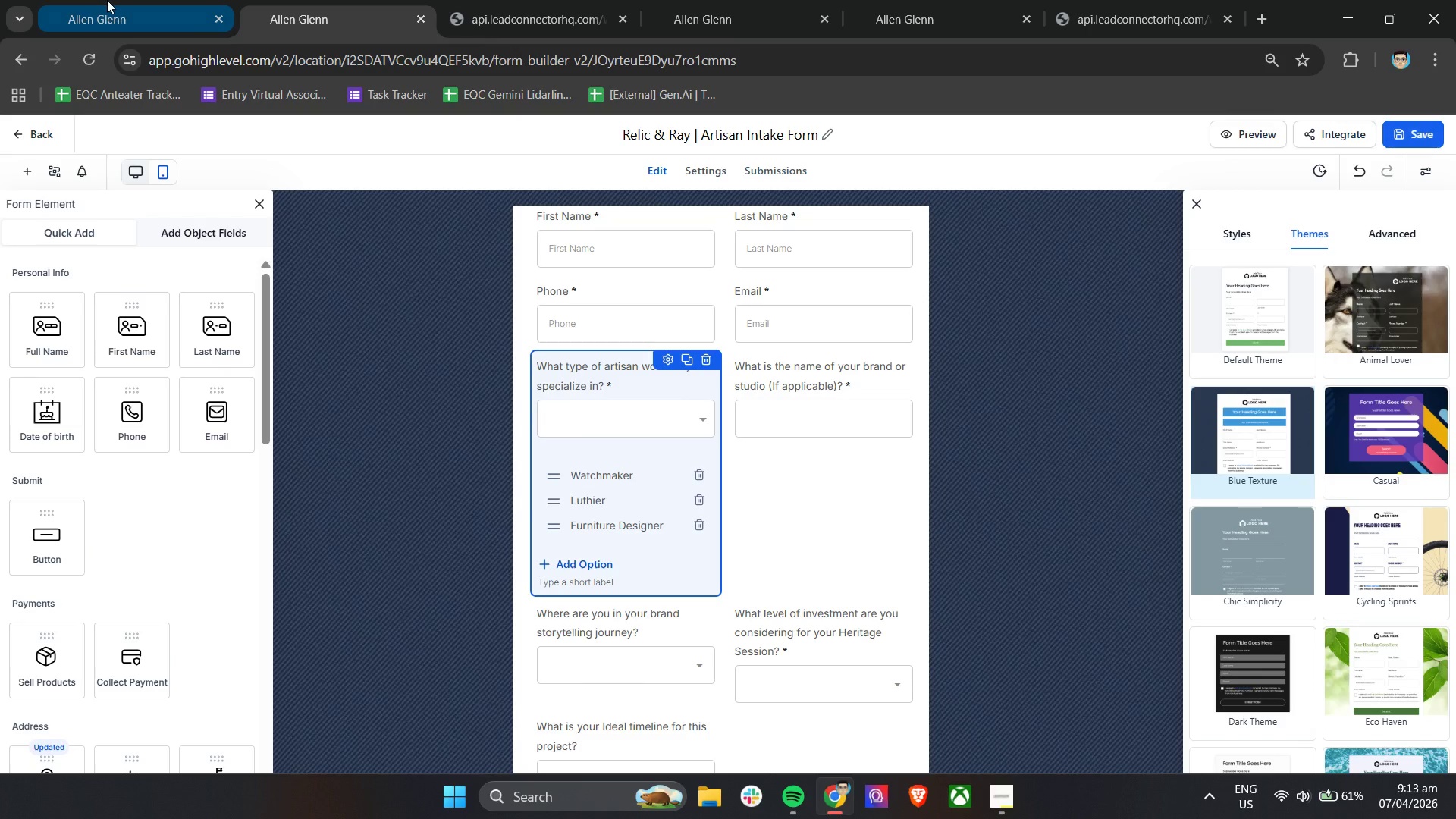 
triple_click([107, 0])
 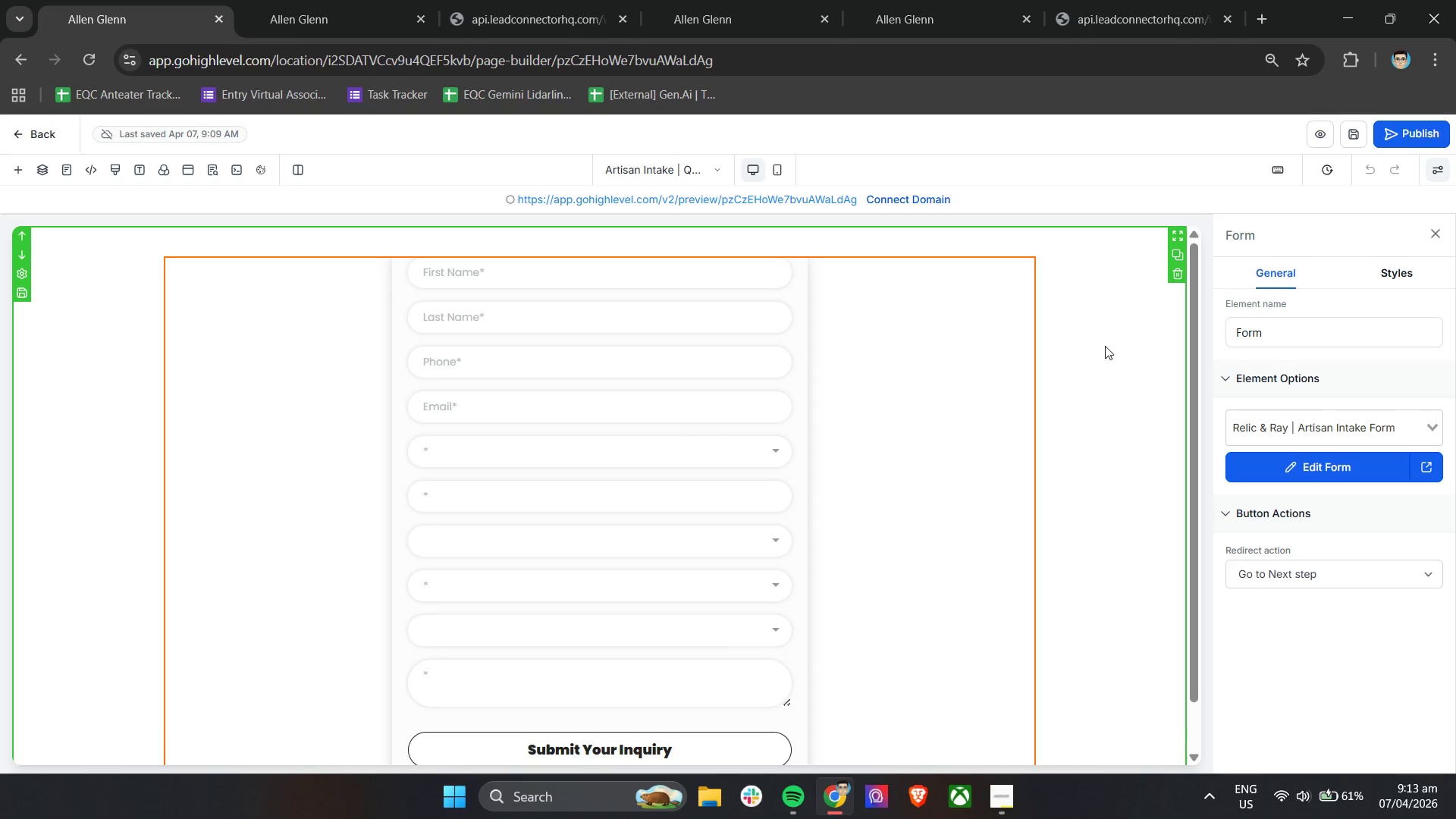 
left_click([1301, 466])
 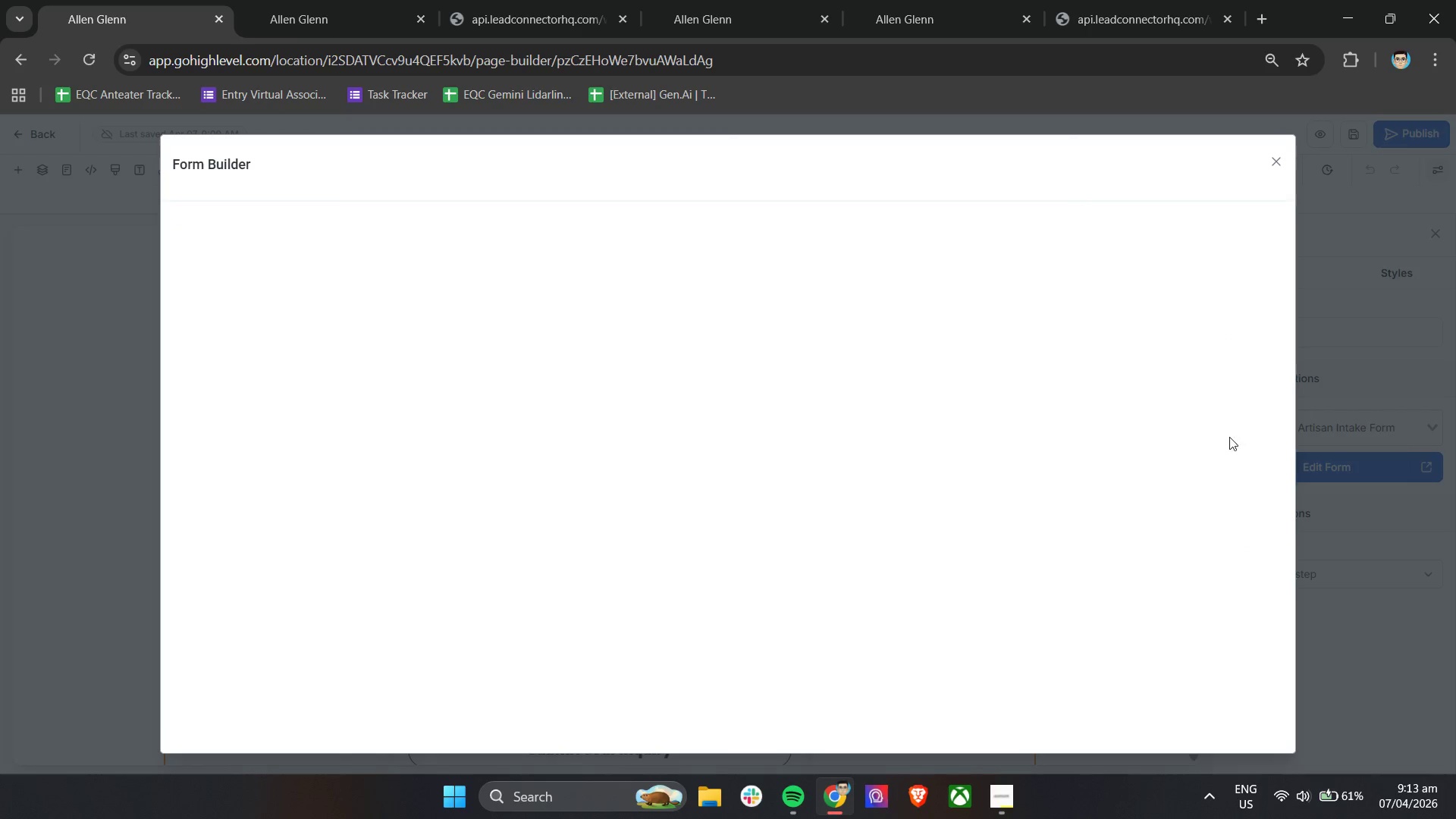 
mouse_move([1178, 430])
 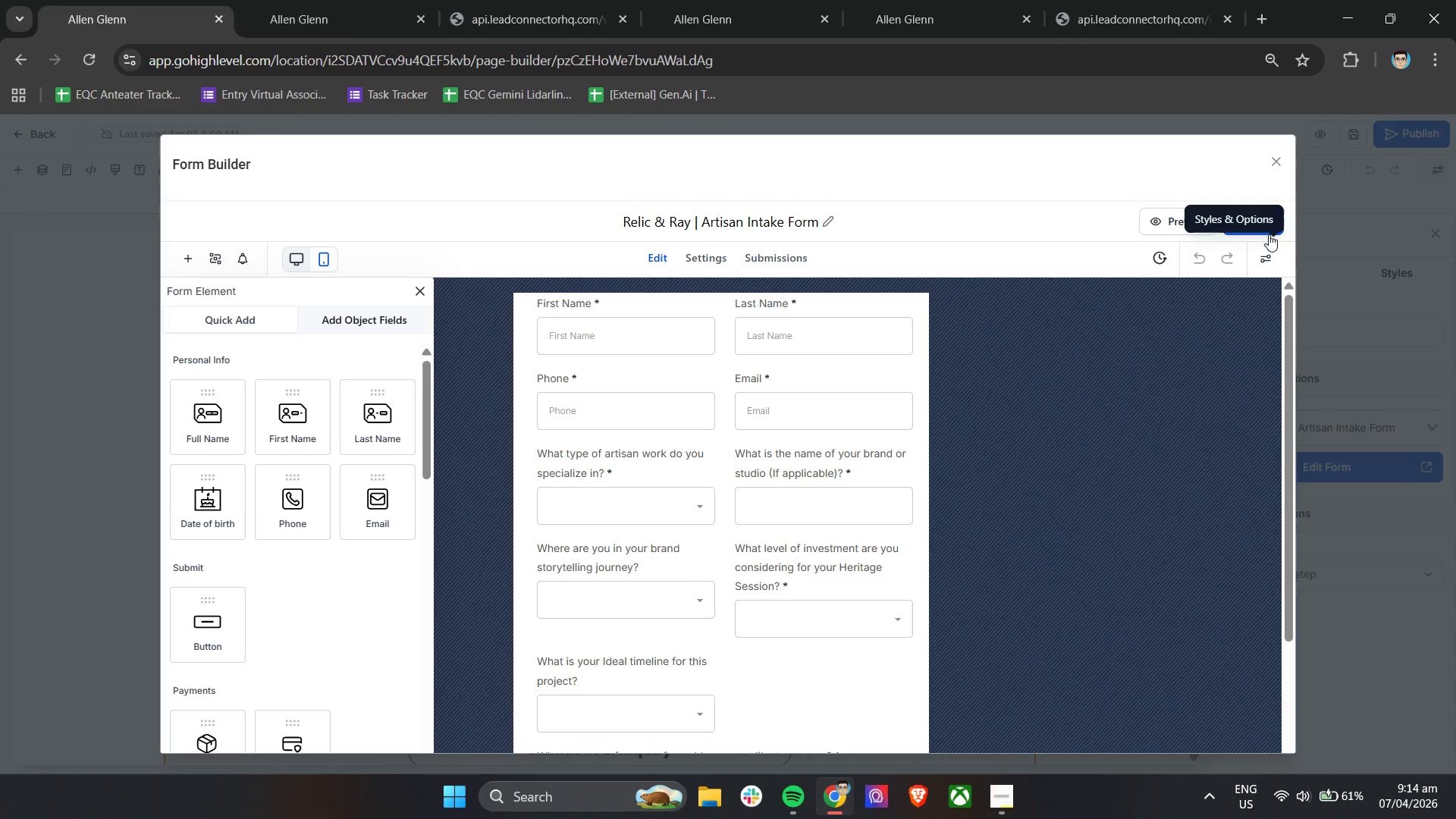 
left_click([1269, 234])
 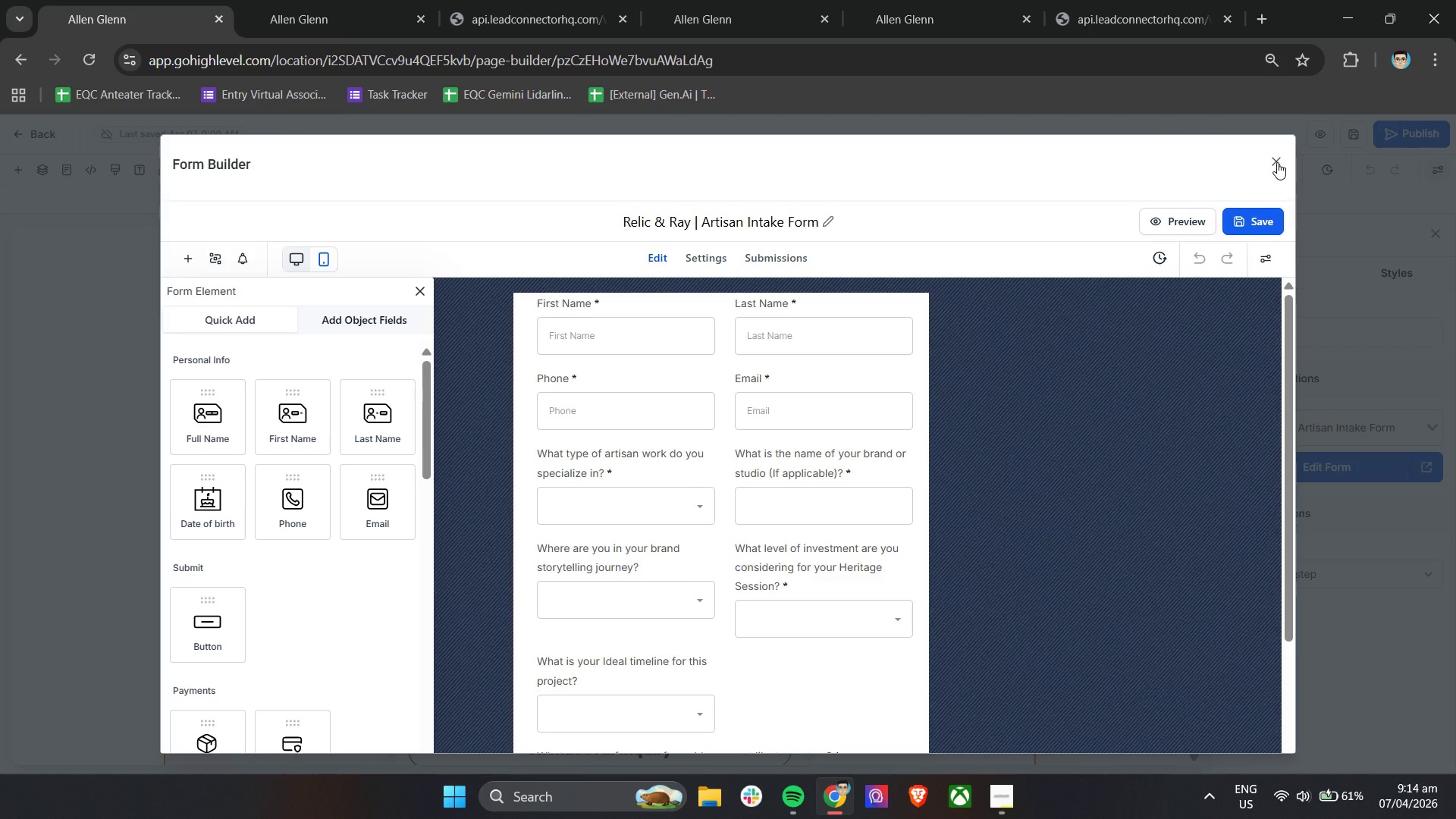 
wait(7.14)
 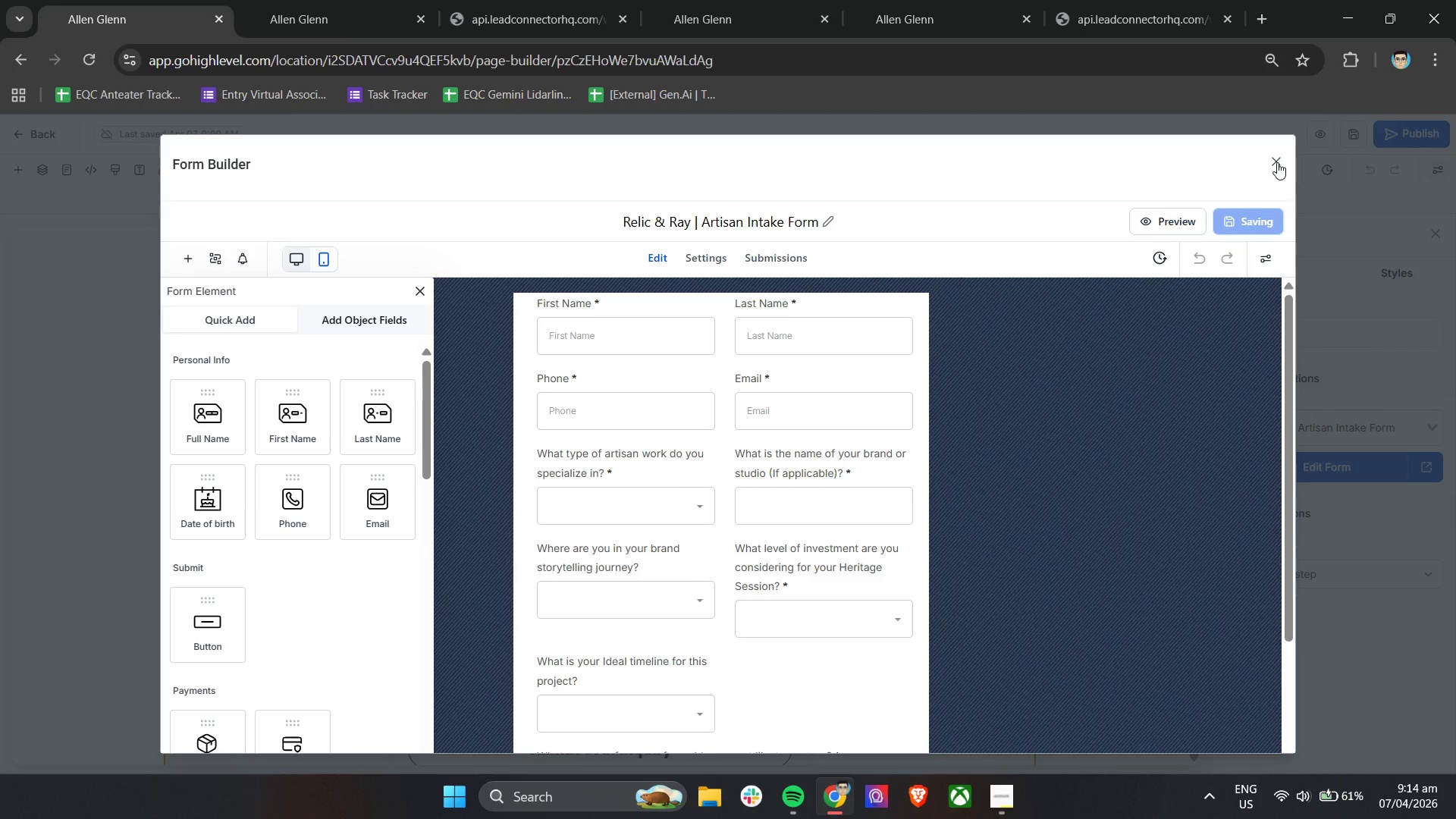 
left_click([1269, 160])
 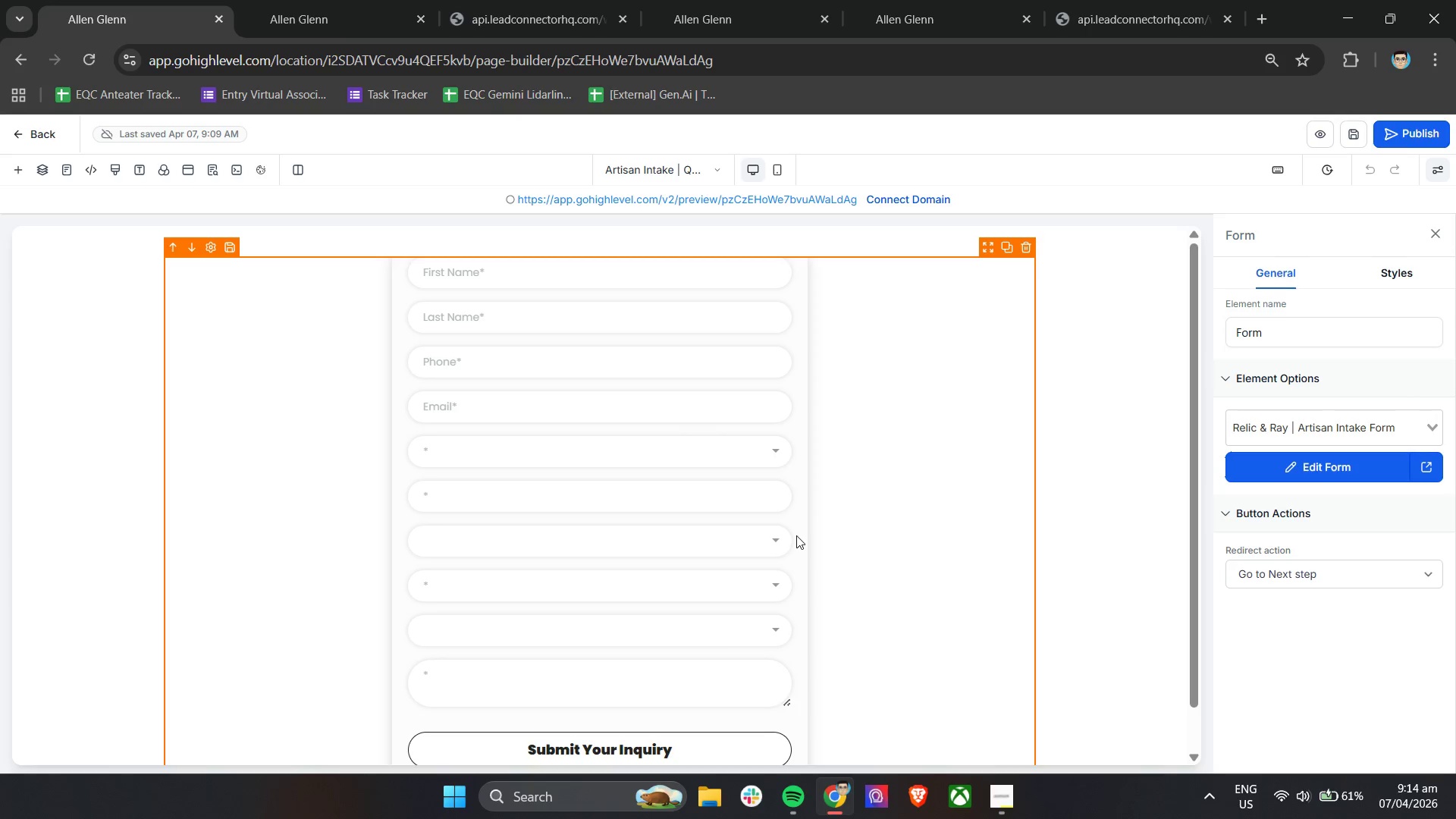 
scroll: coordinate [796, 535], scroll_direction: down, amount: 6.0
 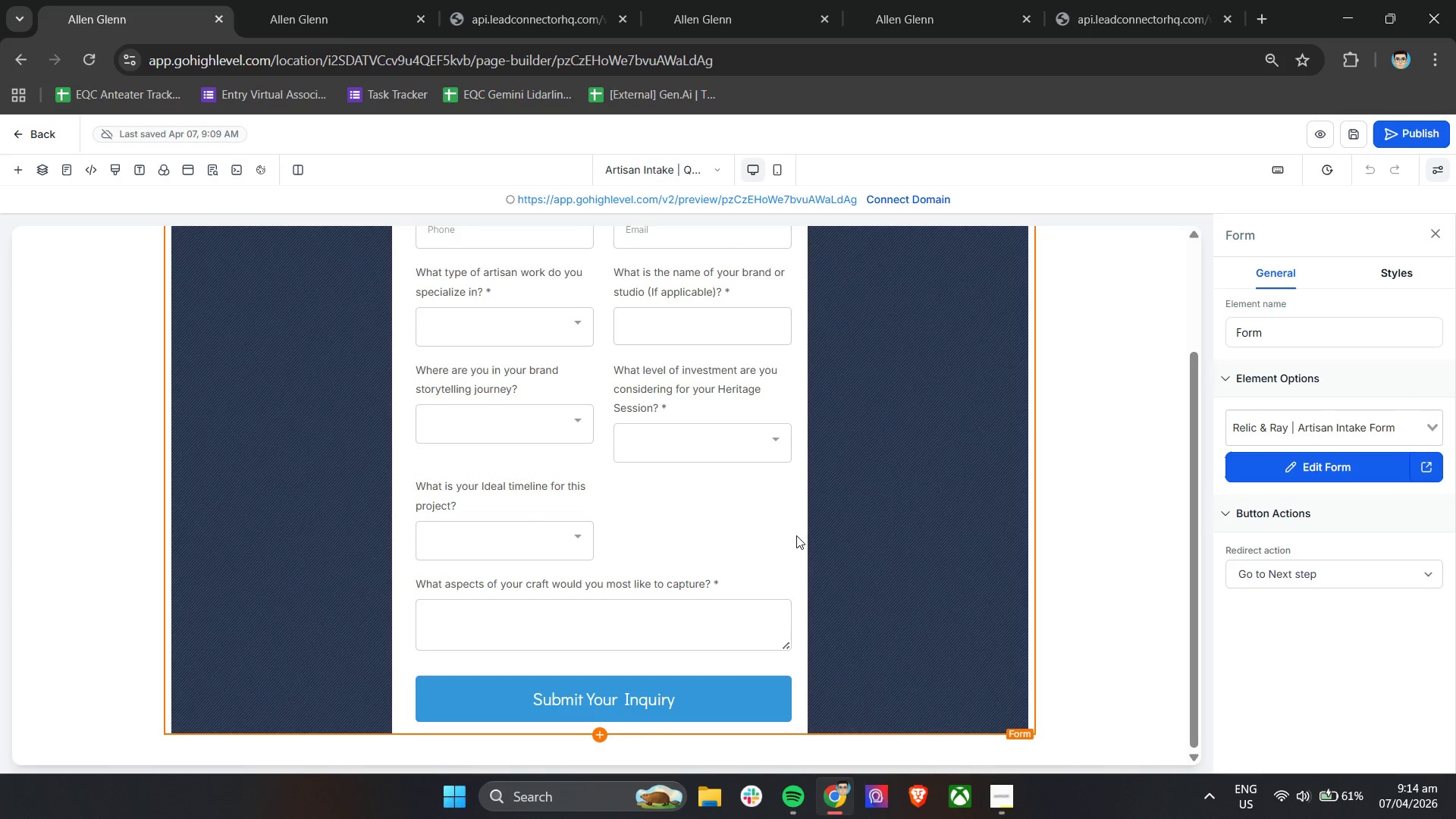 
scroll: coordinate [796, 535], scroll_direction: up, amount: 6.0
 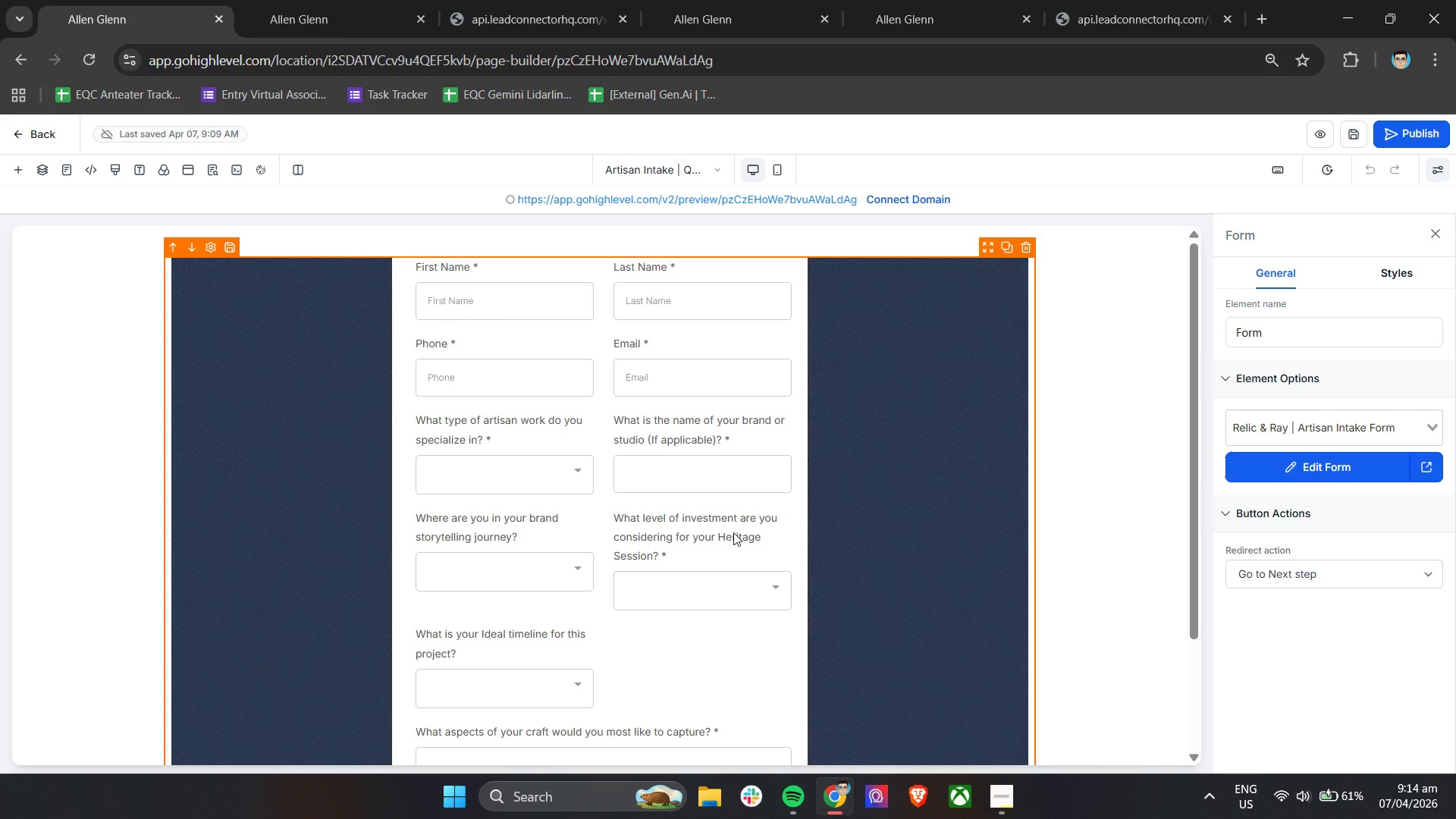 
scroll: coordinate [739, 530], scroll_direction: down, amount: 1.0
 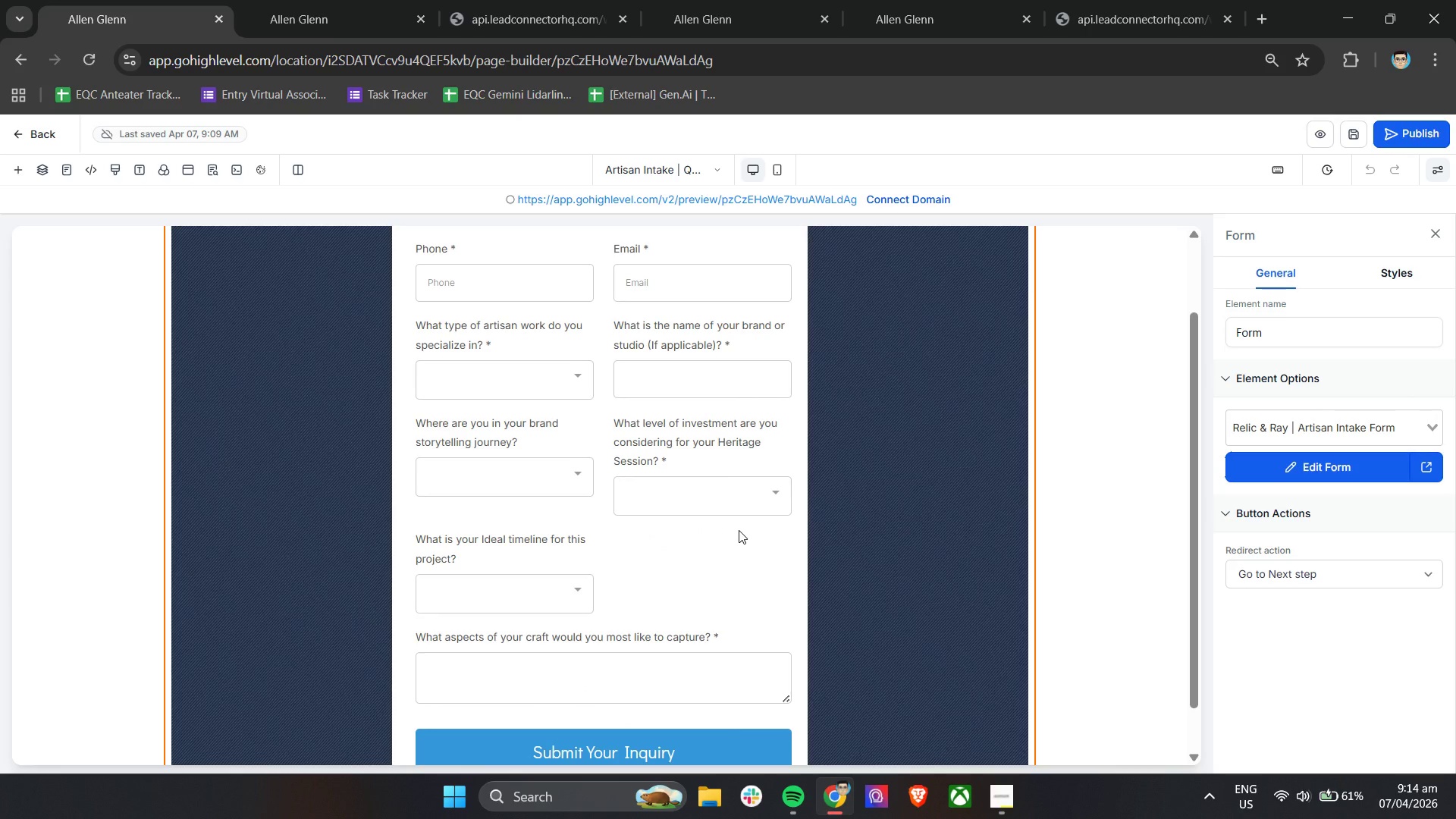 
wait(36.33)
 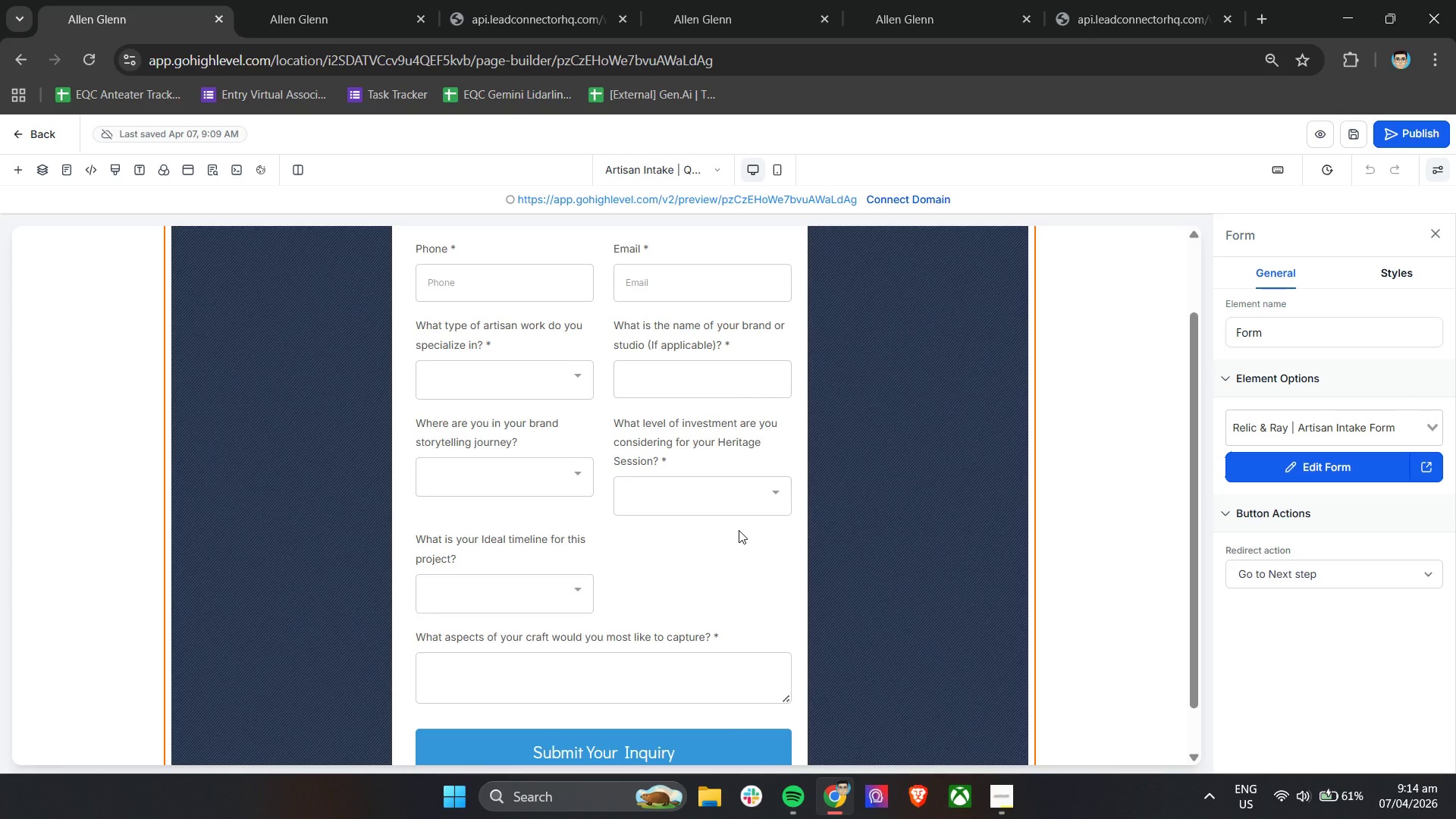 
left_click([612, 158])
 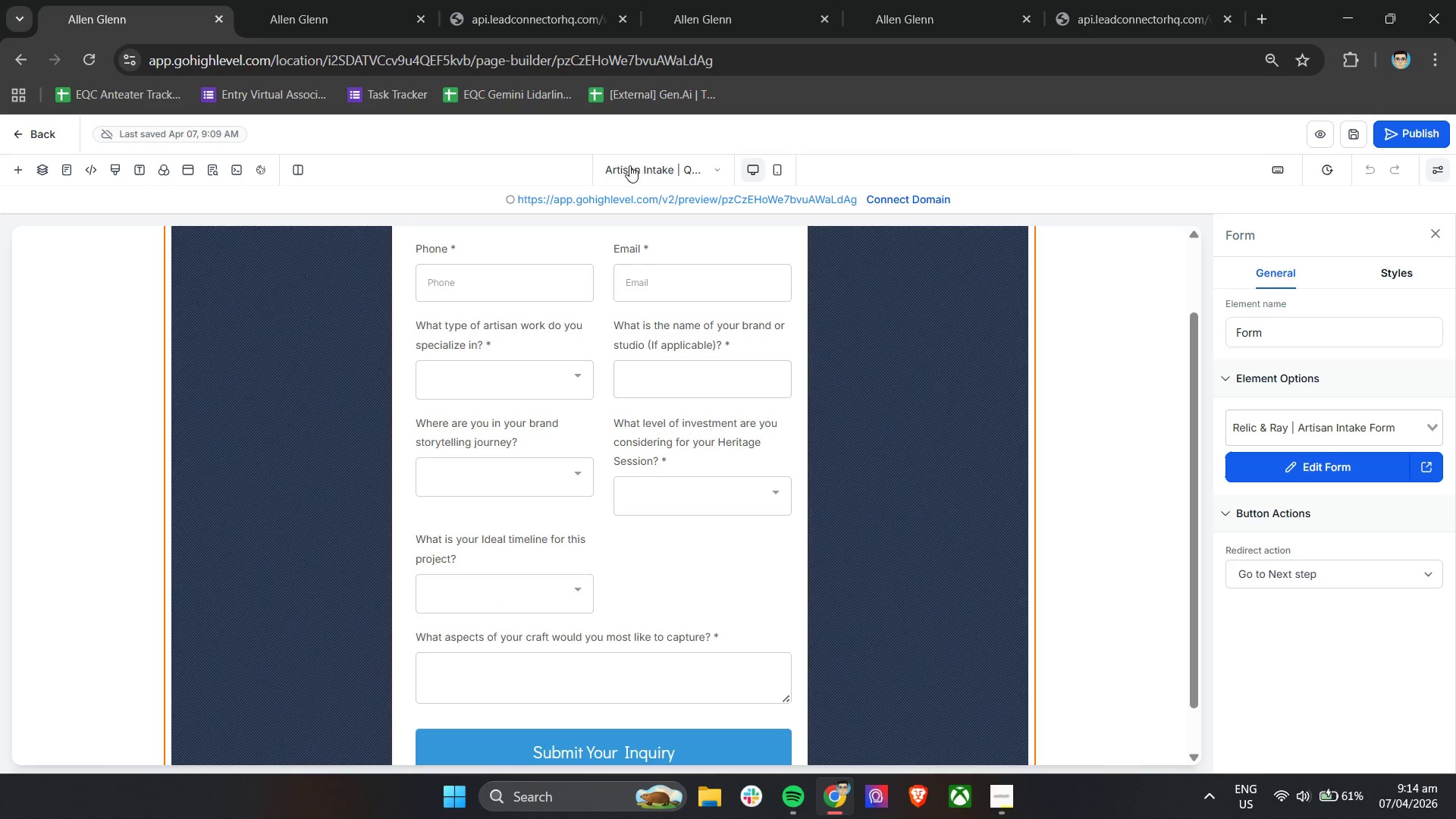 
left_click([630, 165])
 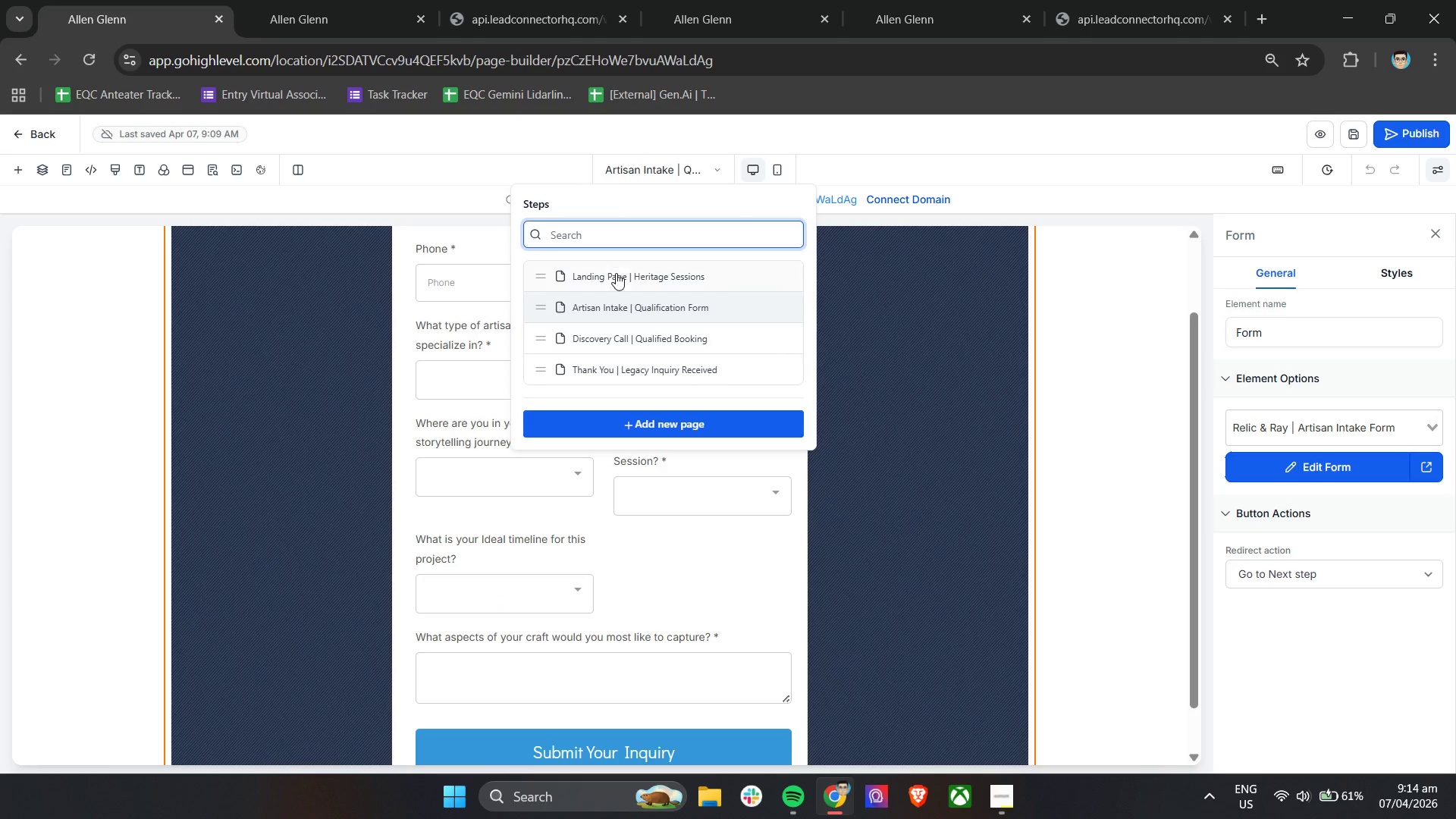 
left_click([616, 276])
 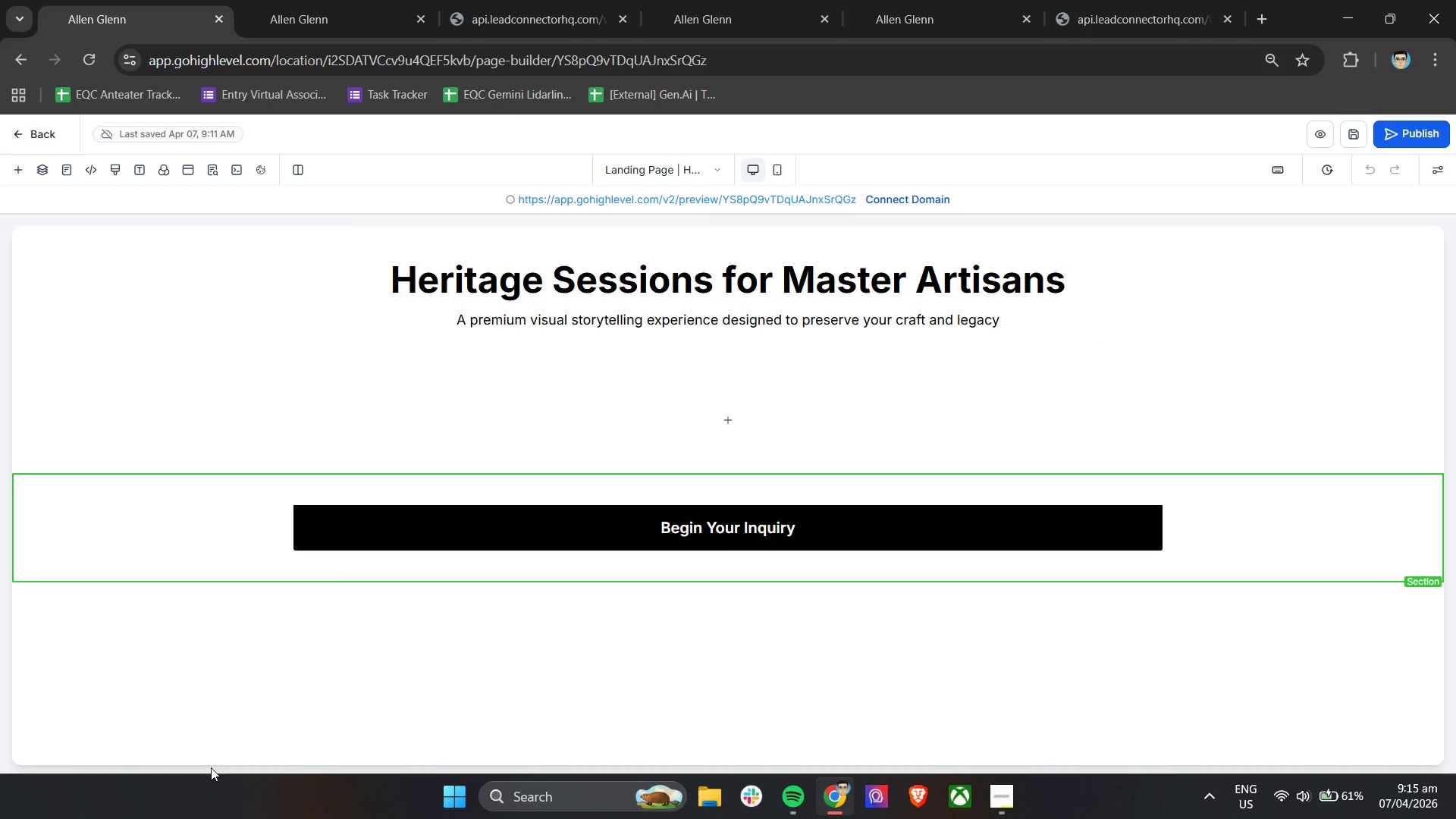 
wait(18.62)
 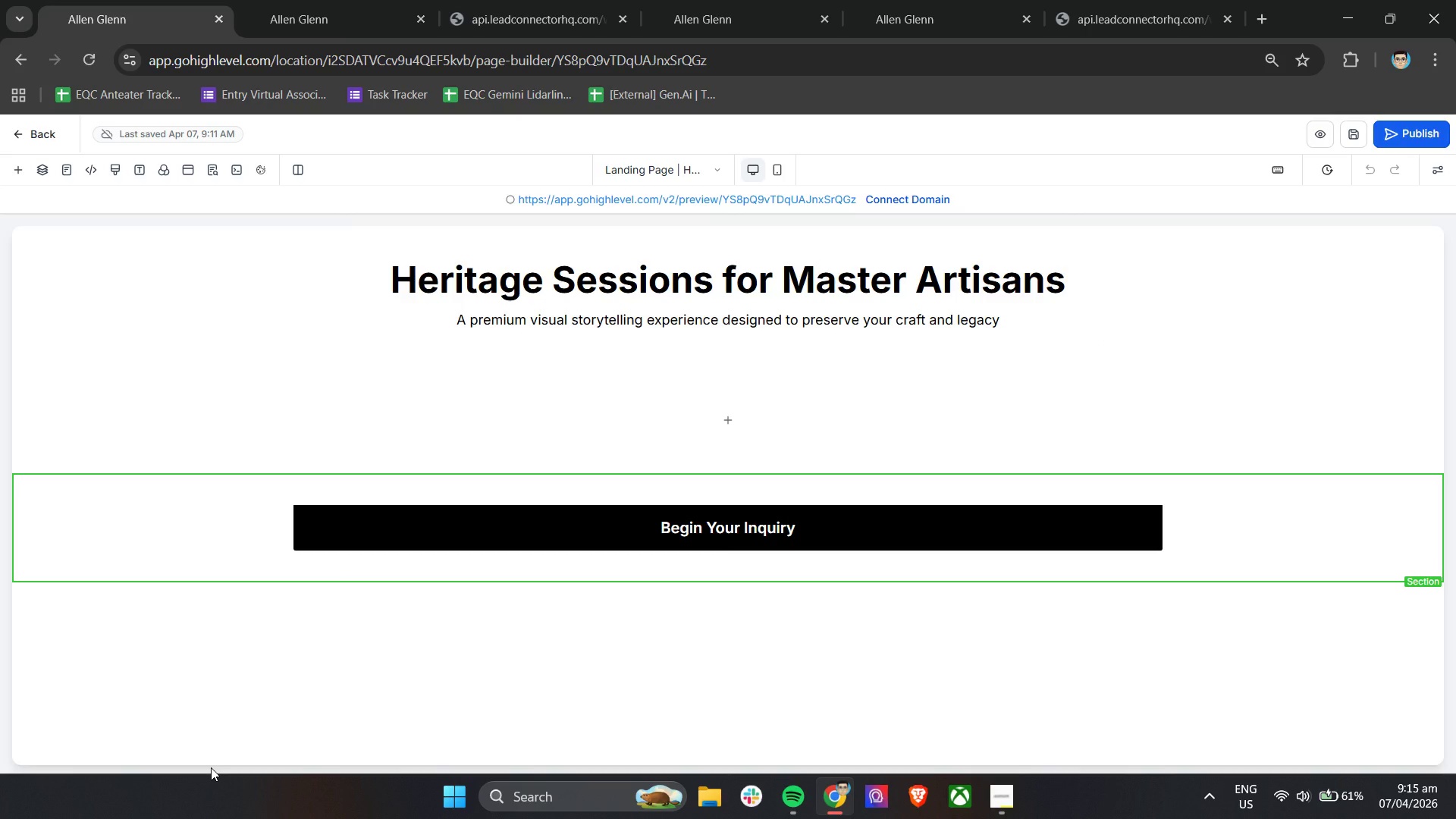 
left_click([662, 176])
 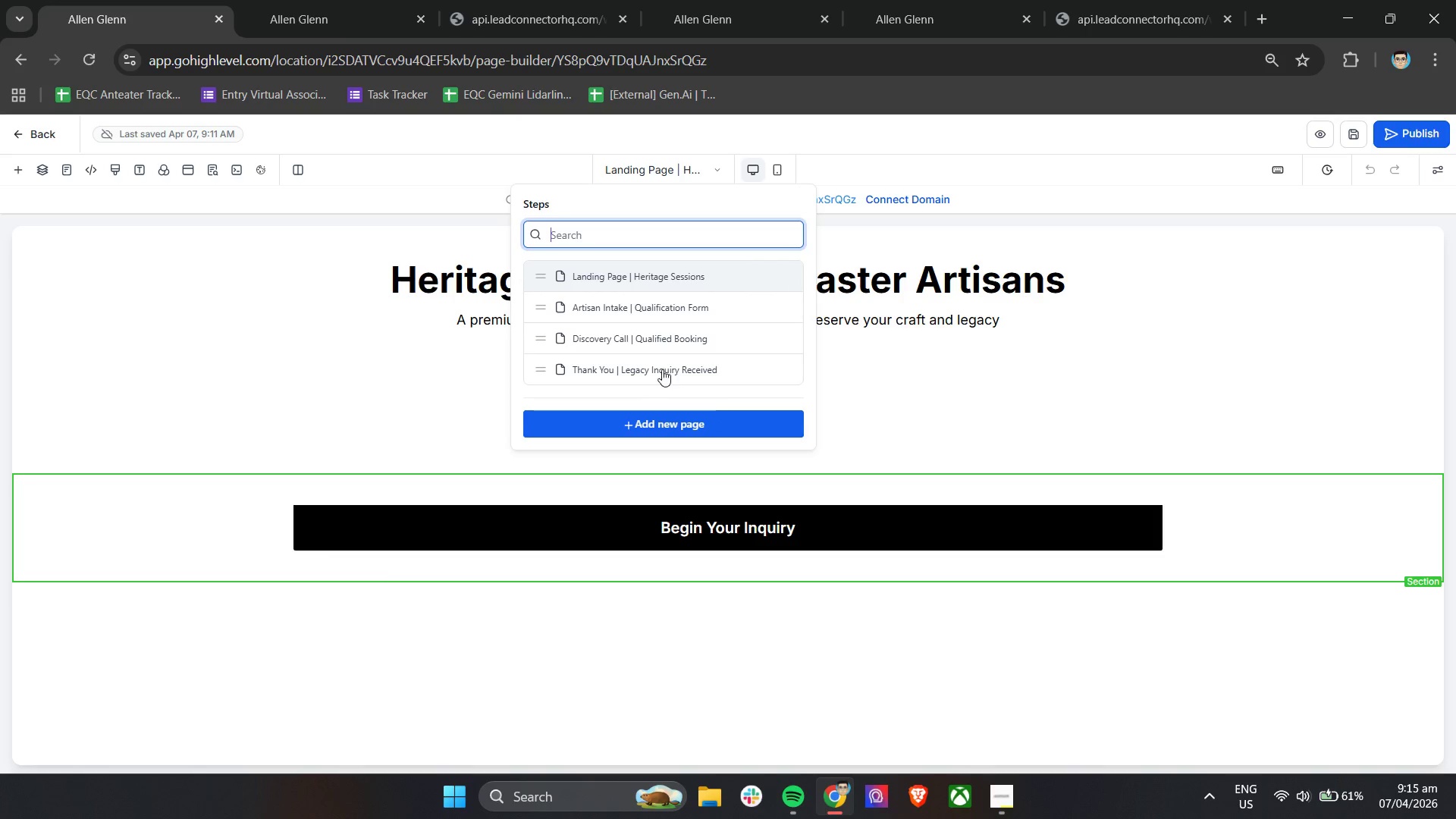 
left_click([665, 357])
 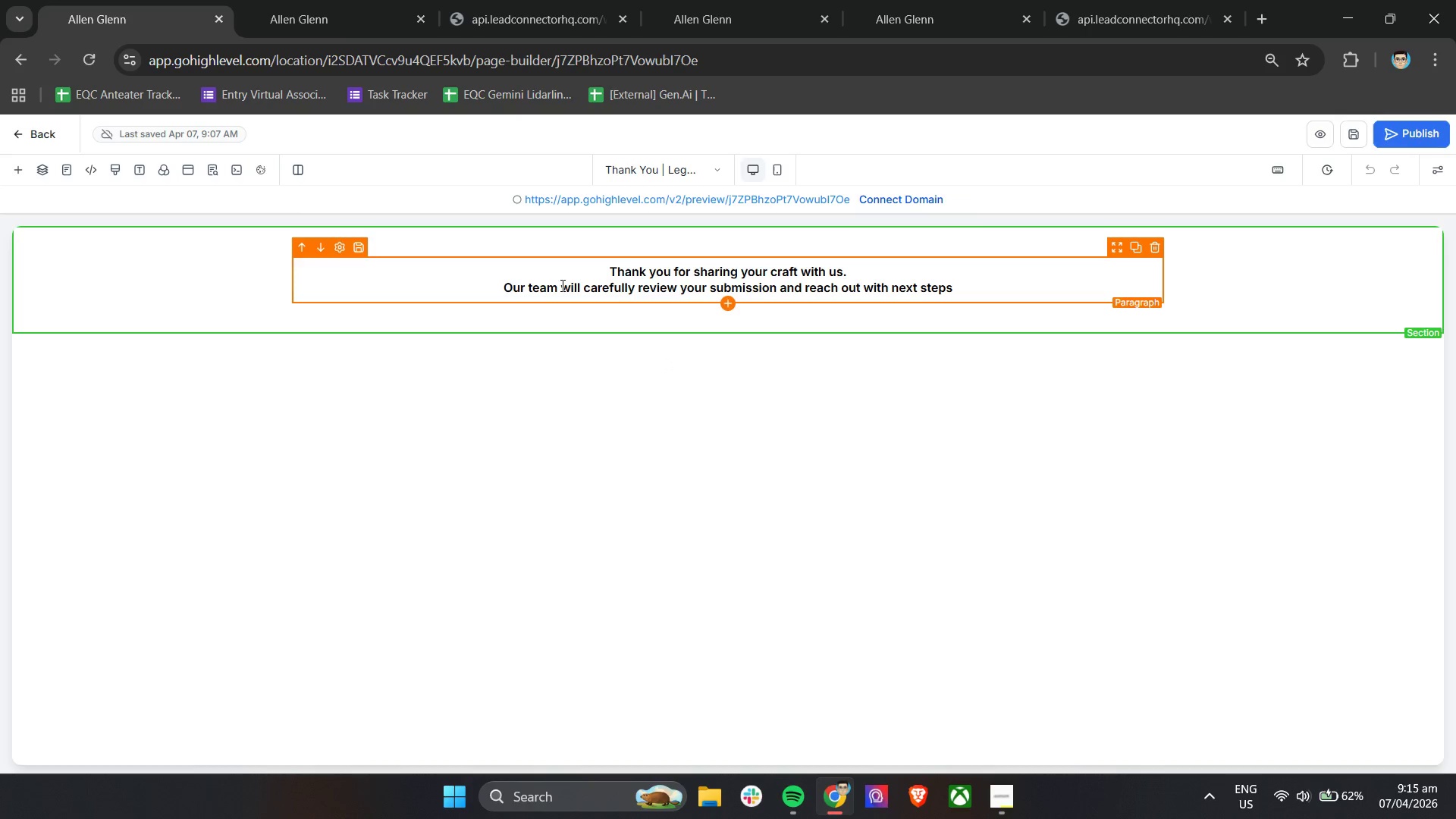 
left_click([670, 171])
 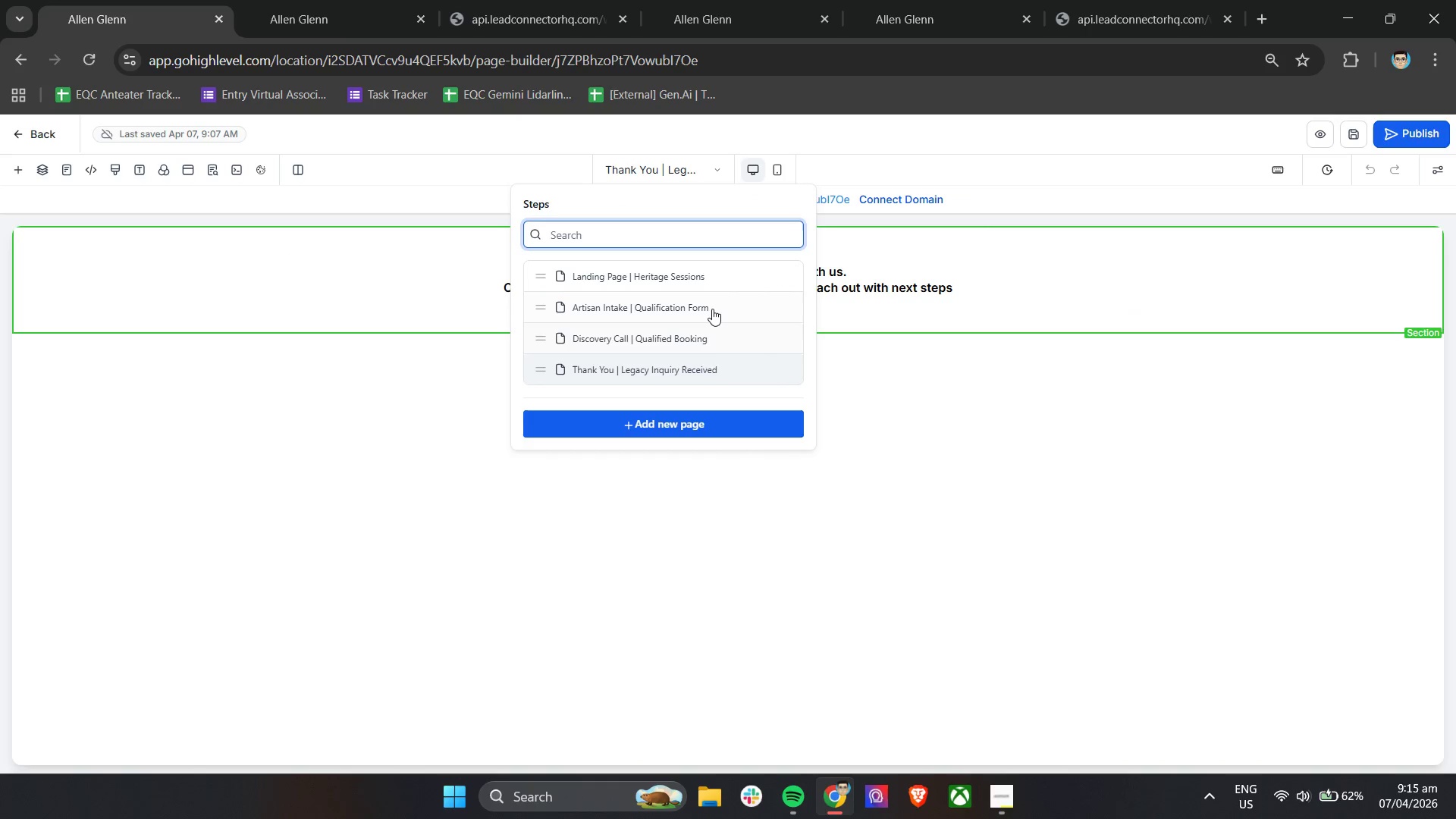 
left_click([712, 309])
 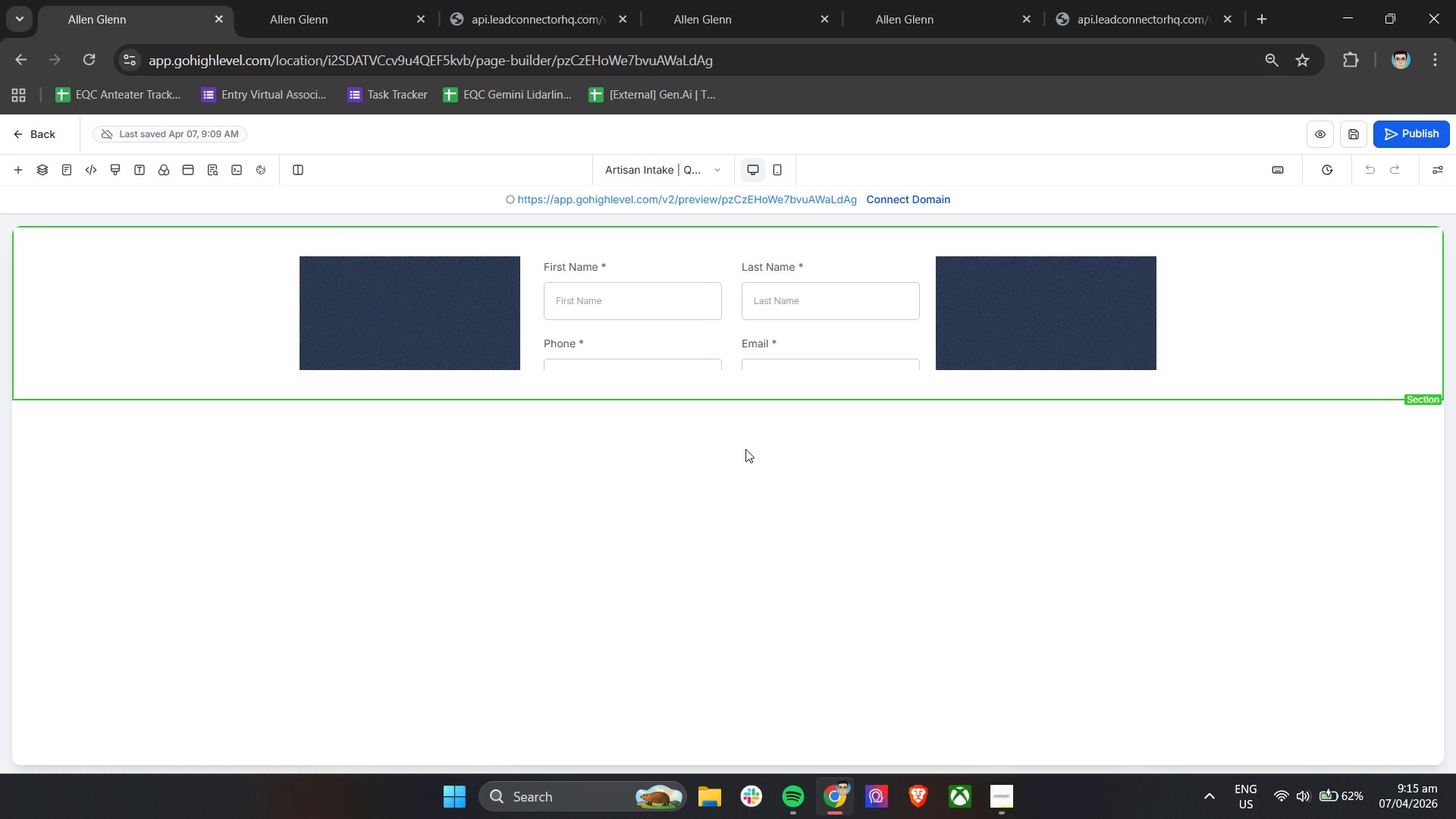 
wait(6.0)
 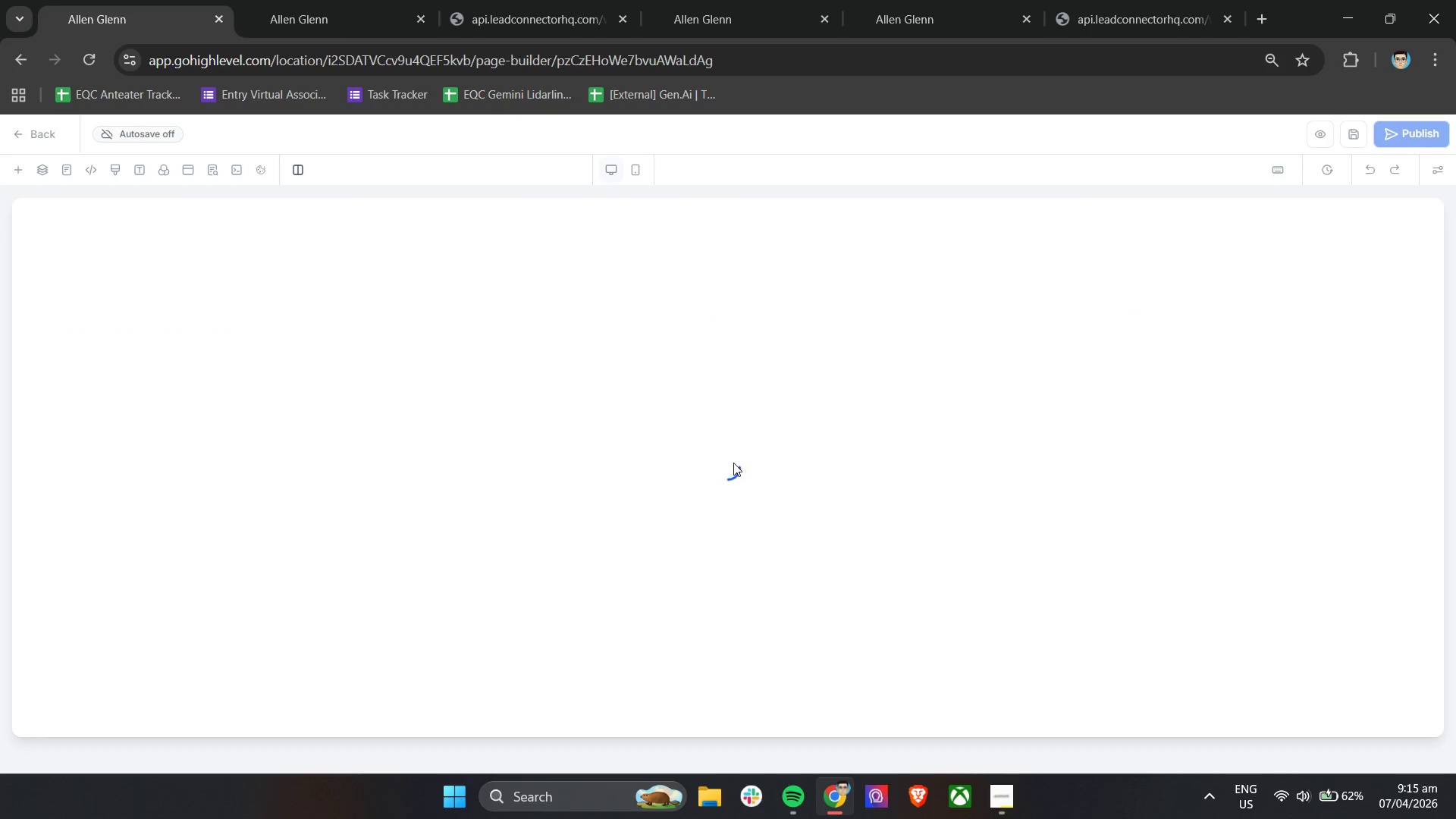 
scroll: coordinate [695, 504], scroll_direction: down, amount: 5.0
 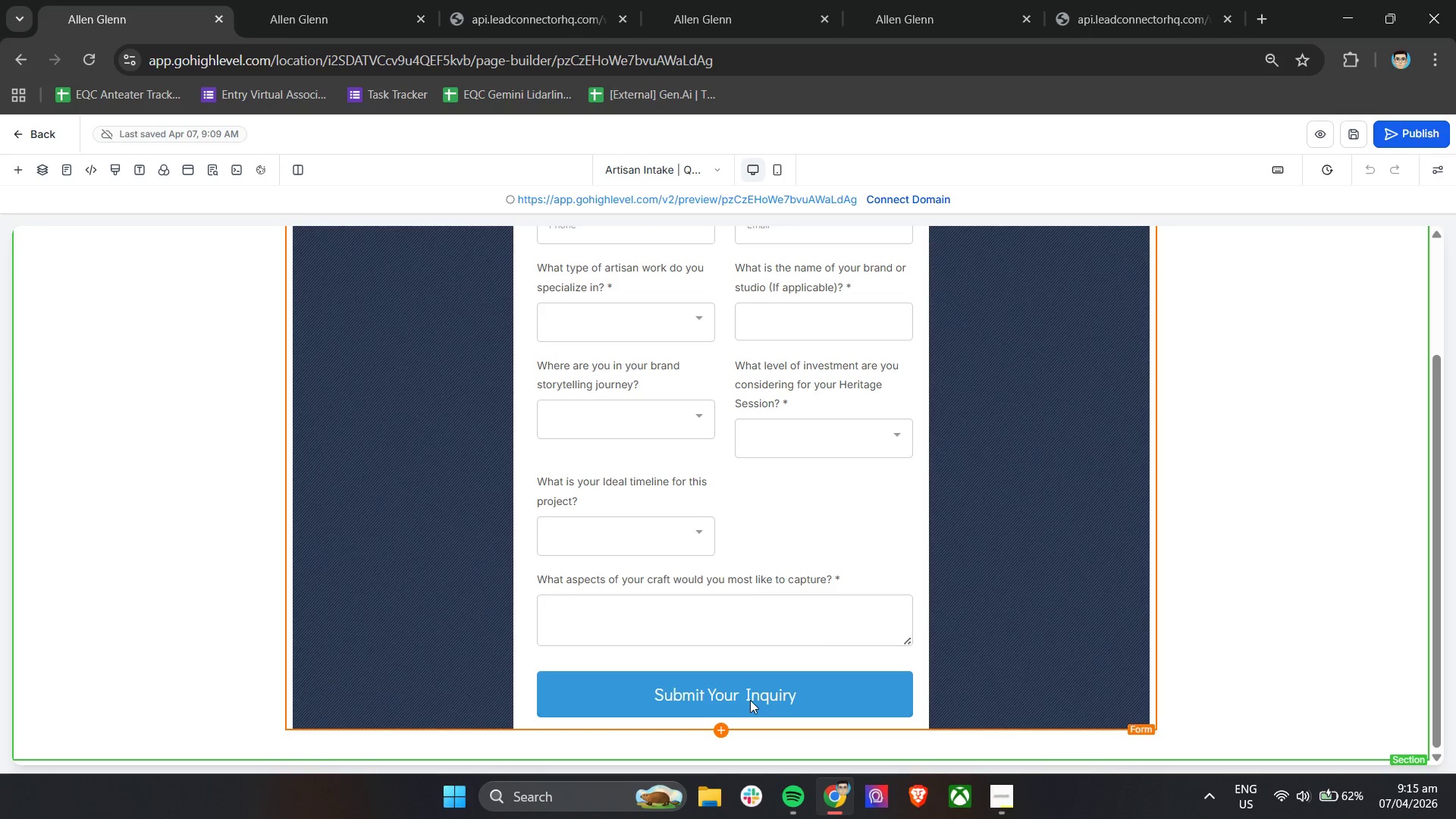 
left_click([750, 700])
 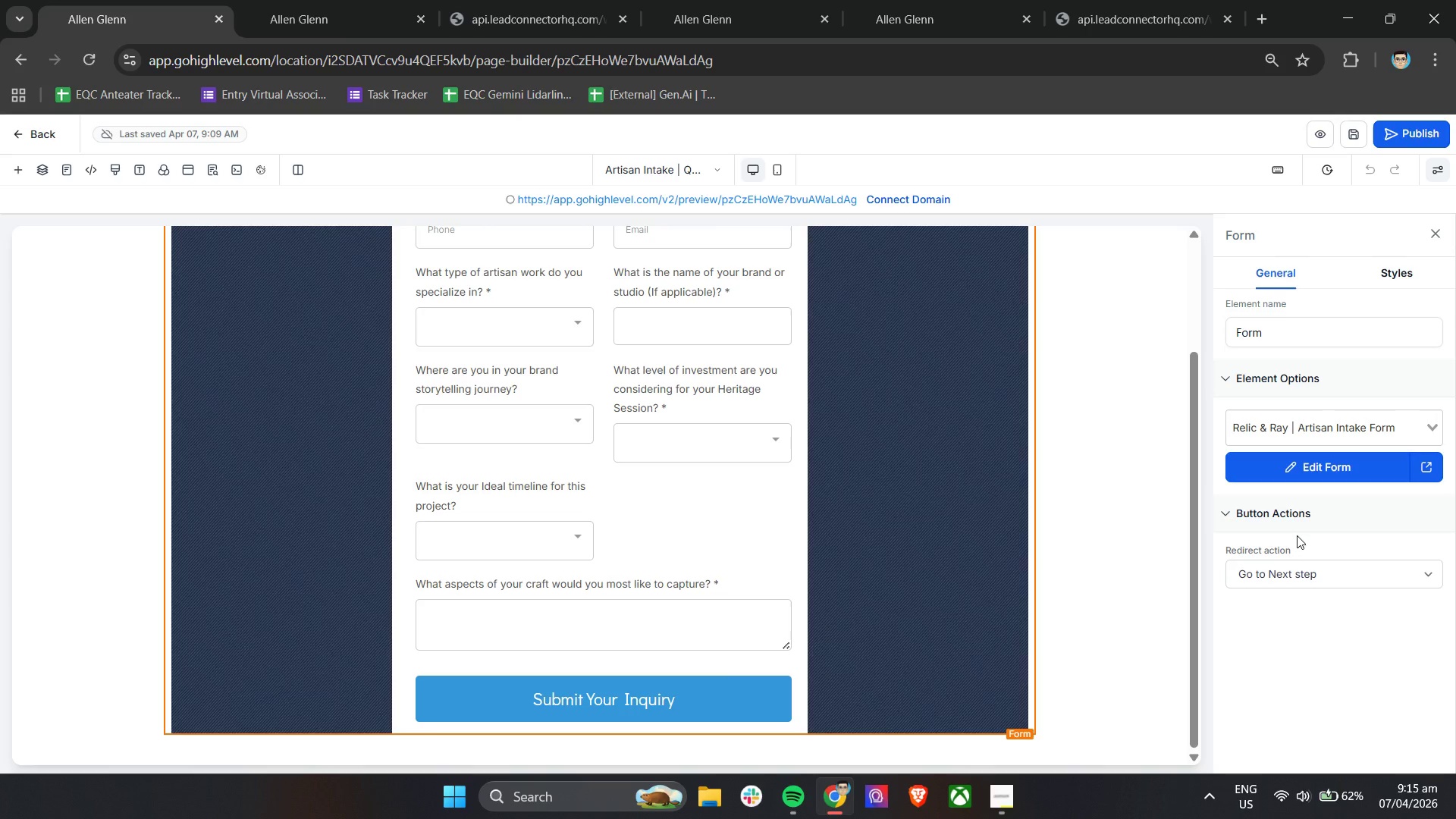 
left_click([1282, 562])
 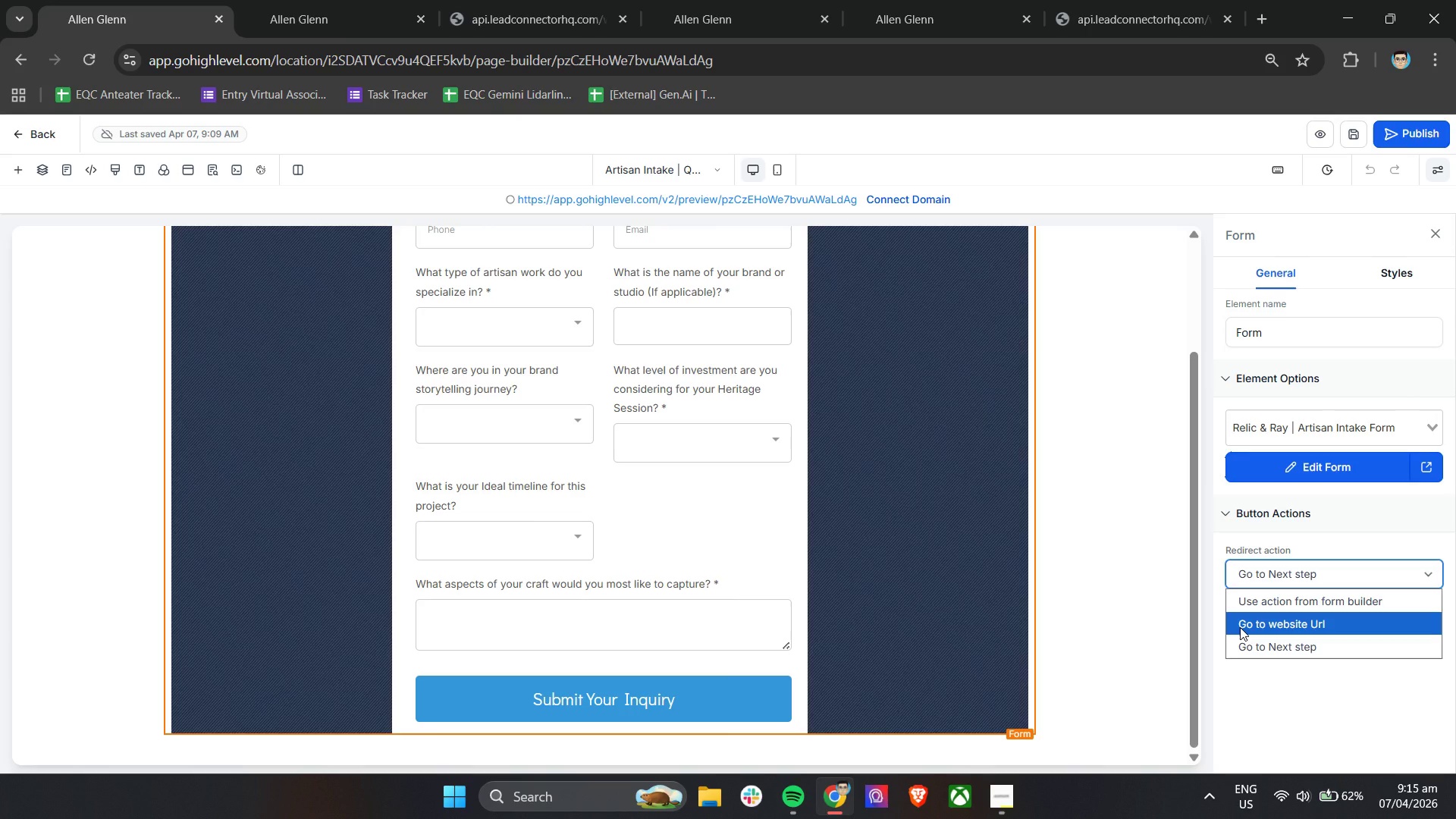 
wait(6.97)
 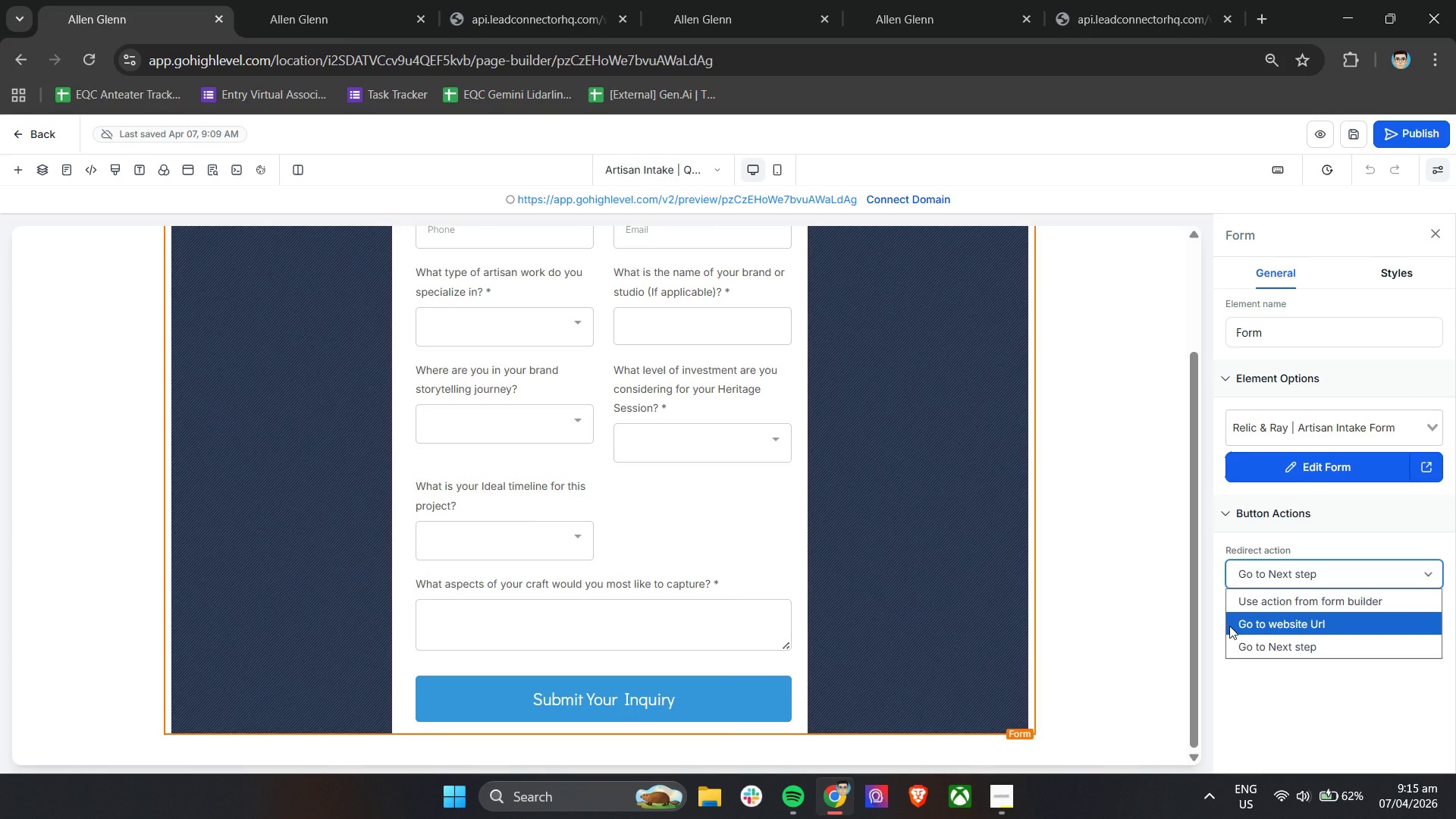 
left_click([1233, 651])
 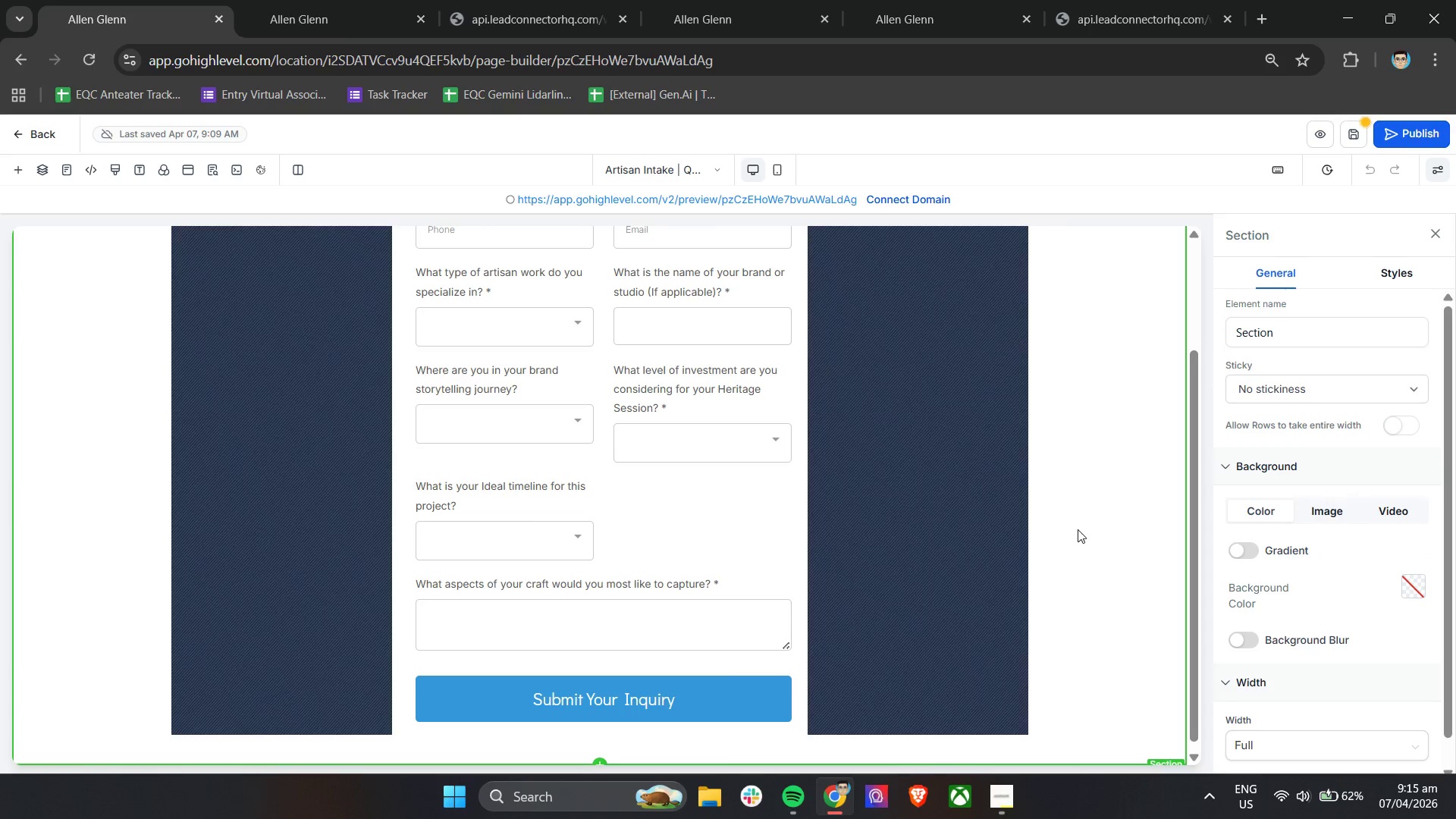 
scroll: coordinate [1327, 579], scroll_direction: down, amount: 2.0
 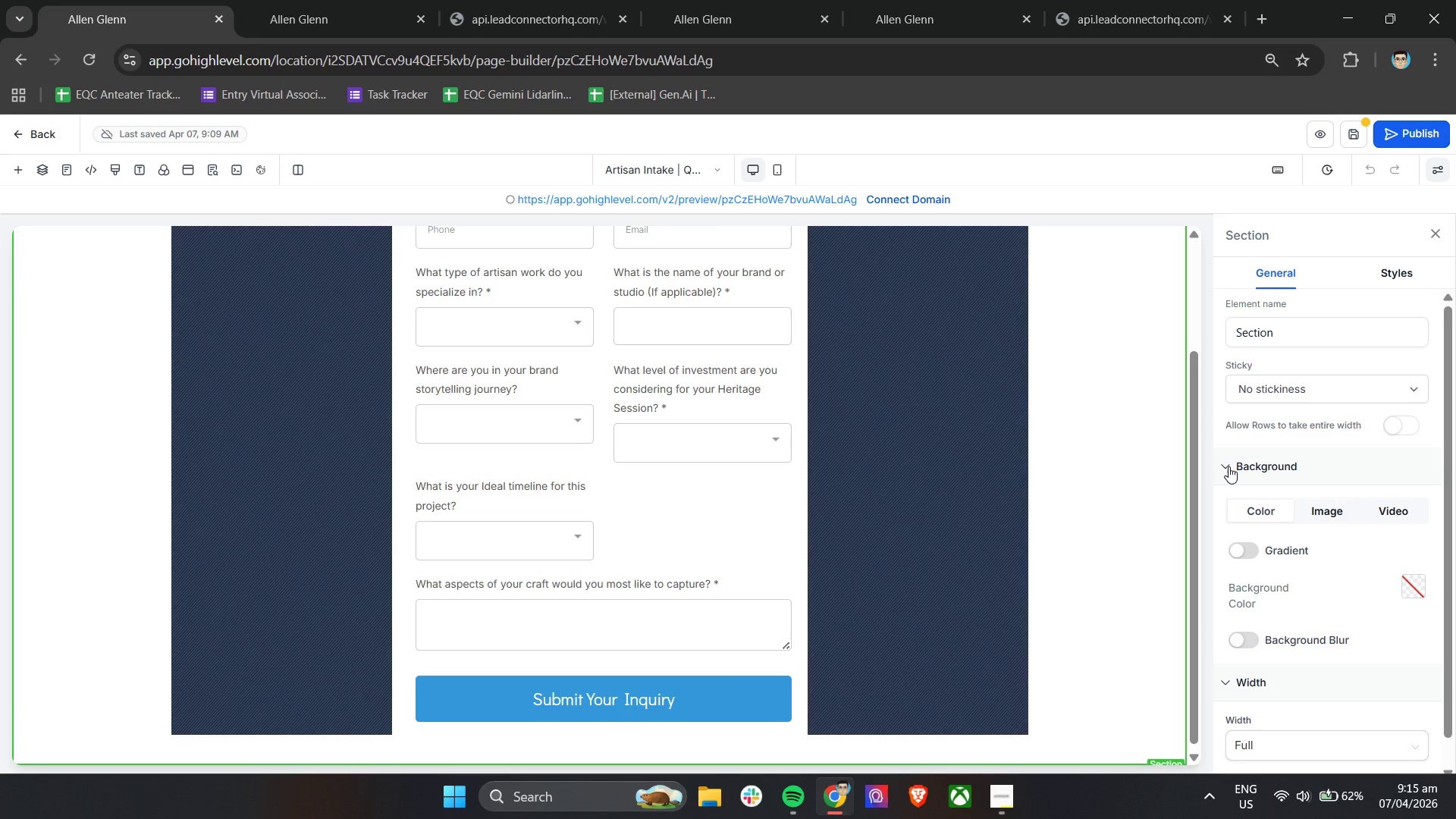 
left_click([1231, 463])
 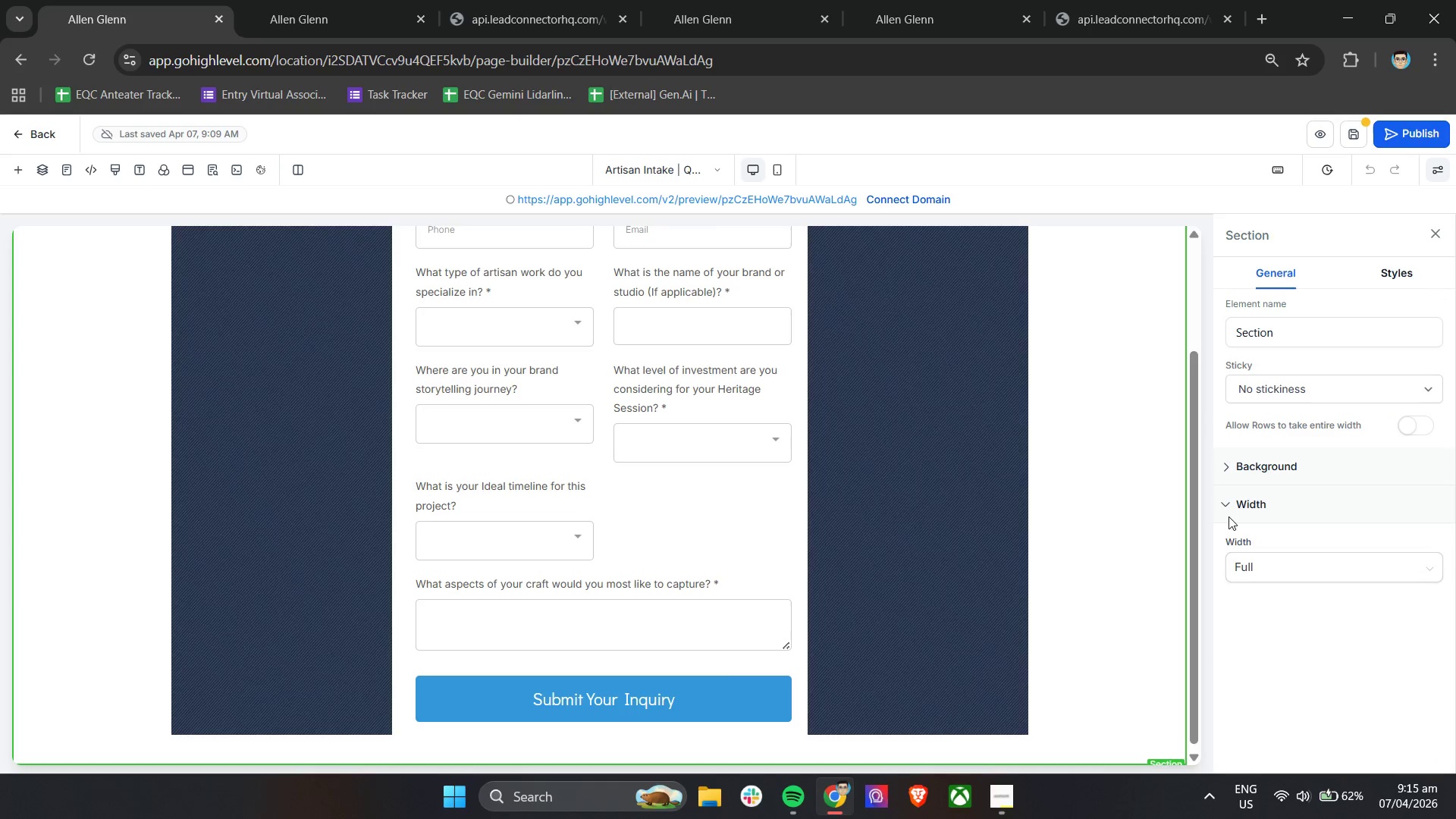 
left_click([1229, 506])
 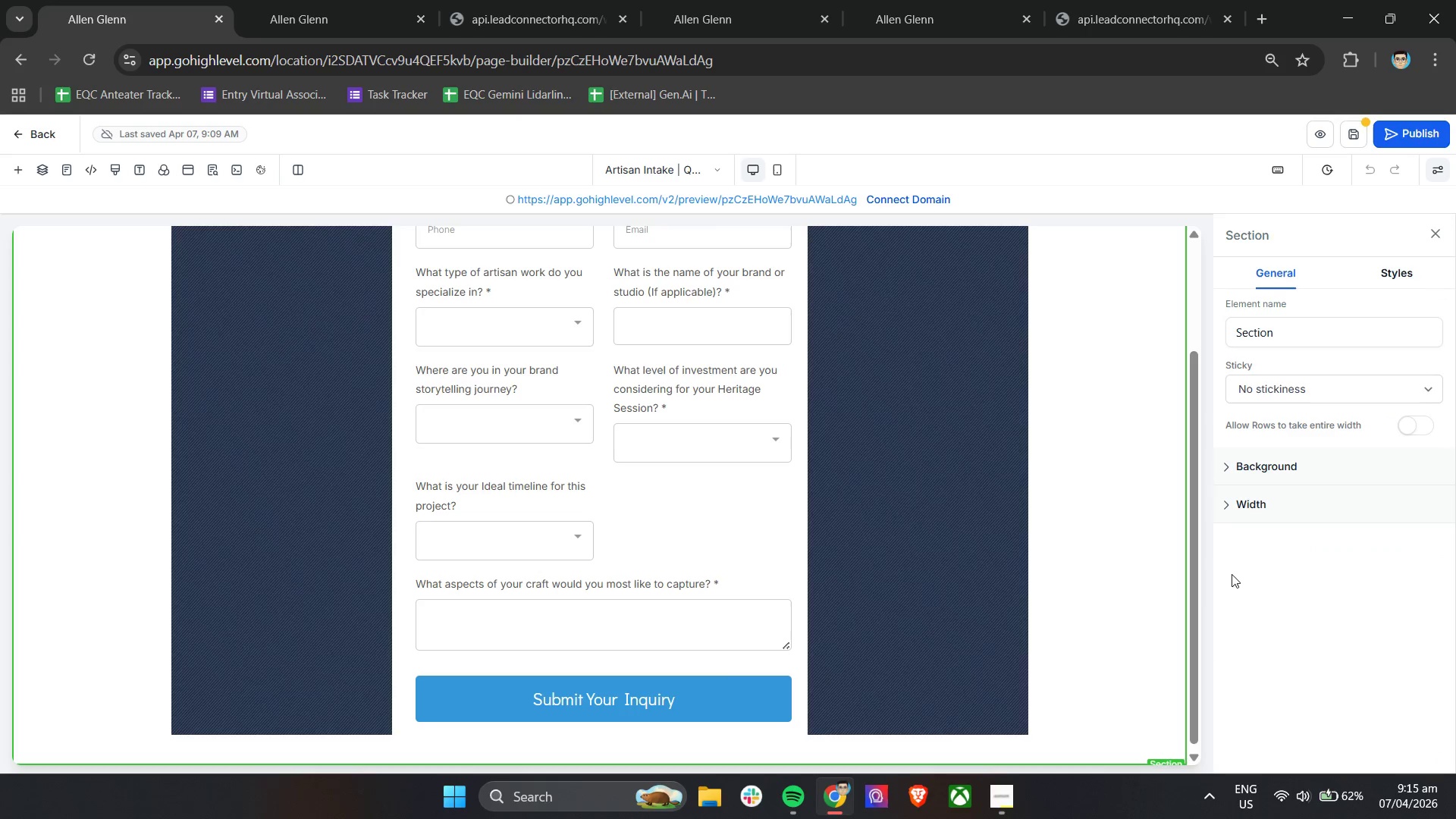 
scroll: coordinate [1238, 596], scroll_direction: up, amount: 3.0
 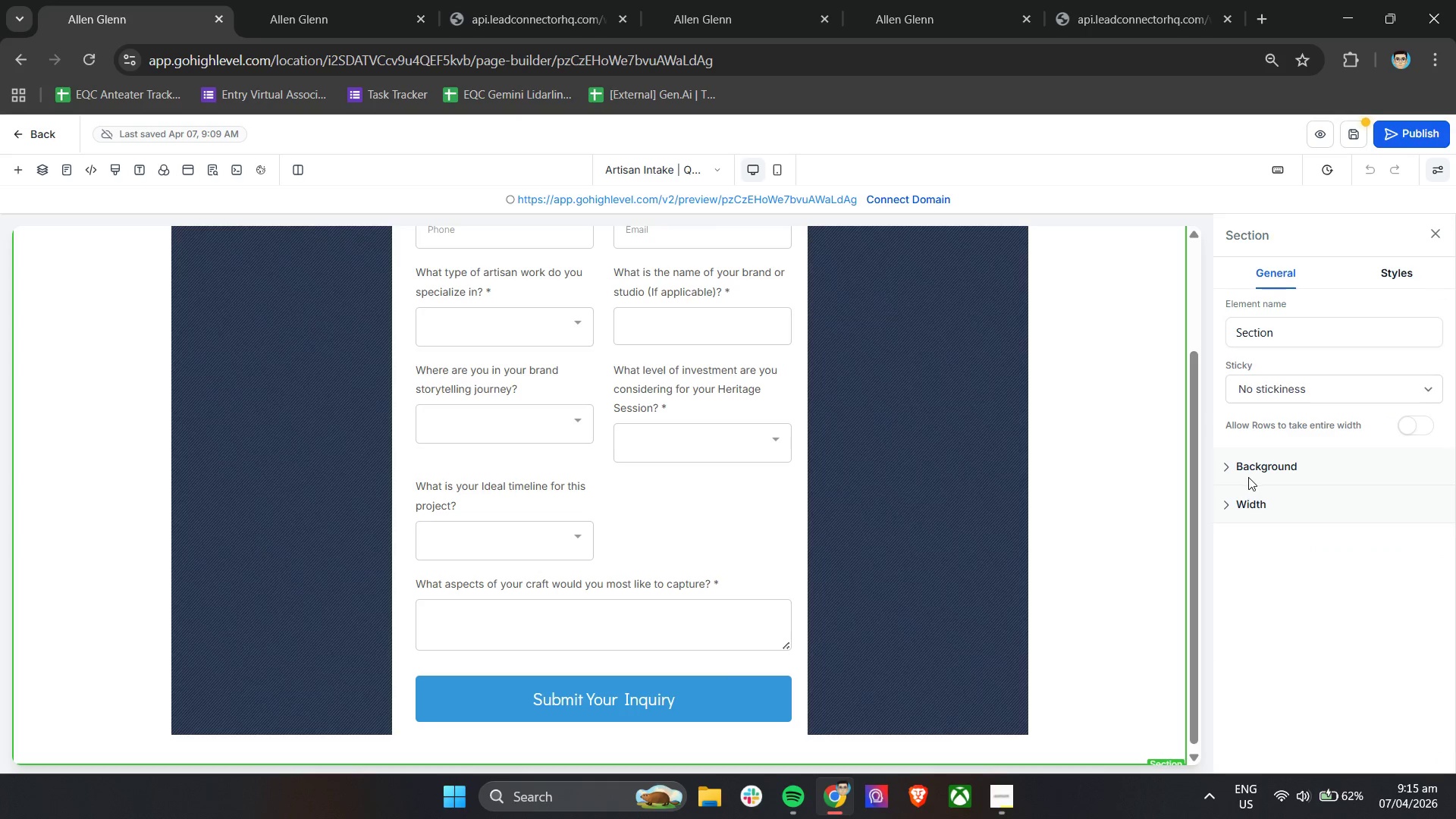 
left_click([1232, 466])
 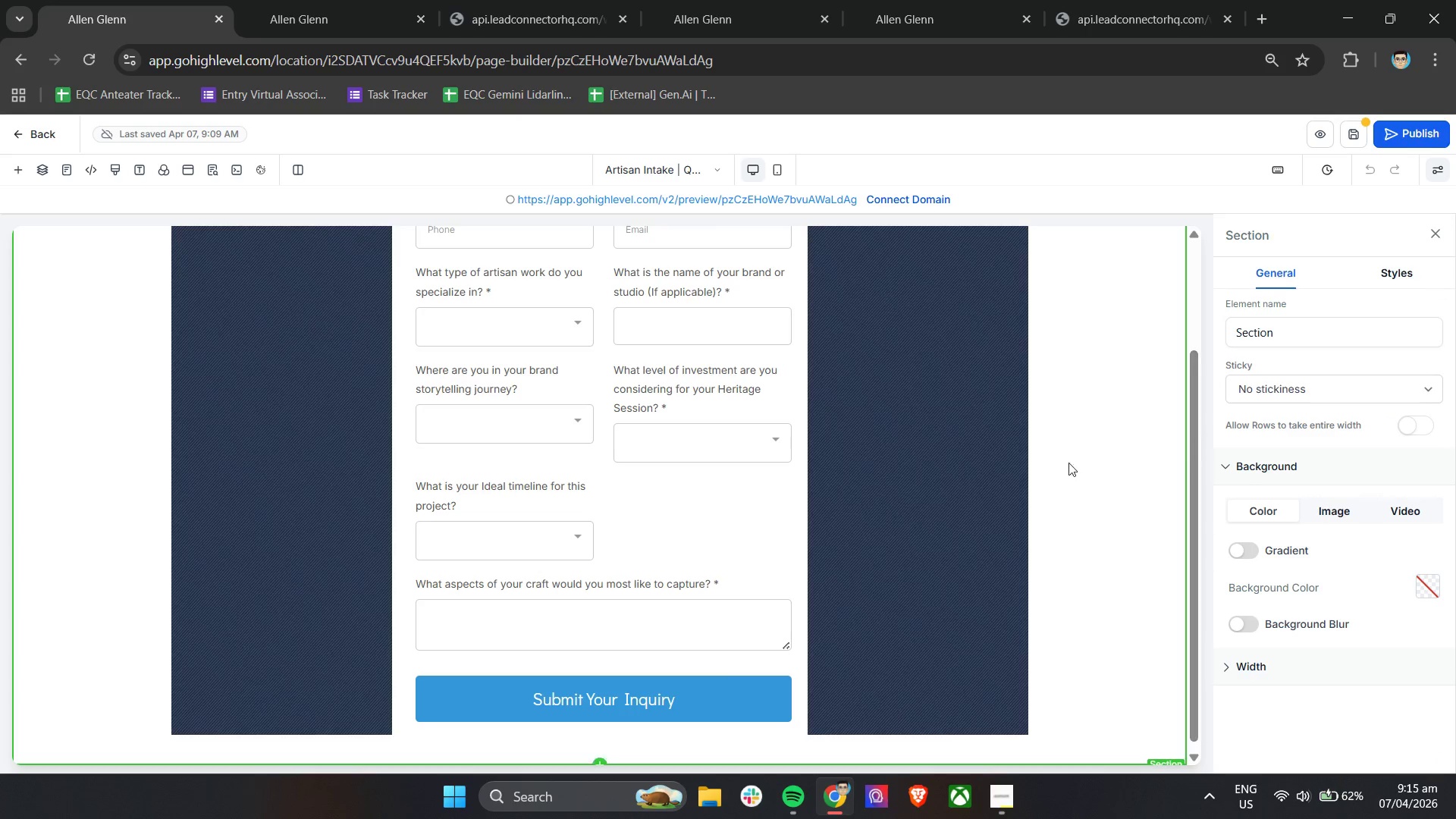 
left_click([732, 686])
 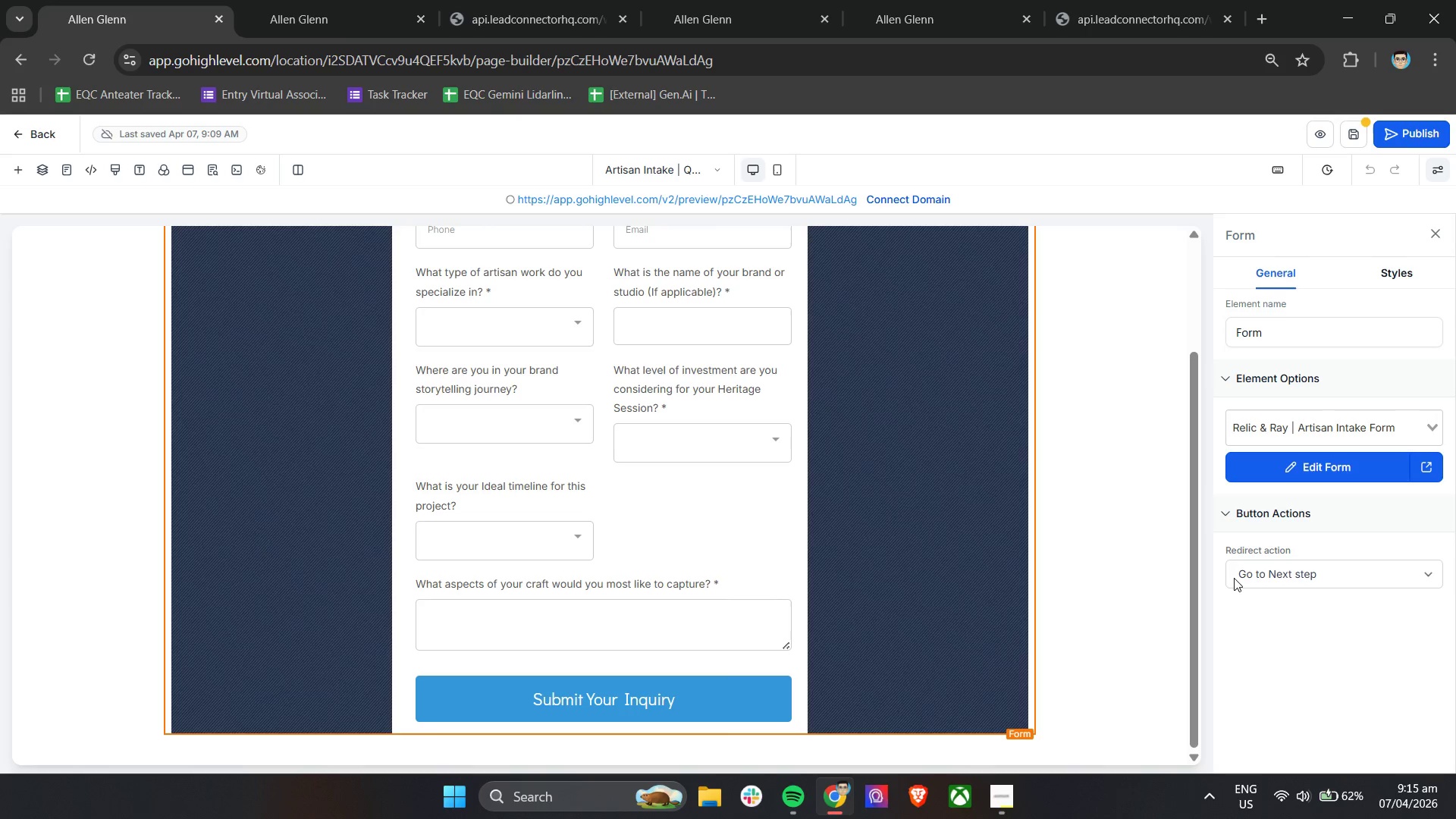 
wait(15.62)
 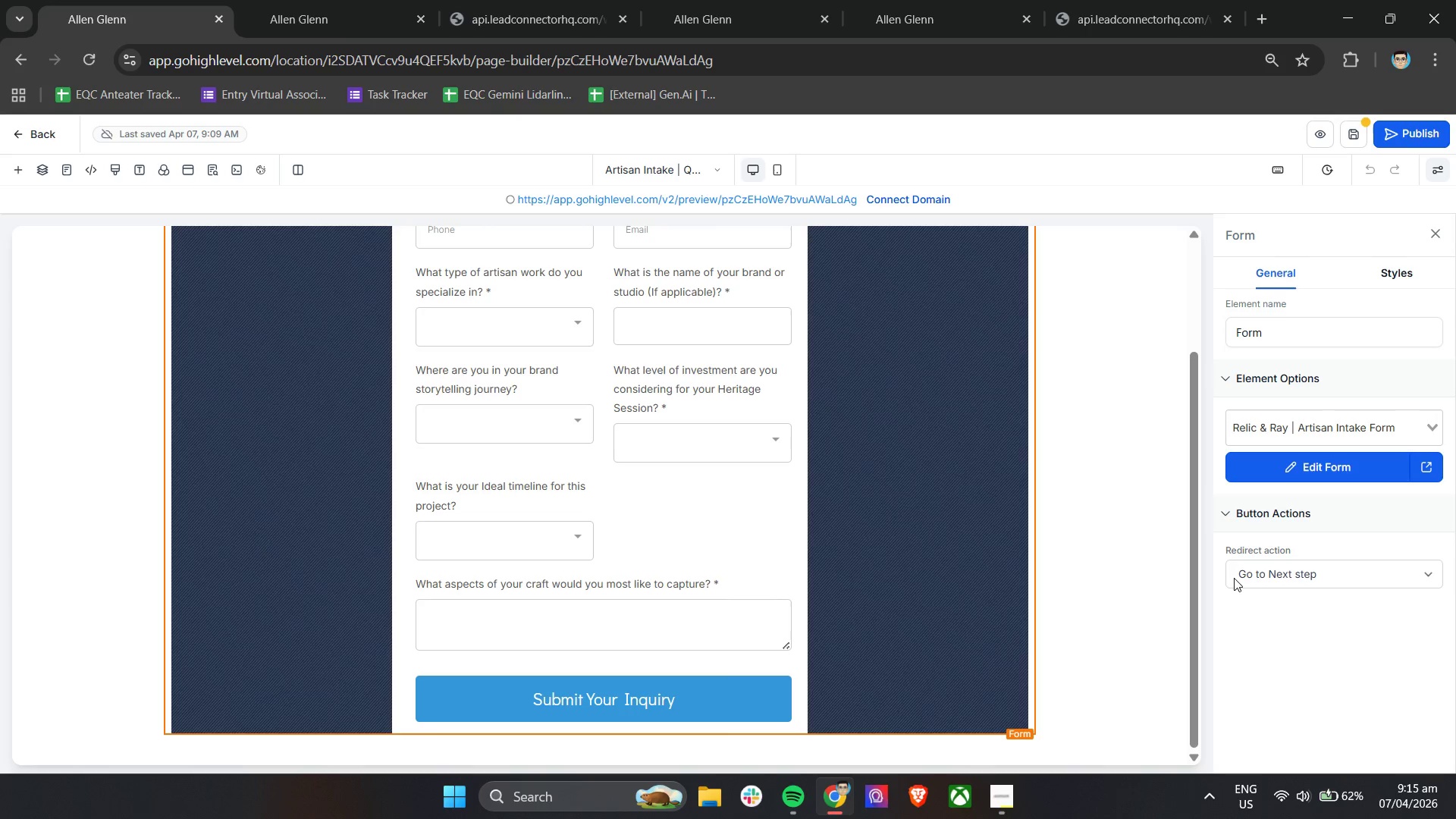 
left_click([1357, 129])
 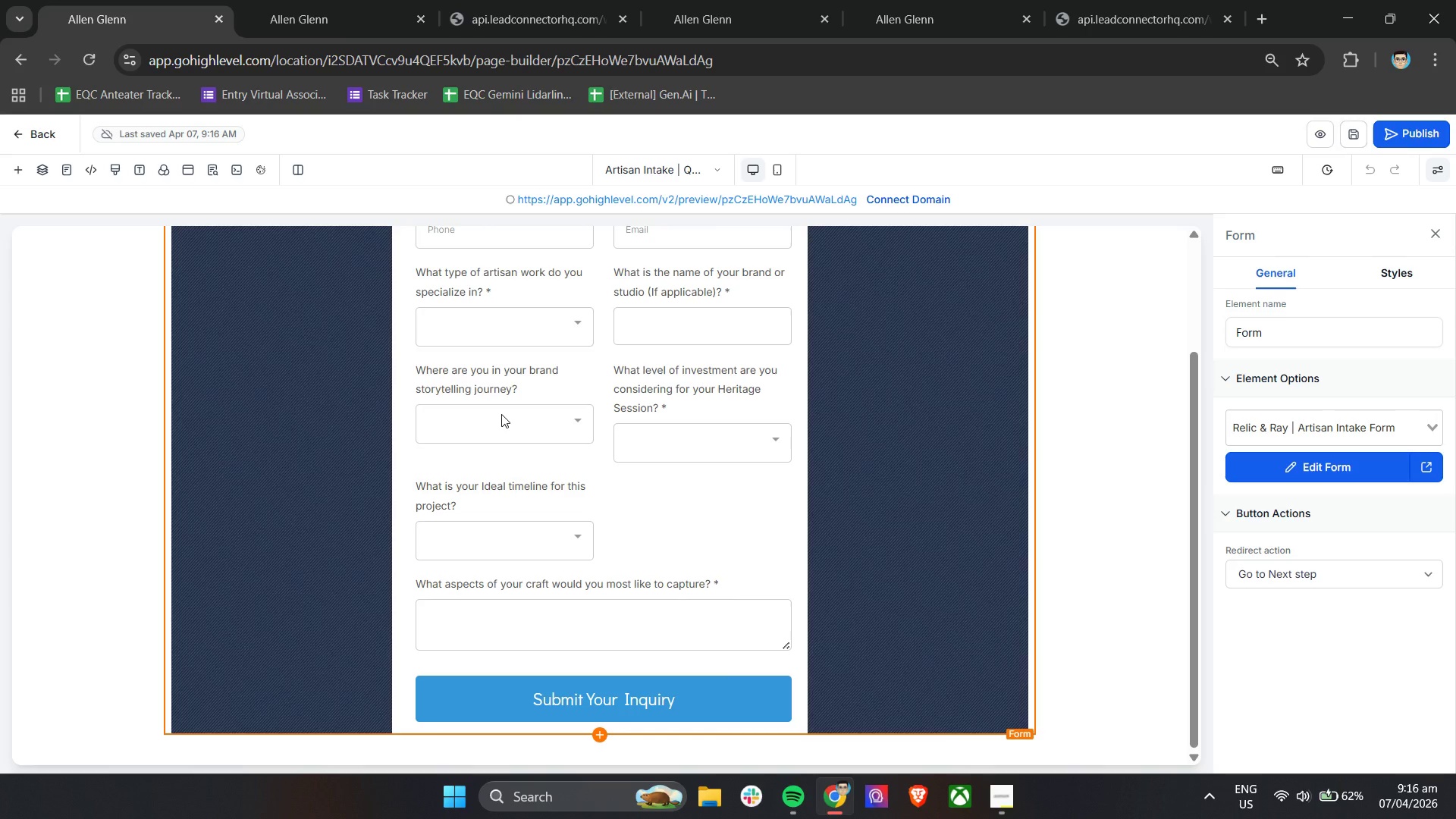 
wait(45.64)
 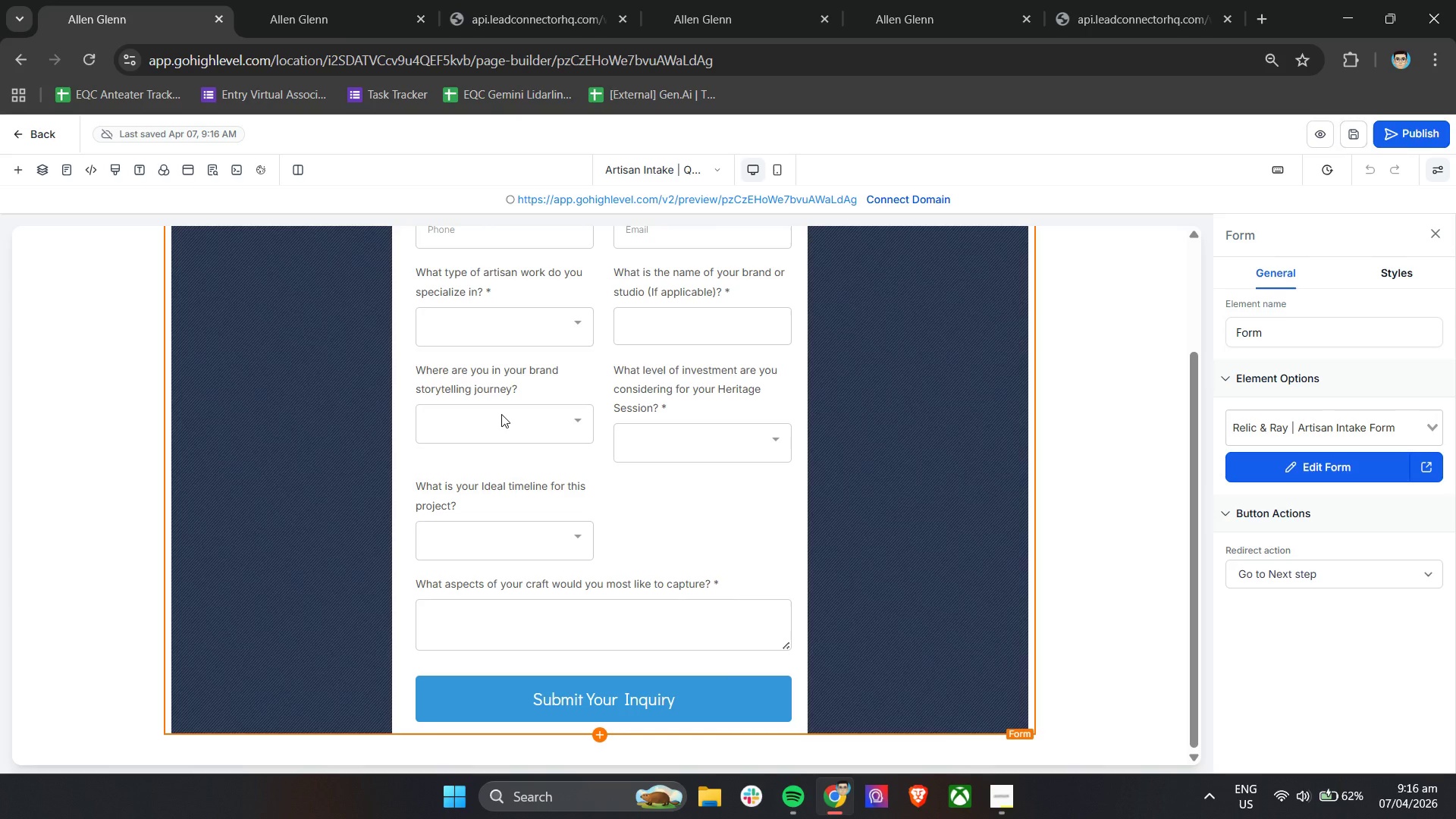 
left_click([295, 0])
 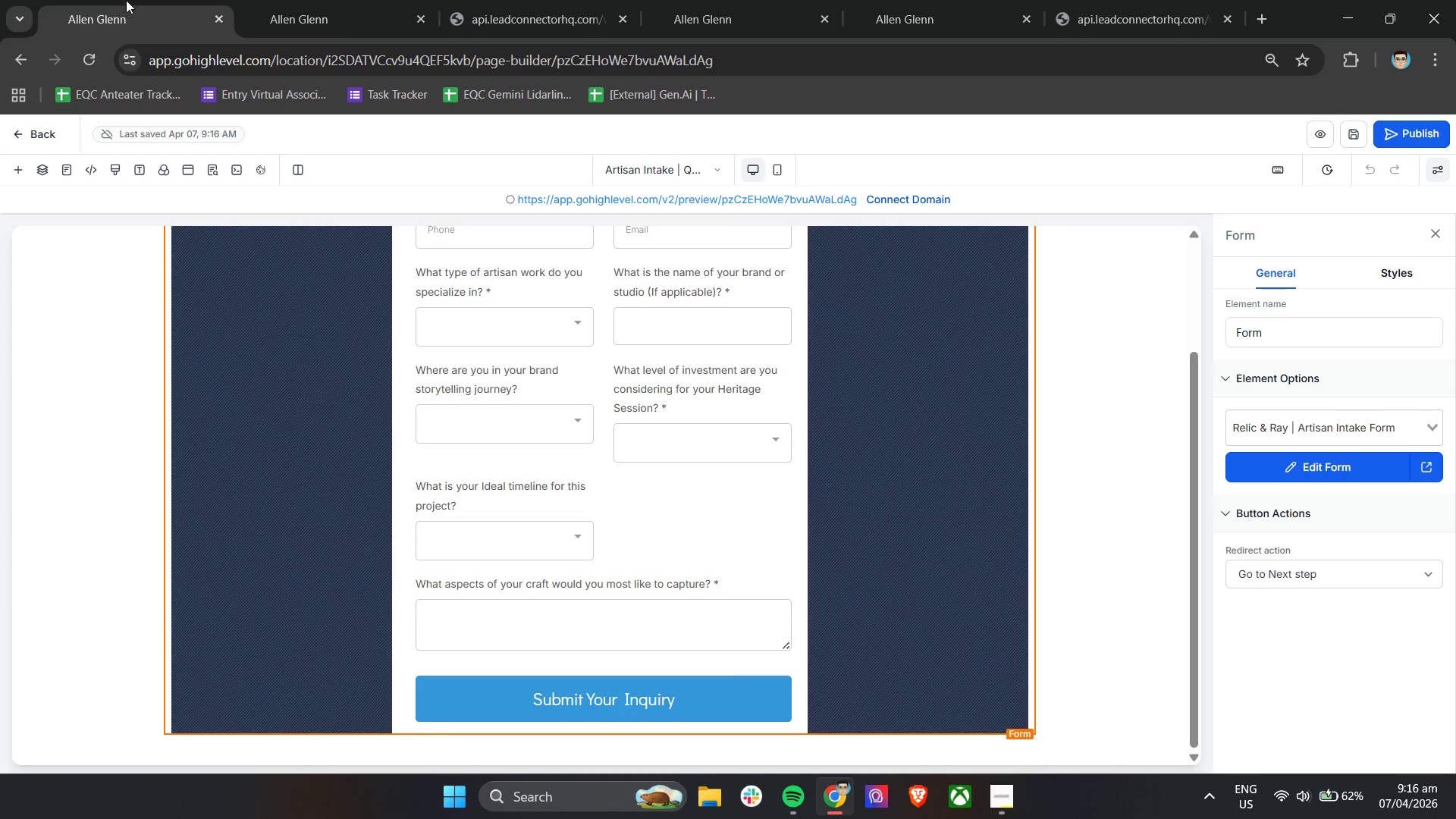 
double_click([309, 0])
 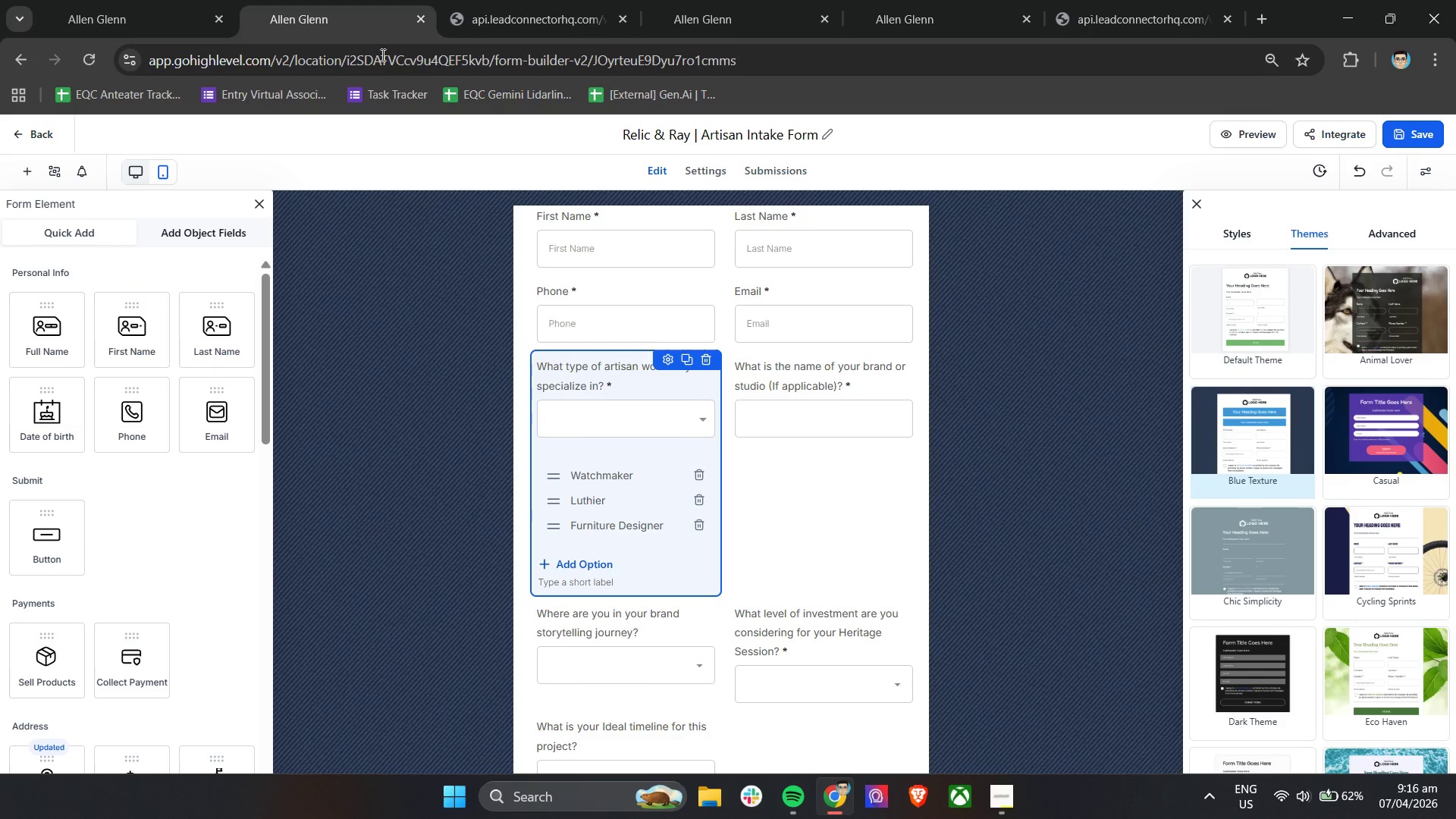 
left_click([588, 0])
 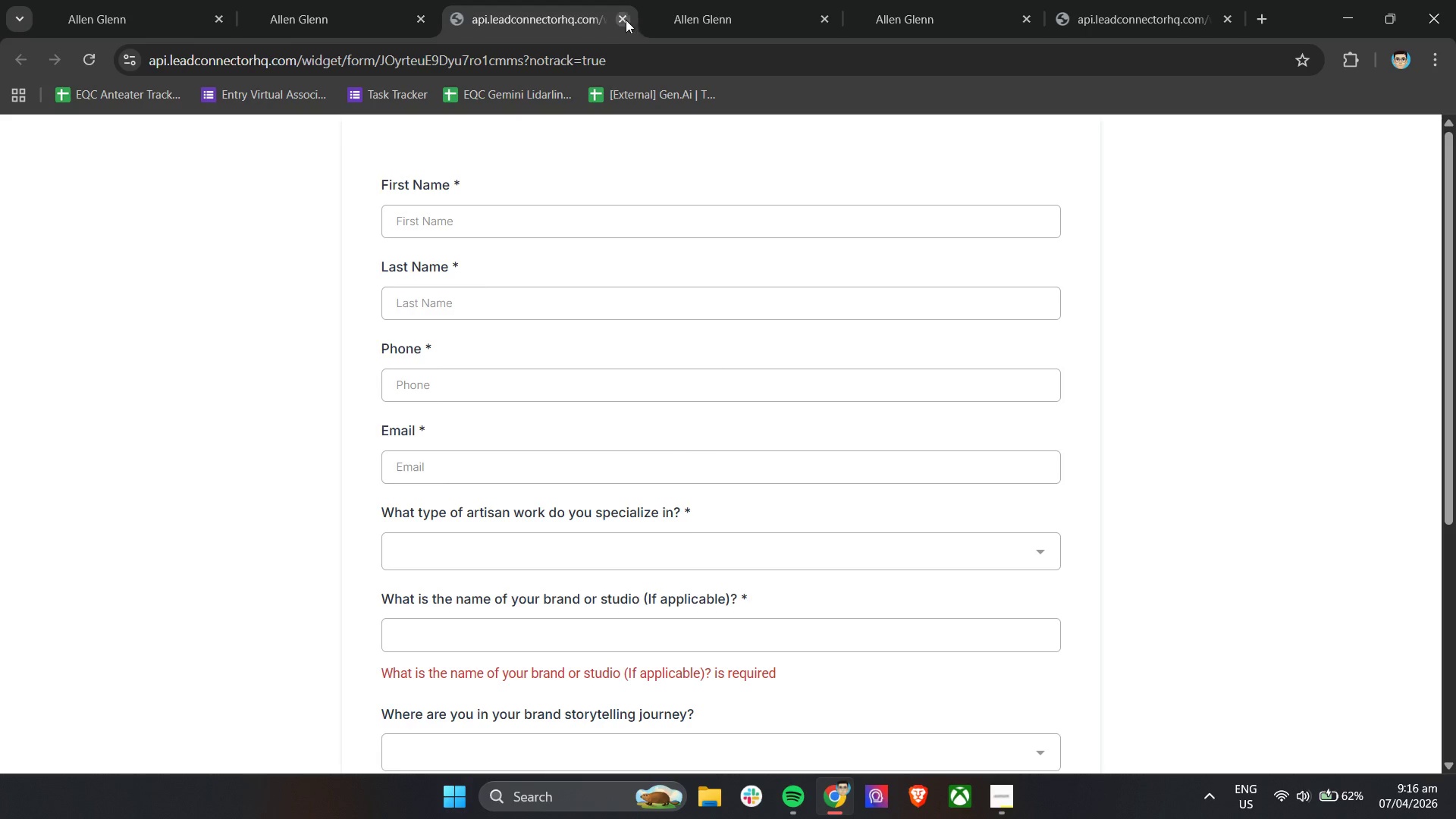 
left_click([622, 19])
 